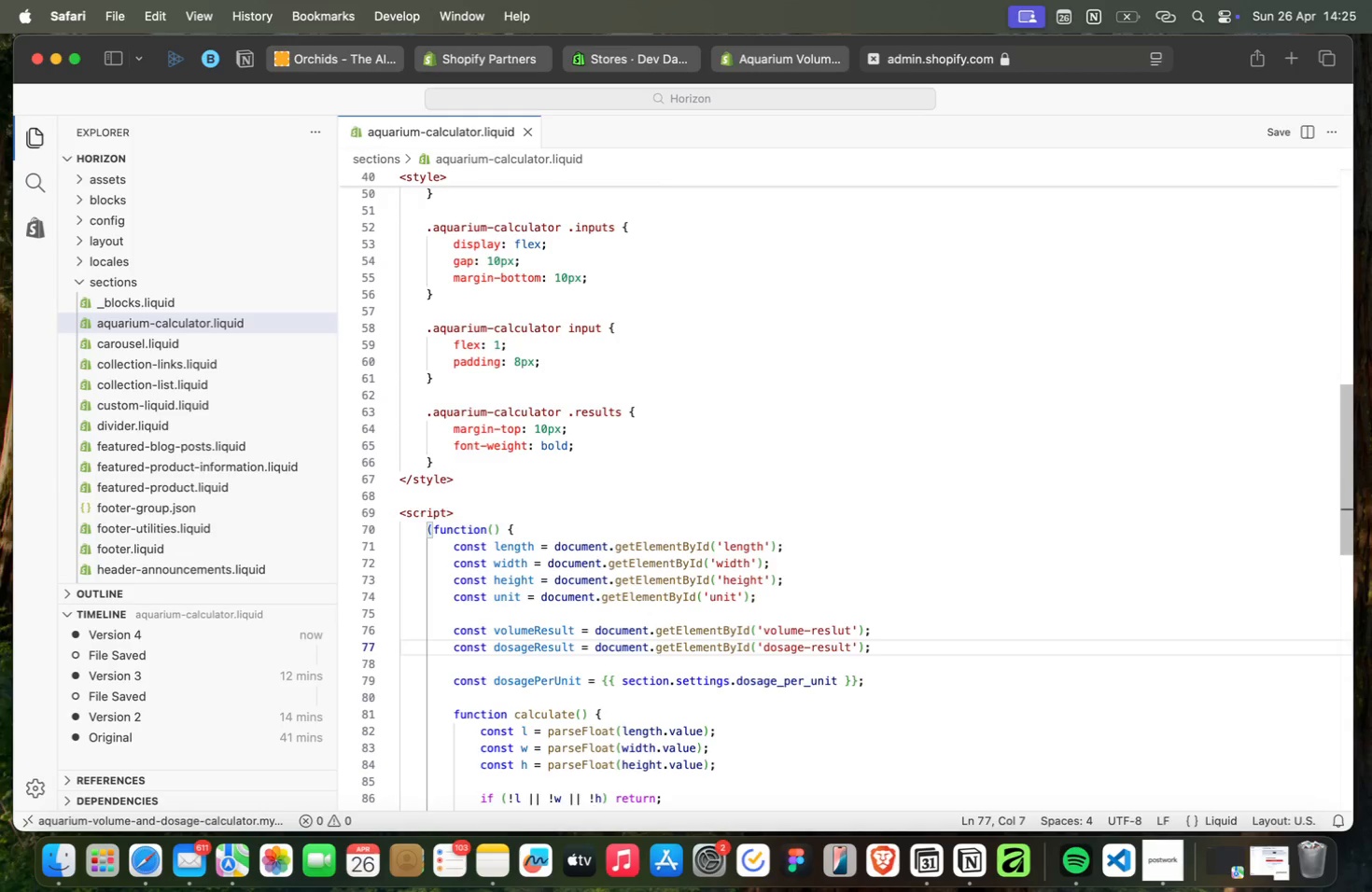 
hold_key(key=ArrowRight, duration=0.64)
 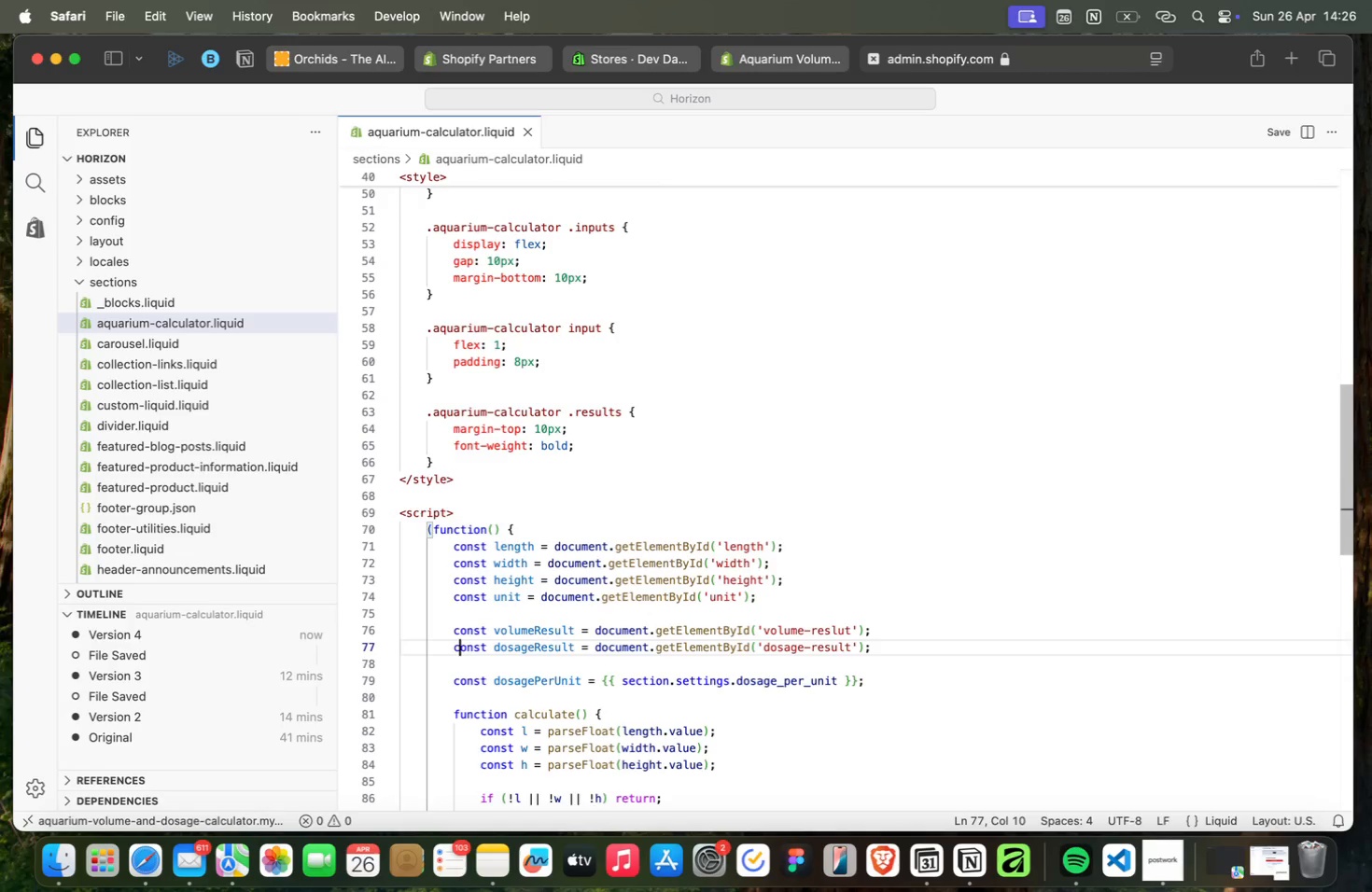 
key(ArrowRight)
 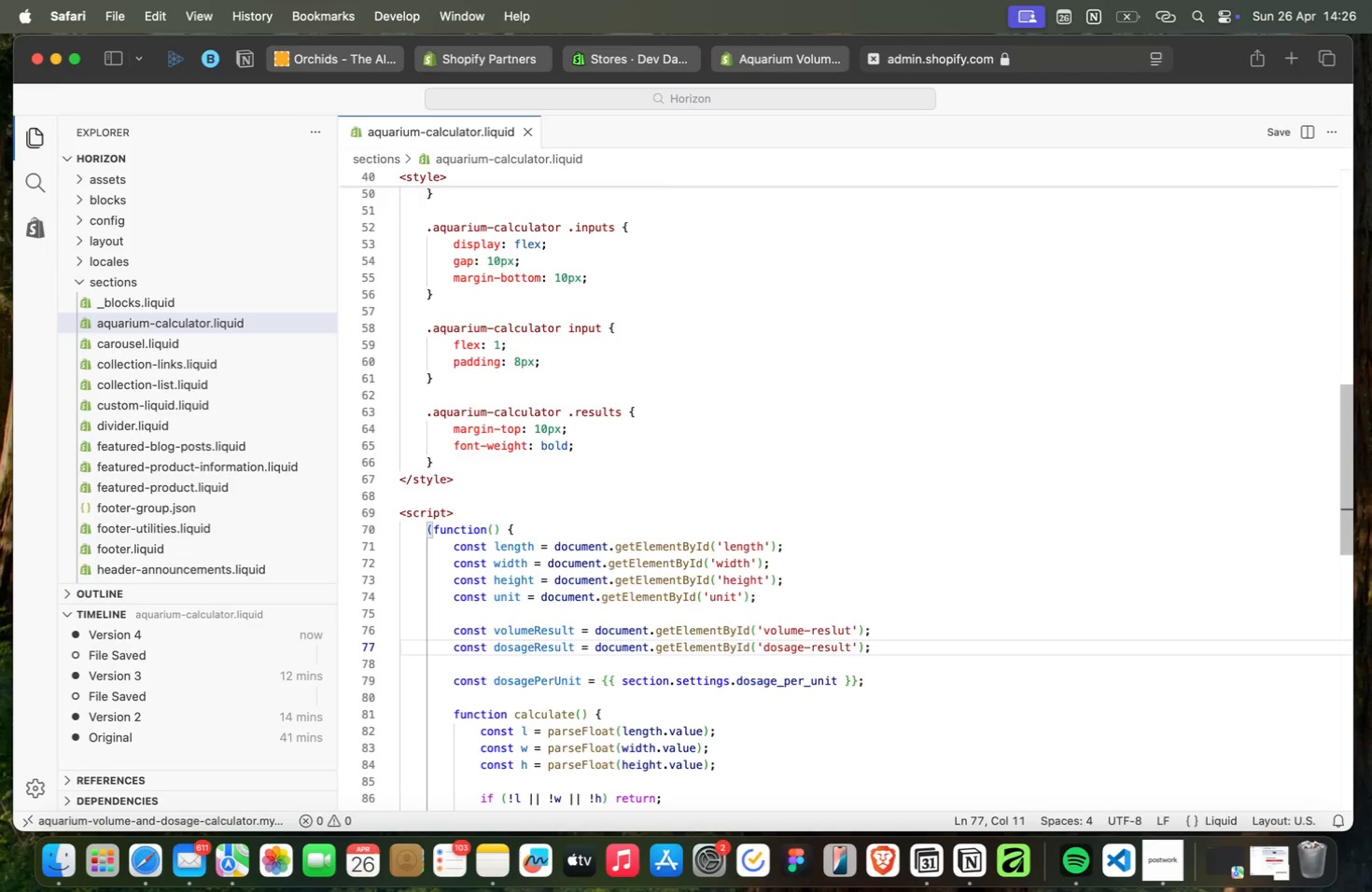 
wait(11.86)
 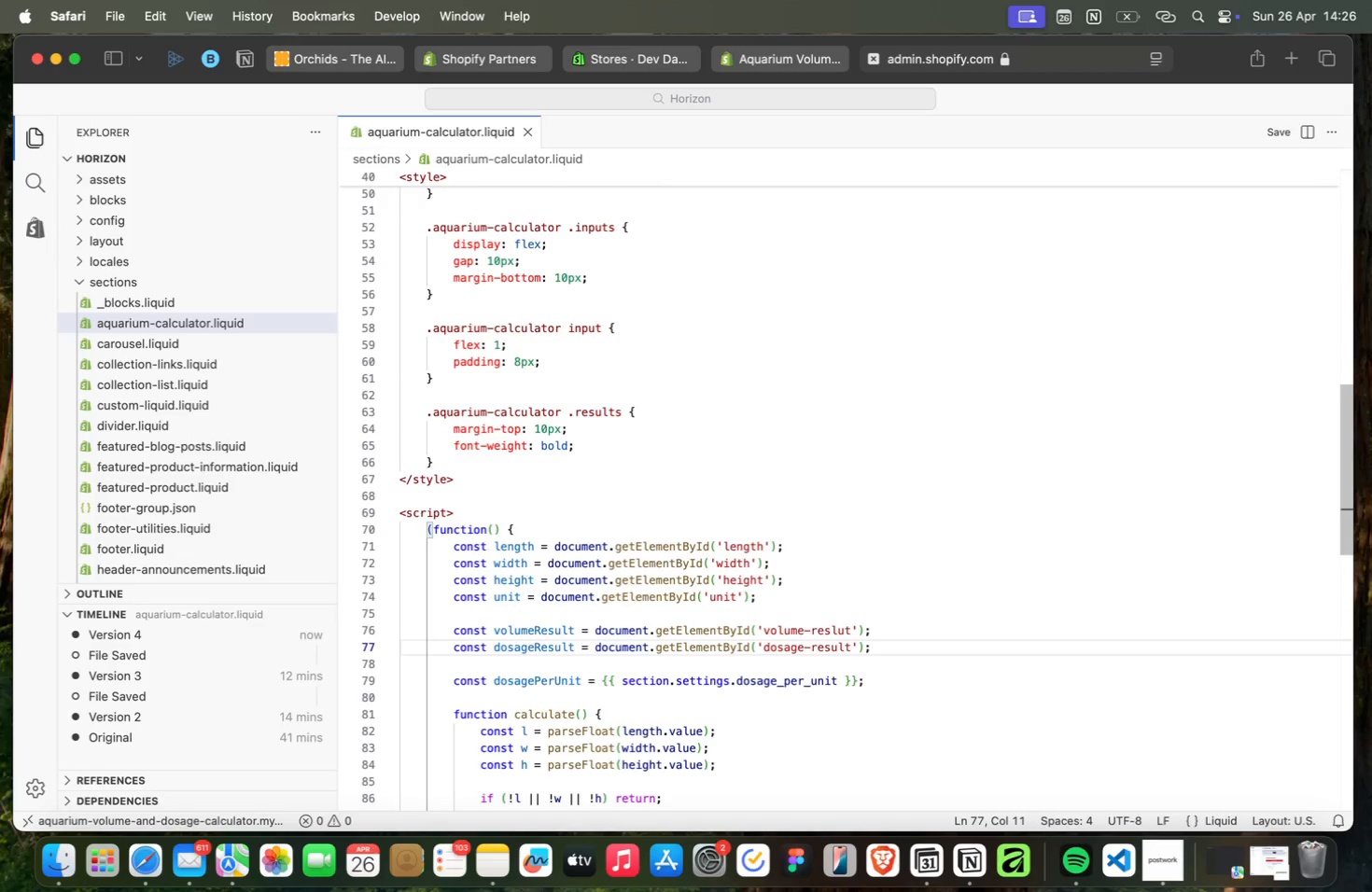 
key(ArrowRight)
 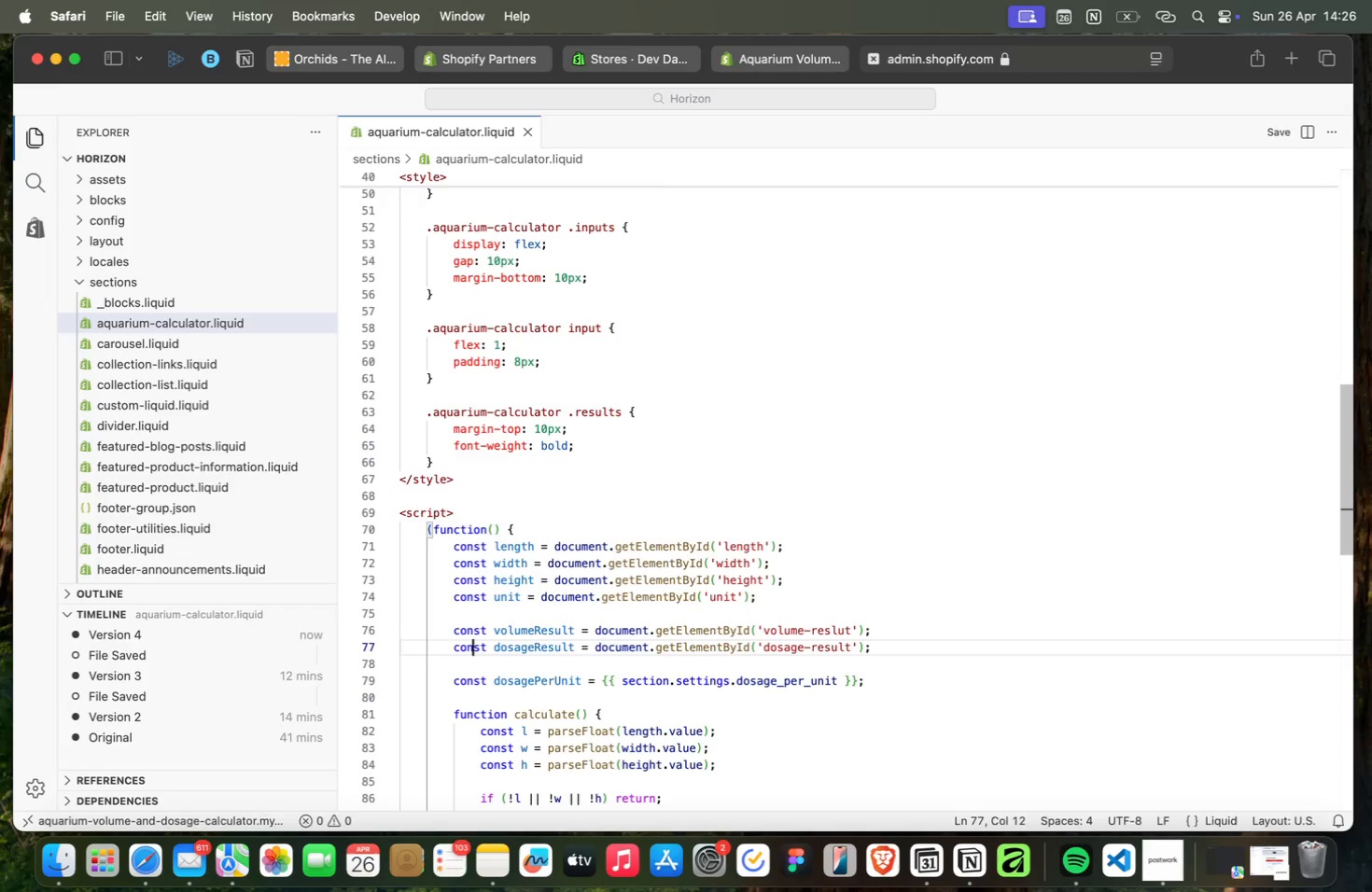 
key(ArrowDown)
 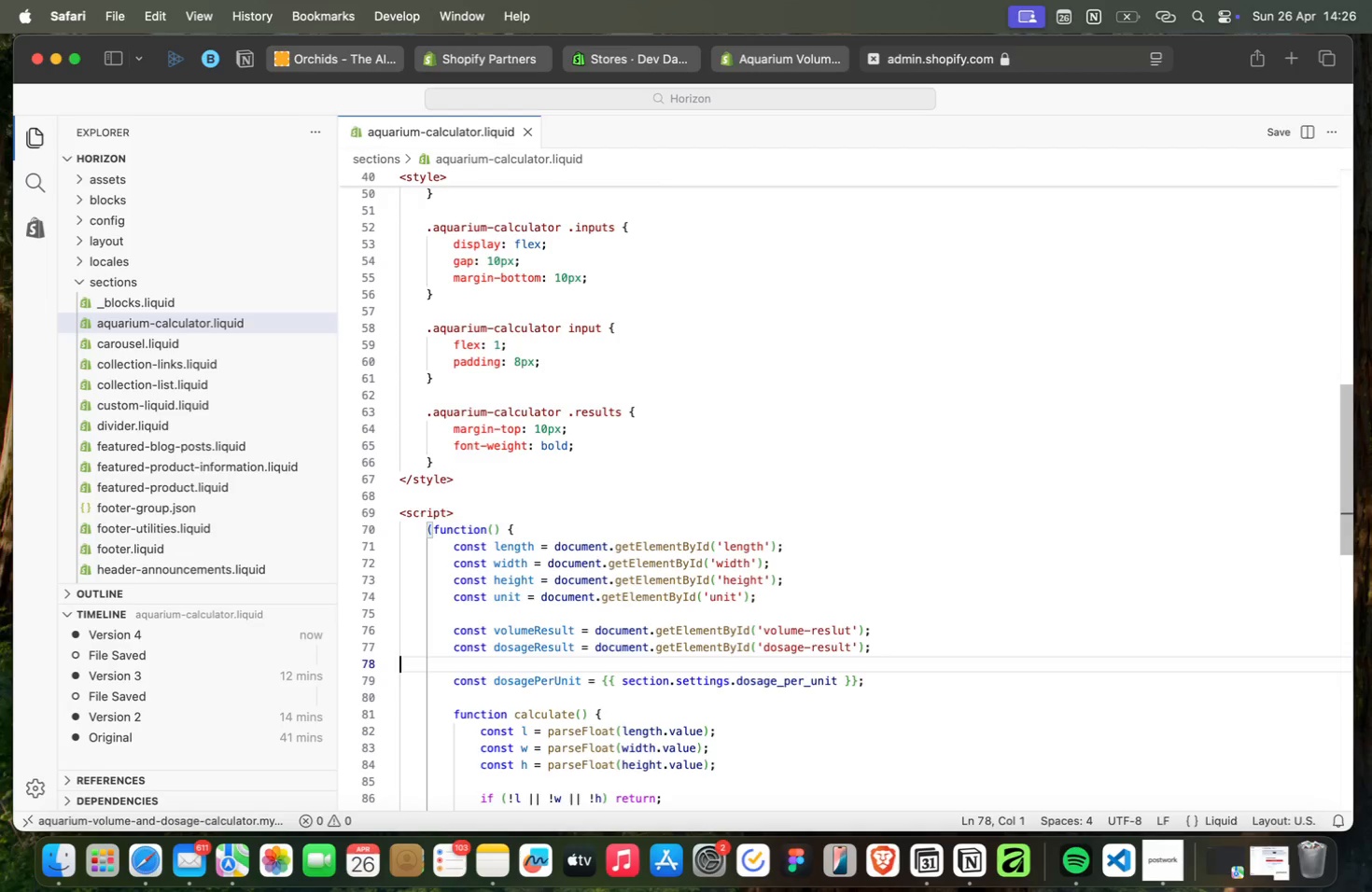 
wait(5.94)
 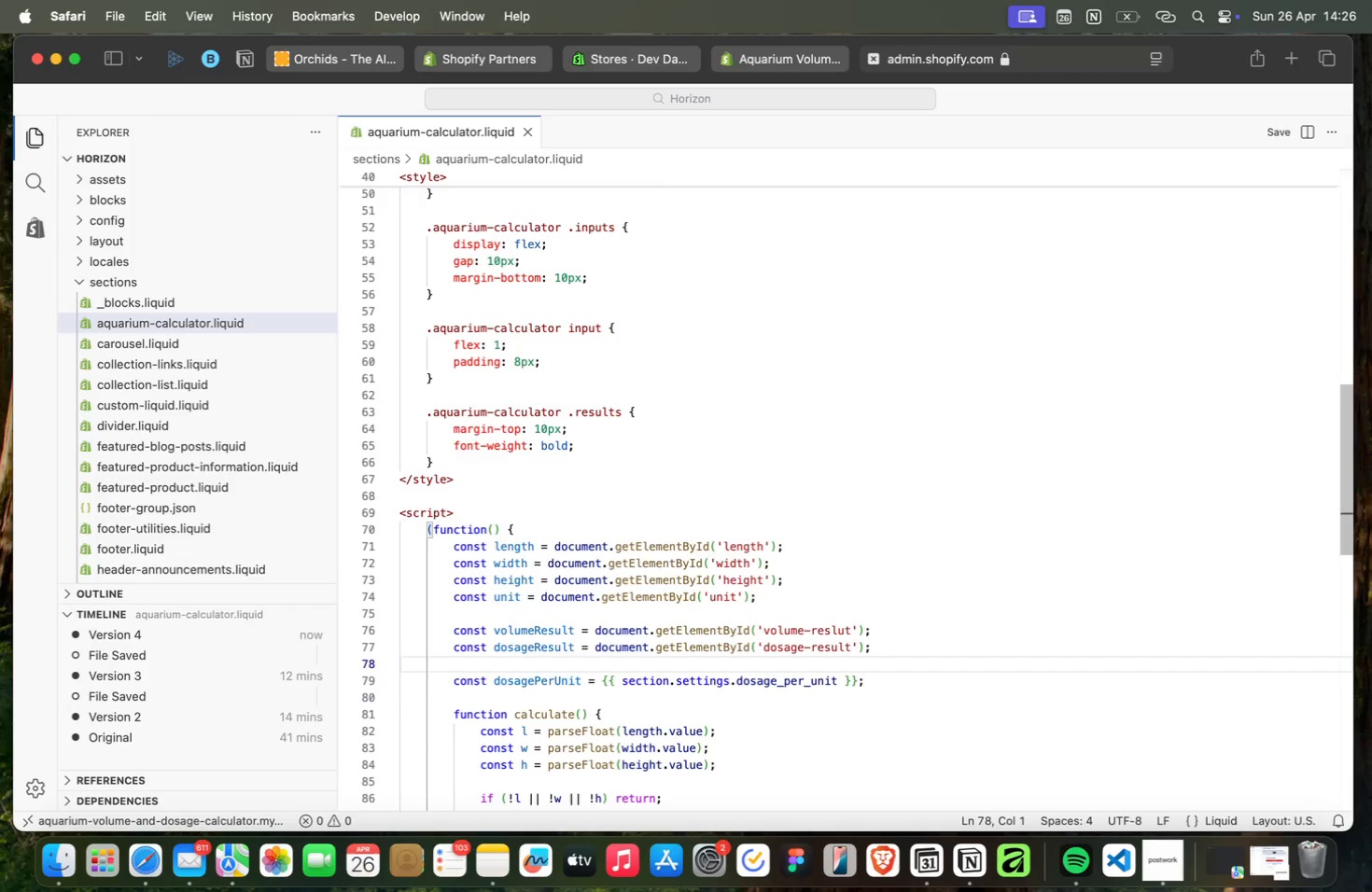 
key(ArrowDown)
 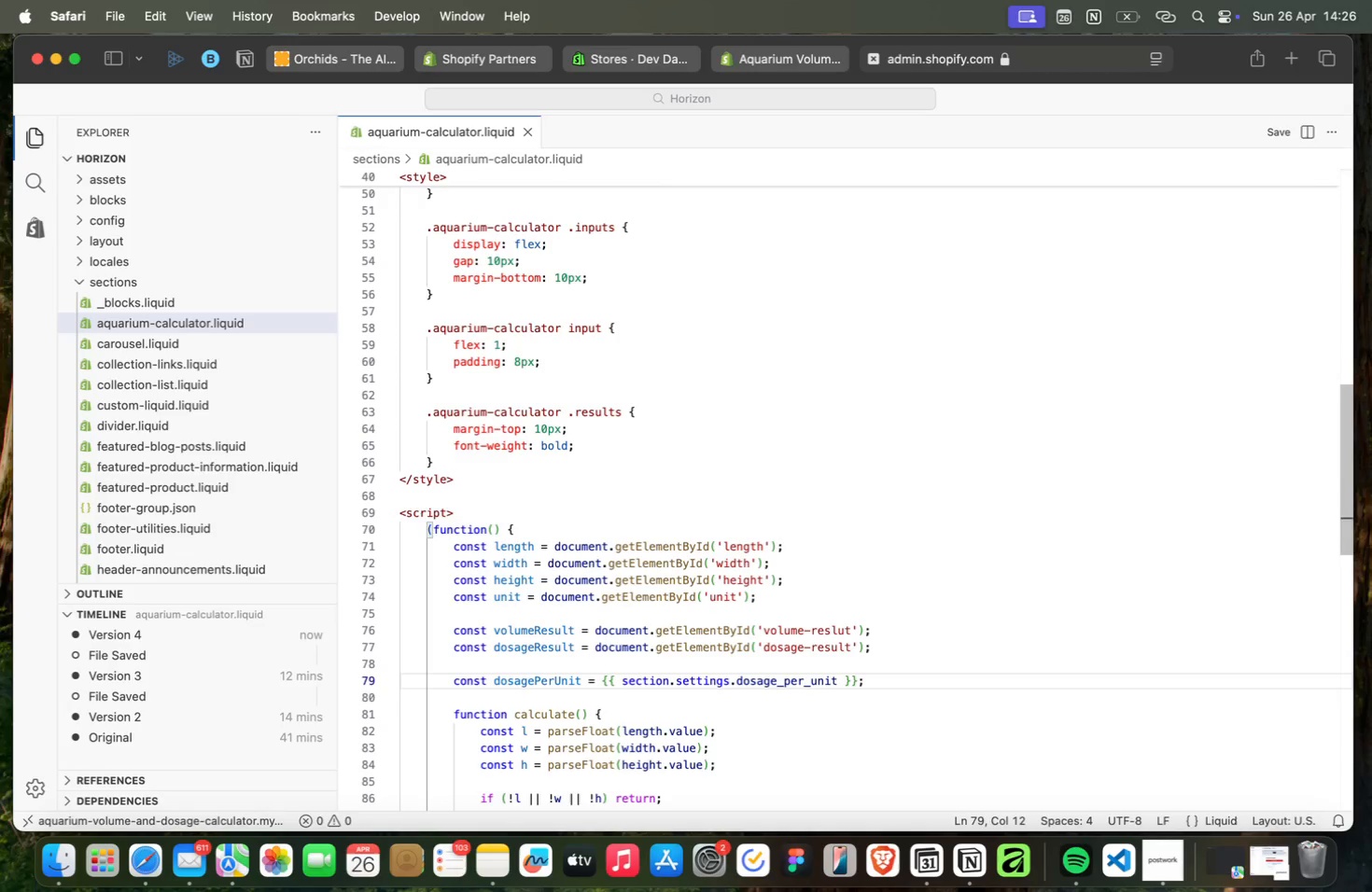 
key(ArrowDown)
 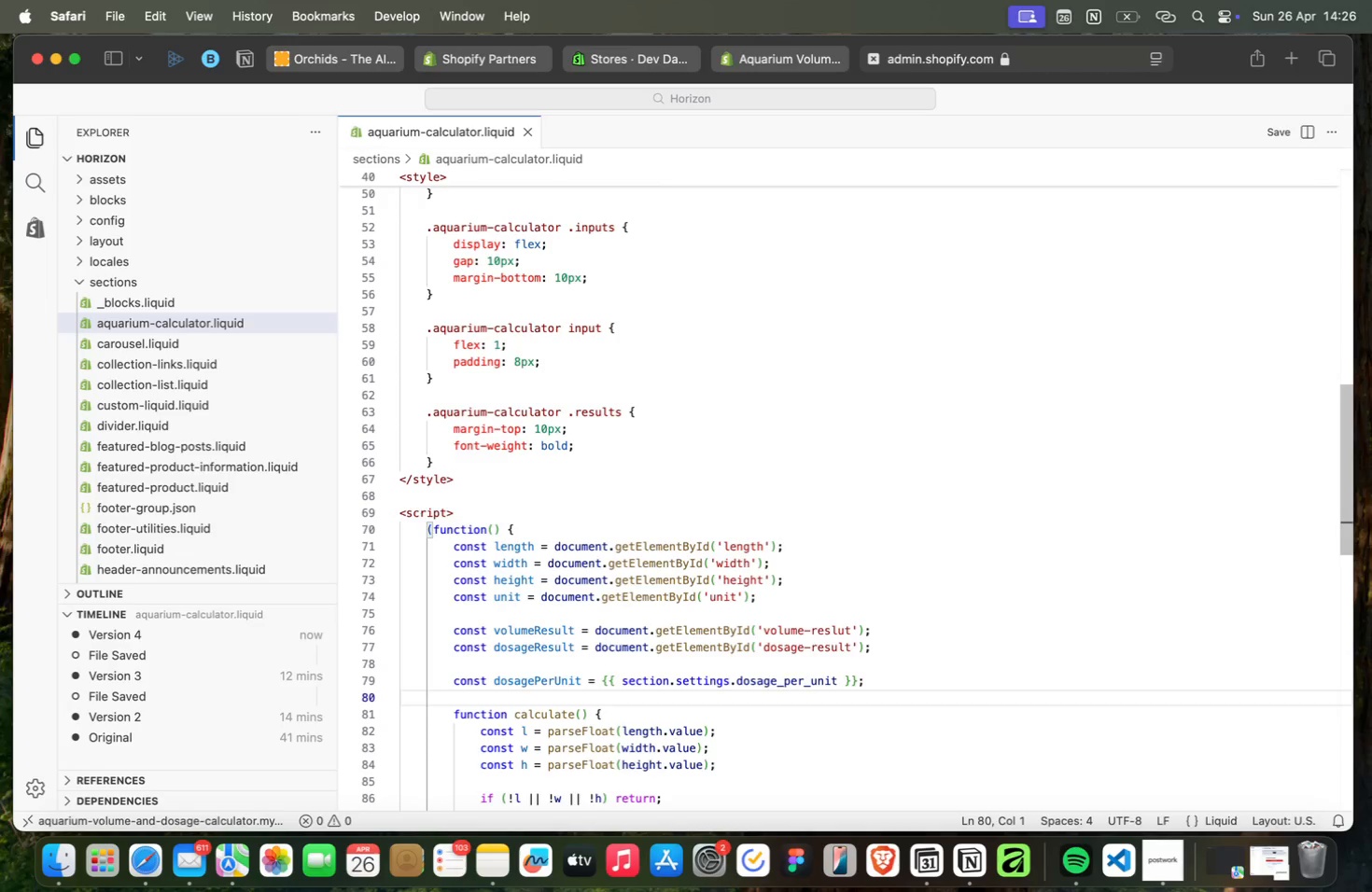 
key(ArrowDown)
 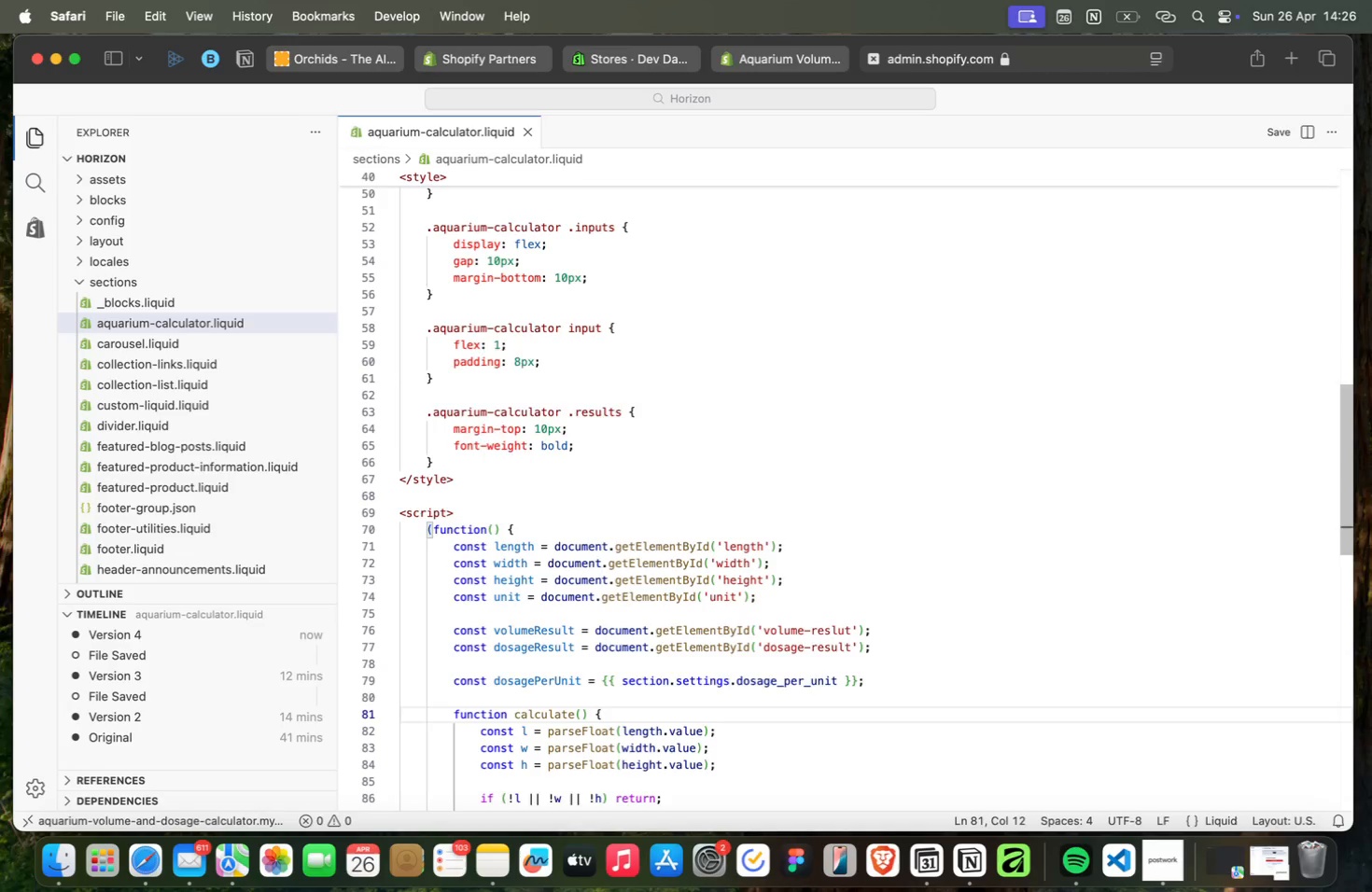 
key(ArrowDown)
 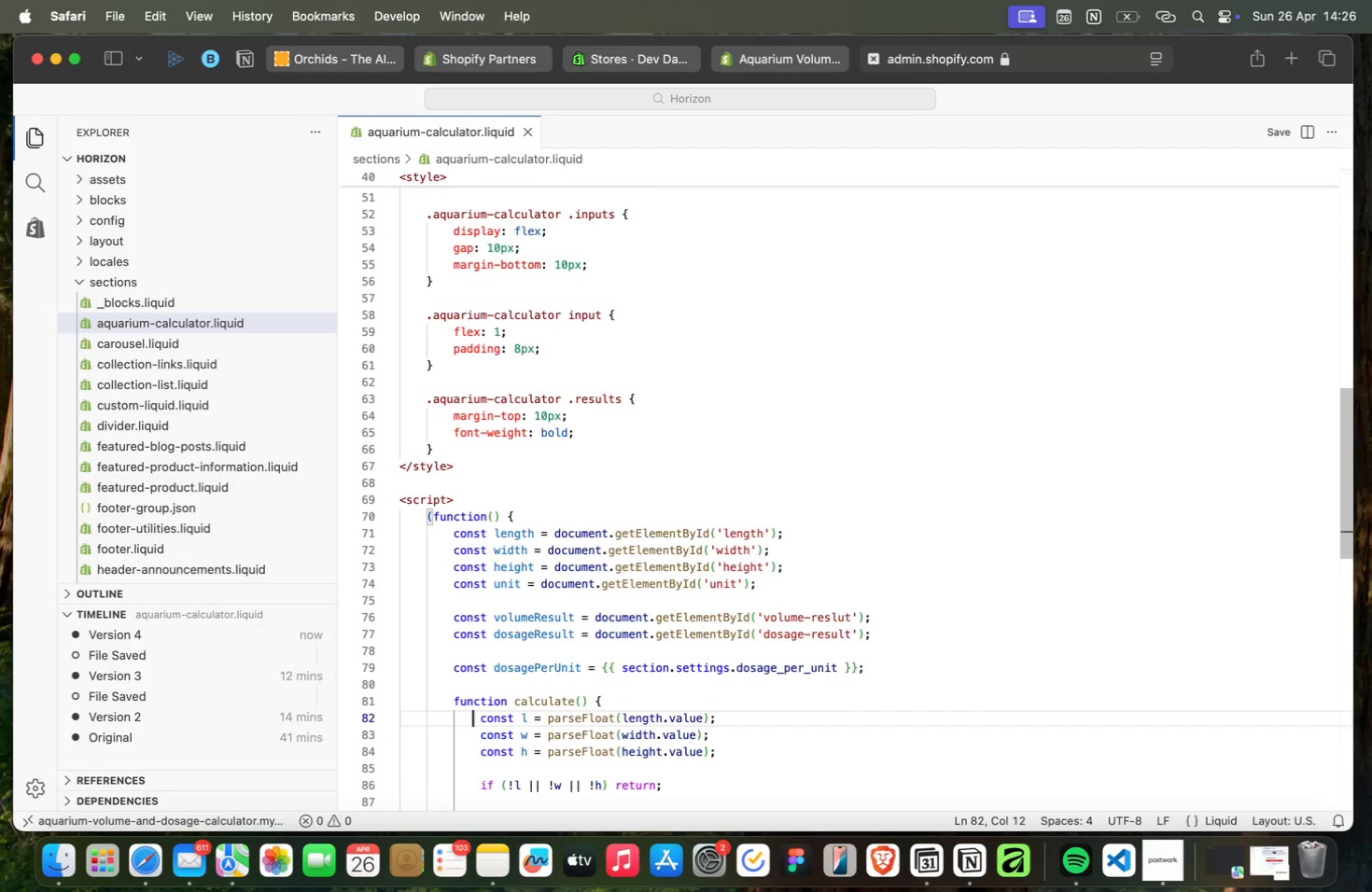 
key(ArrowDown)
 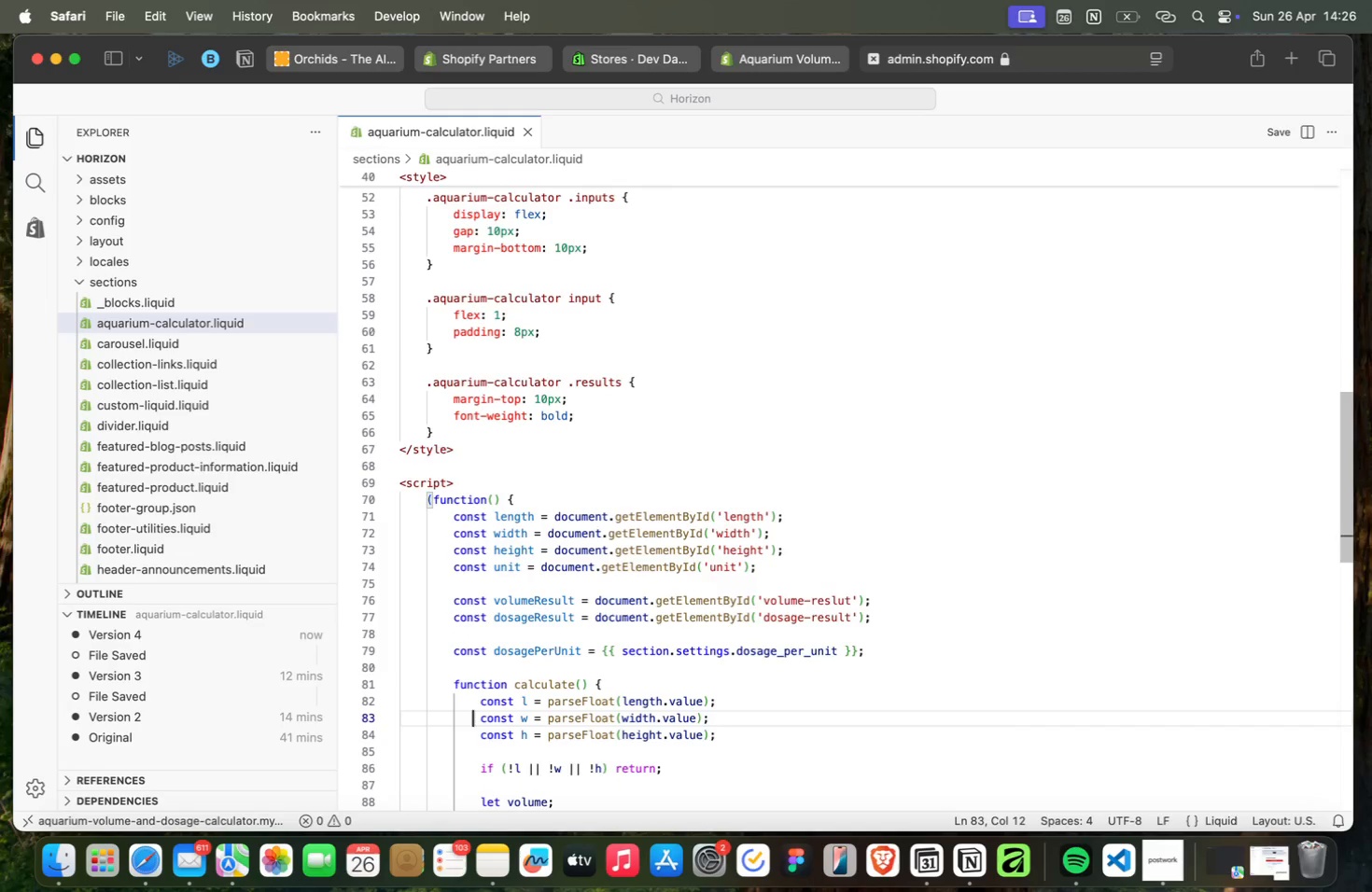 
key(ArrowDown)
 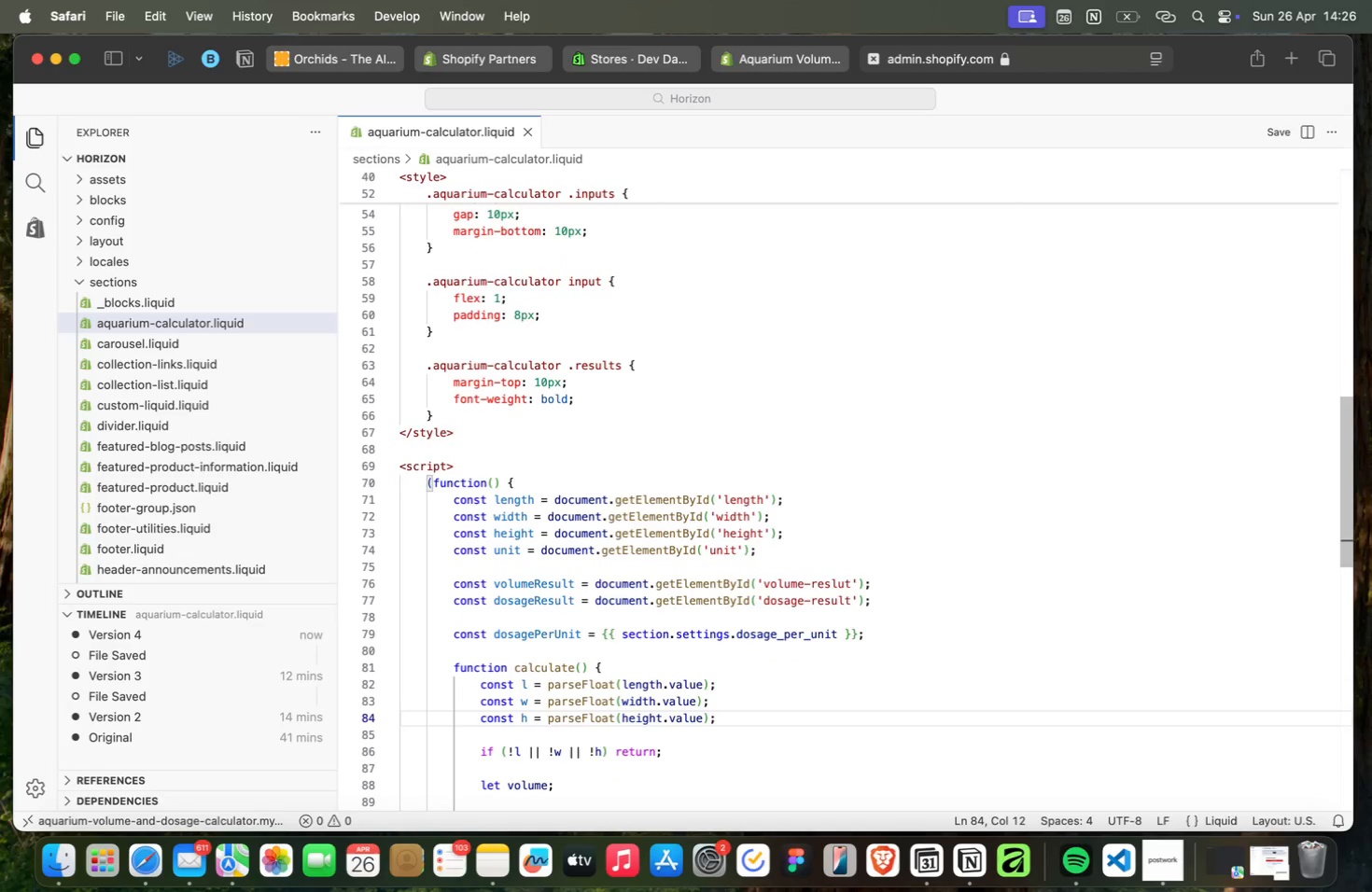 
key(ArrowDown)
 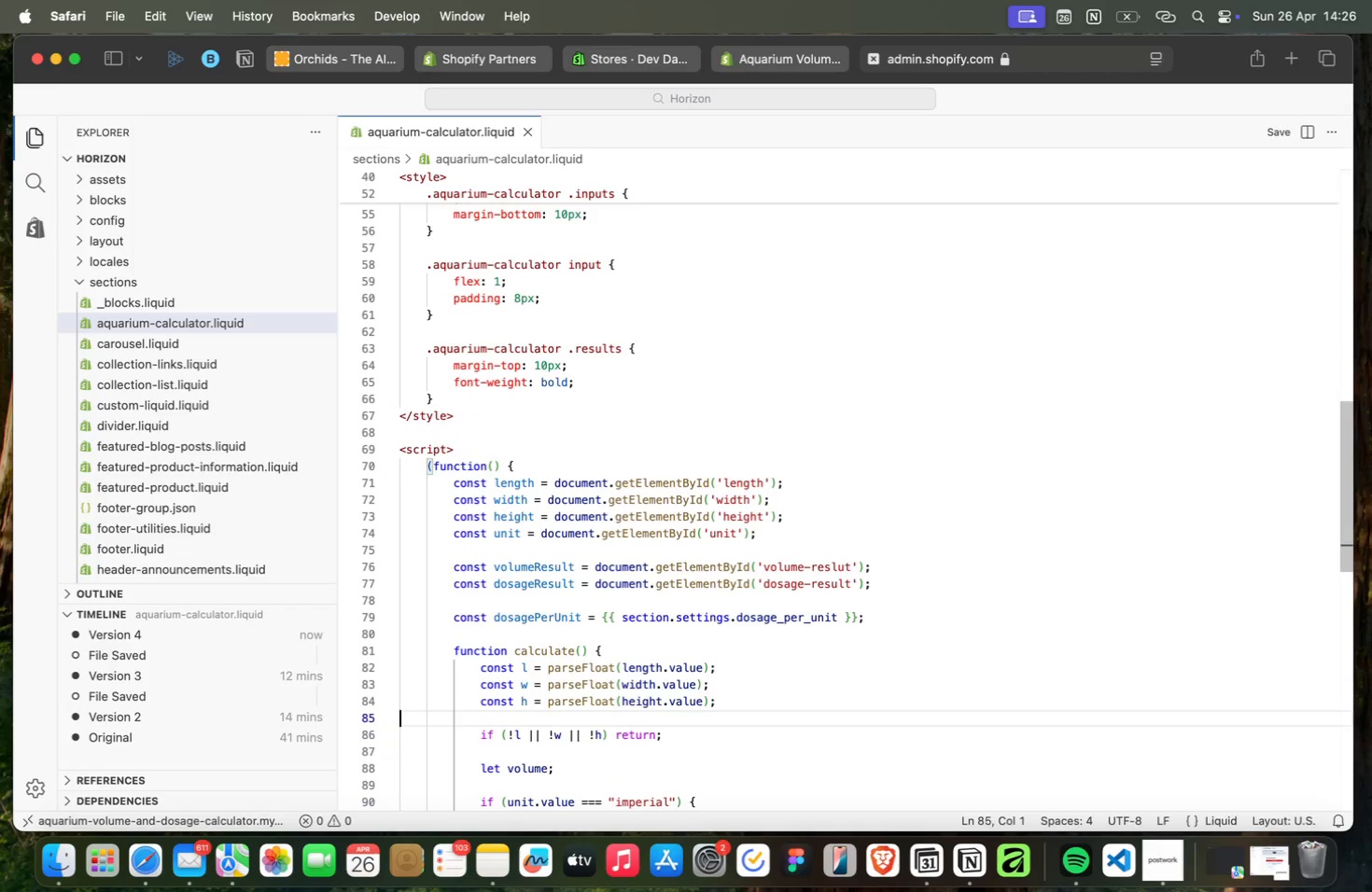 
key(ArrowDown)
 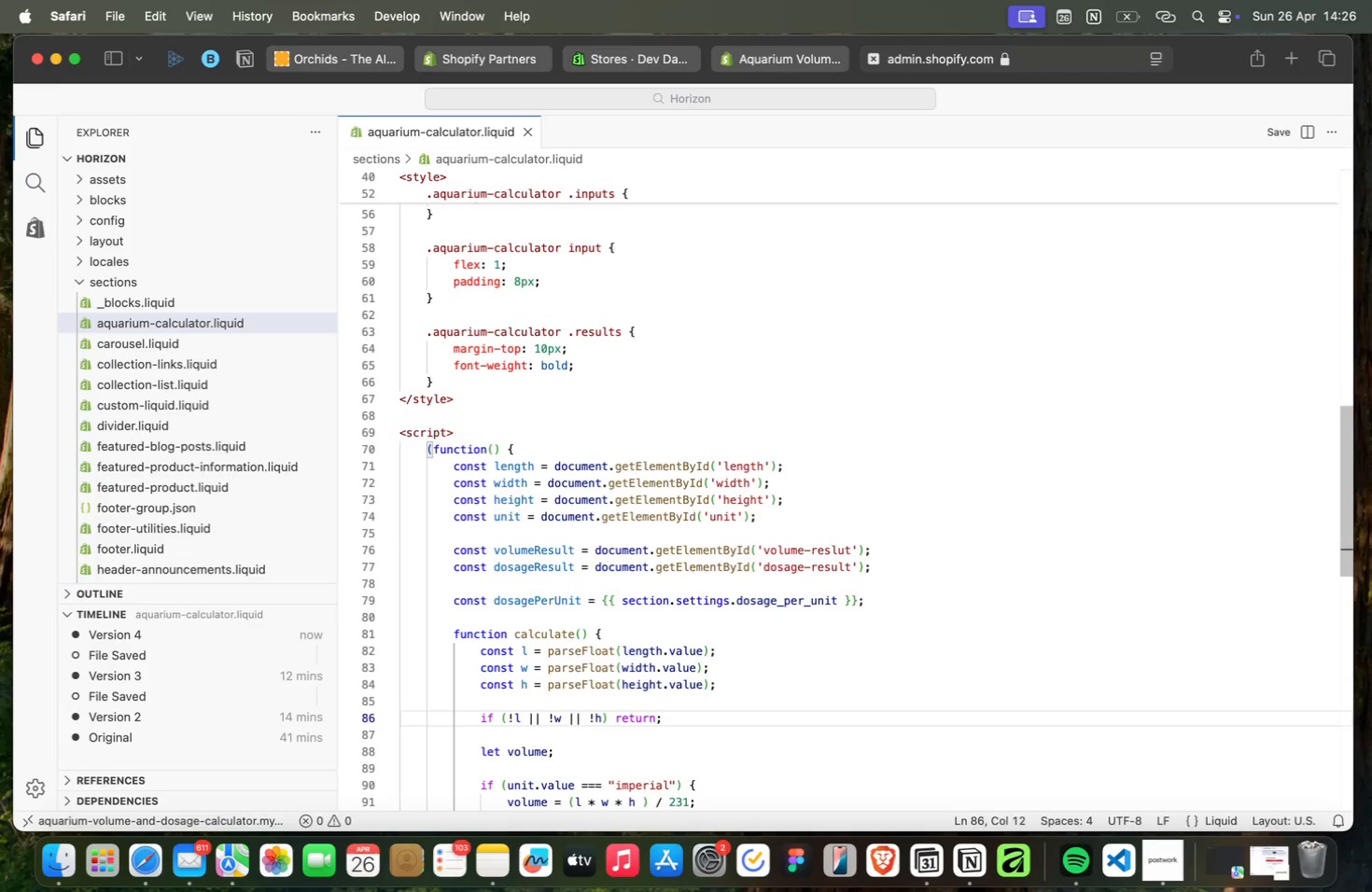 
key(ArrowDown)
 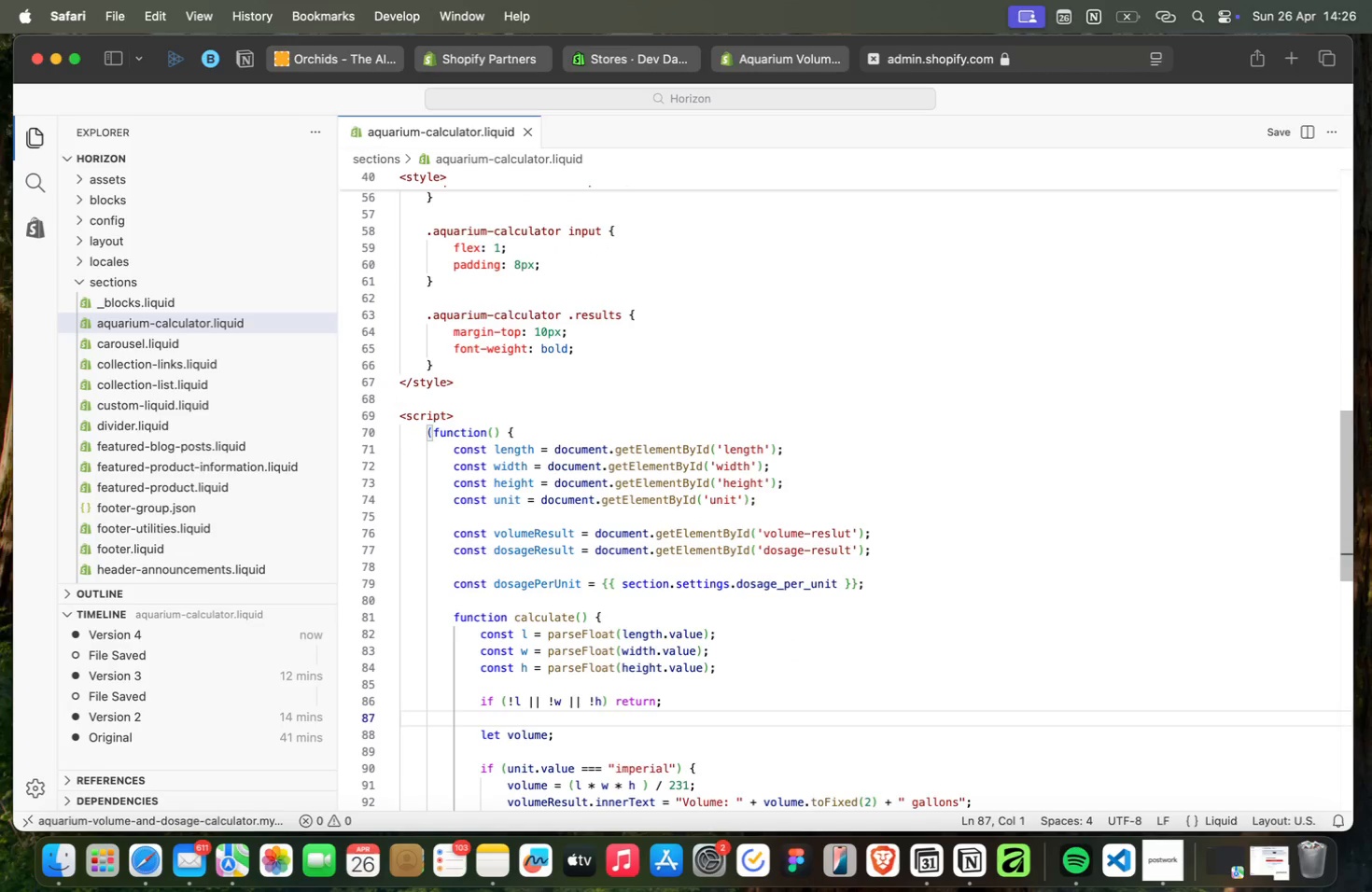 
key(ArrowDown)
 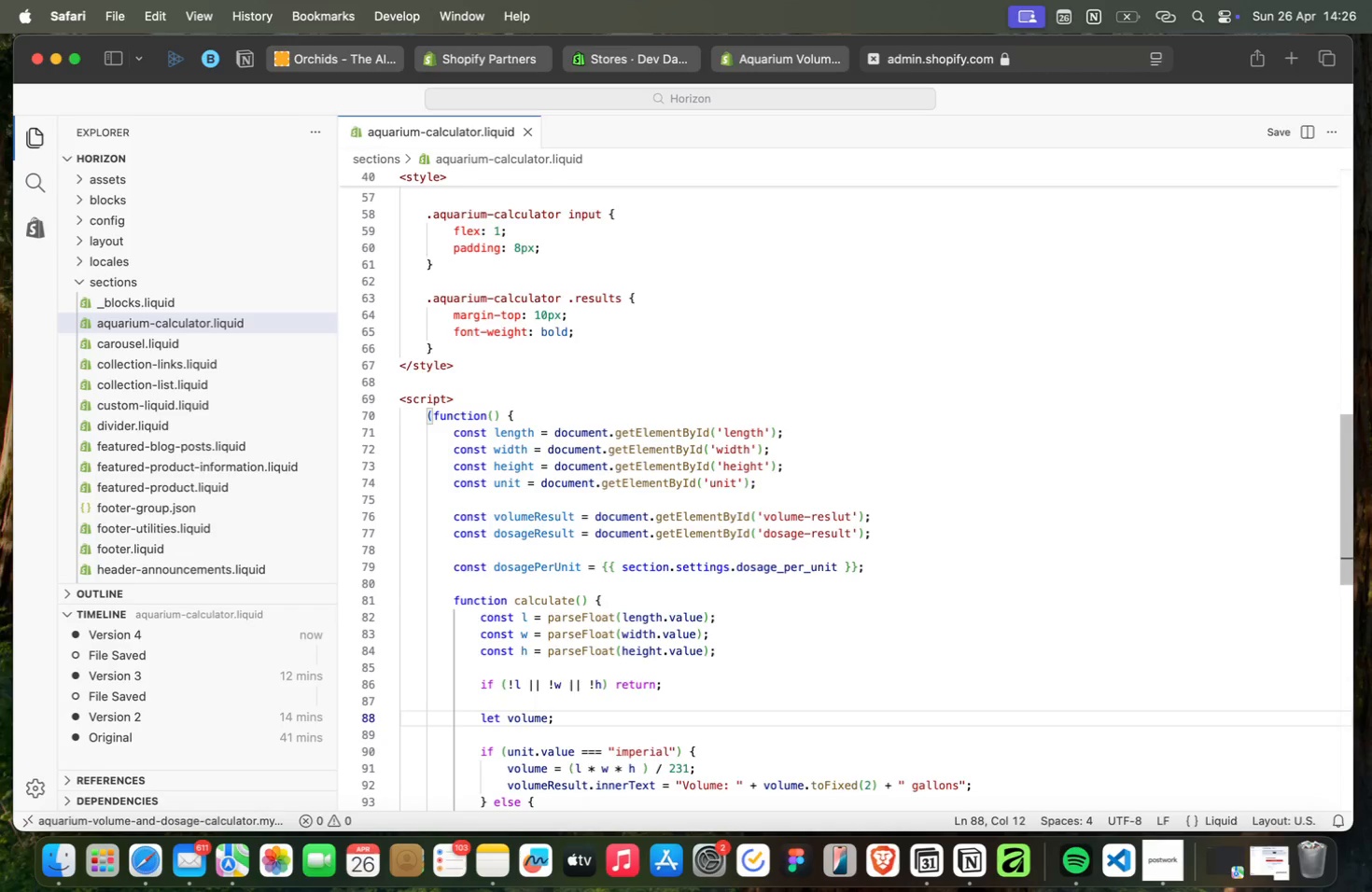 
wait(9.54)
 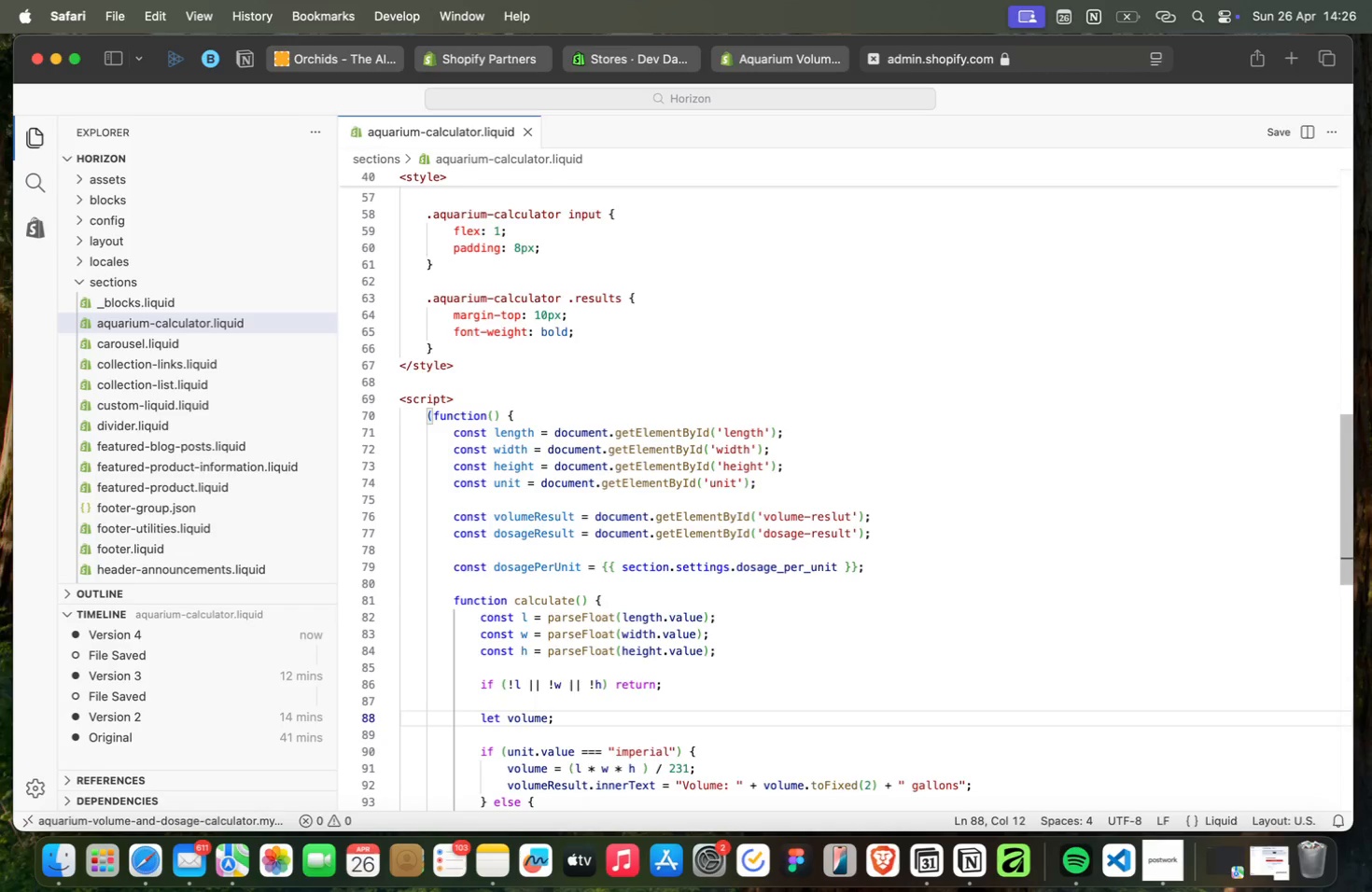 
key(ArrowDown)
 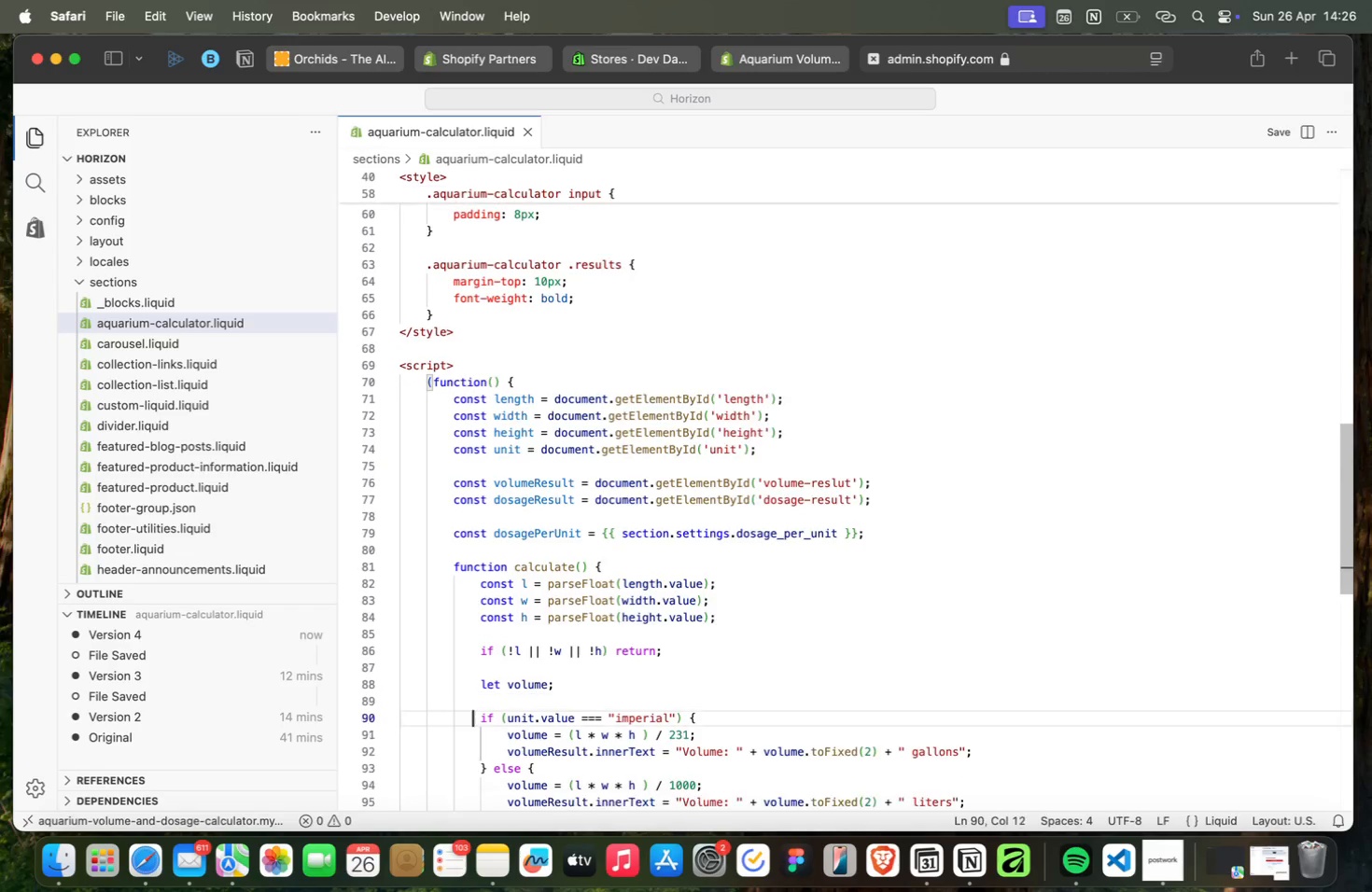 
key(ArrowDown)
 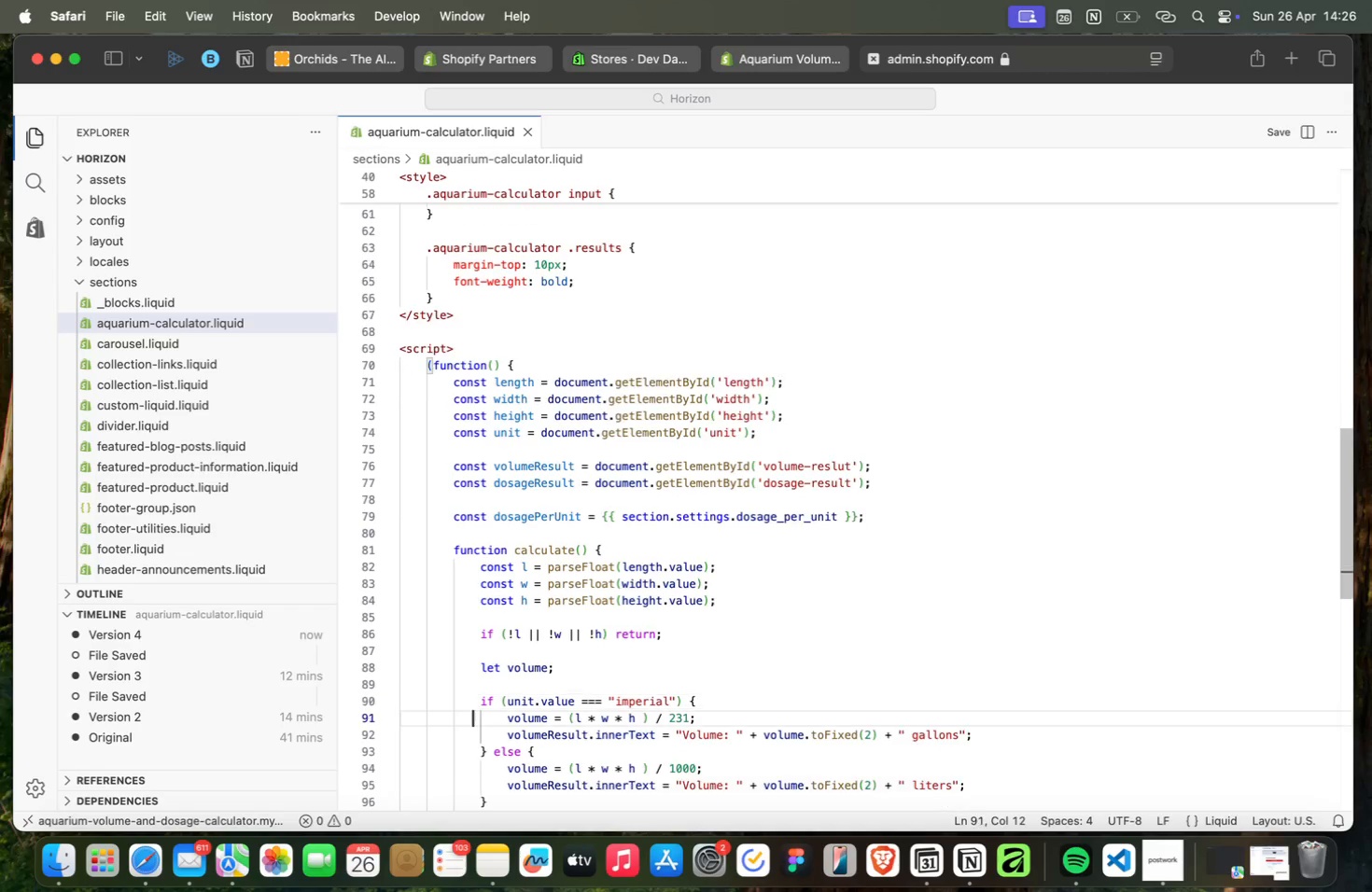 
key(ArrowDown)
 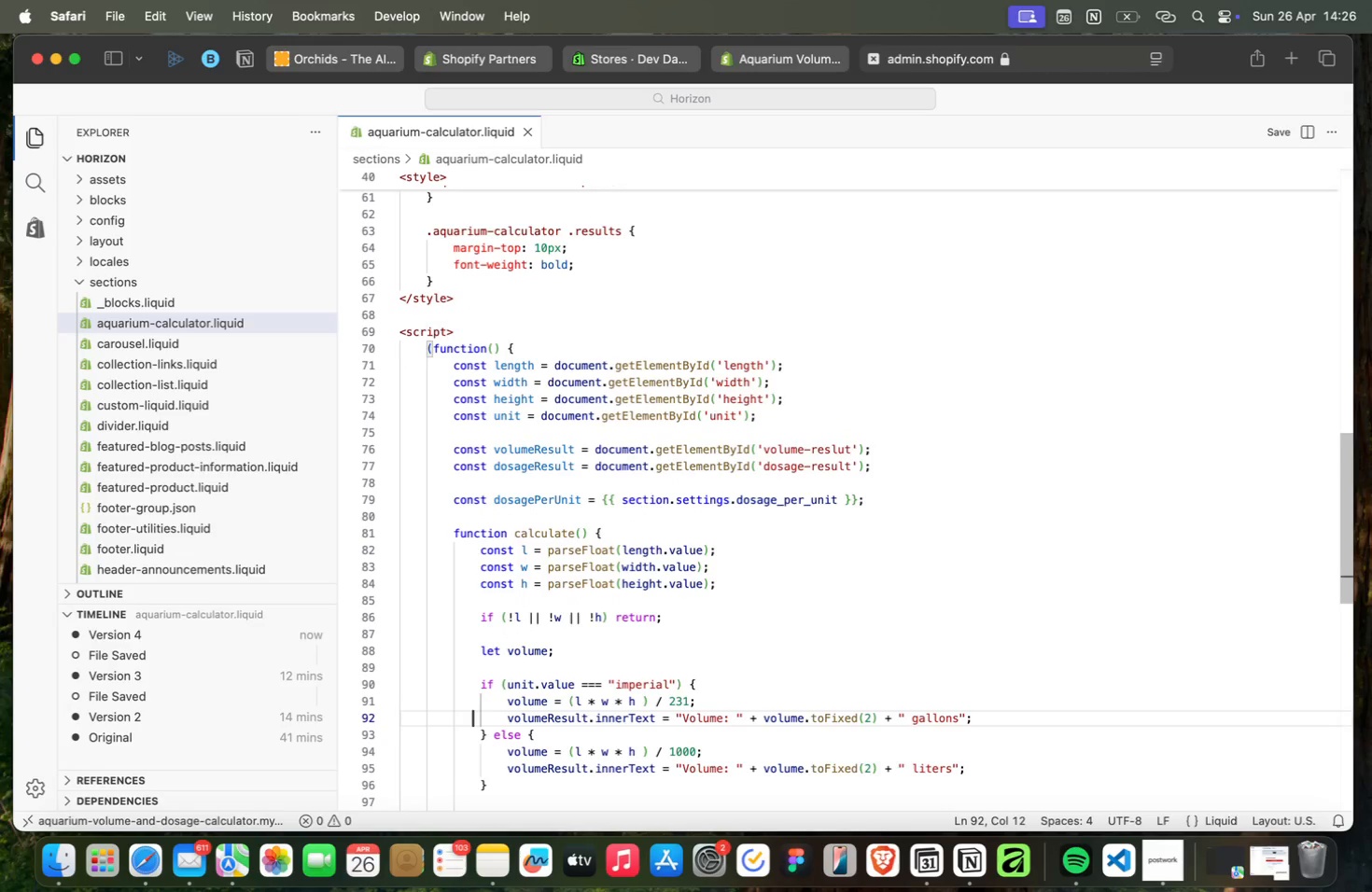 
key(ArrowDown)
 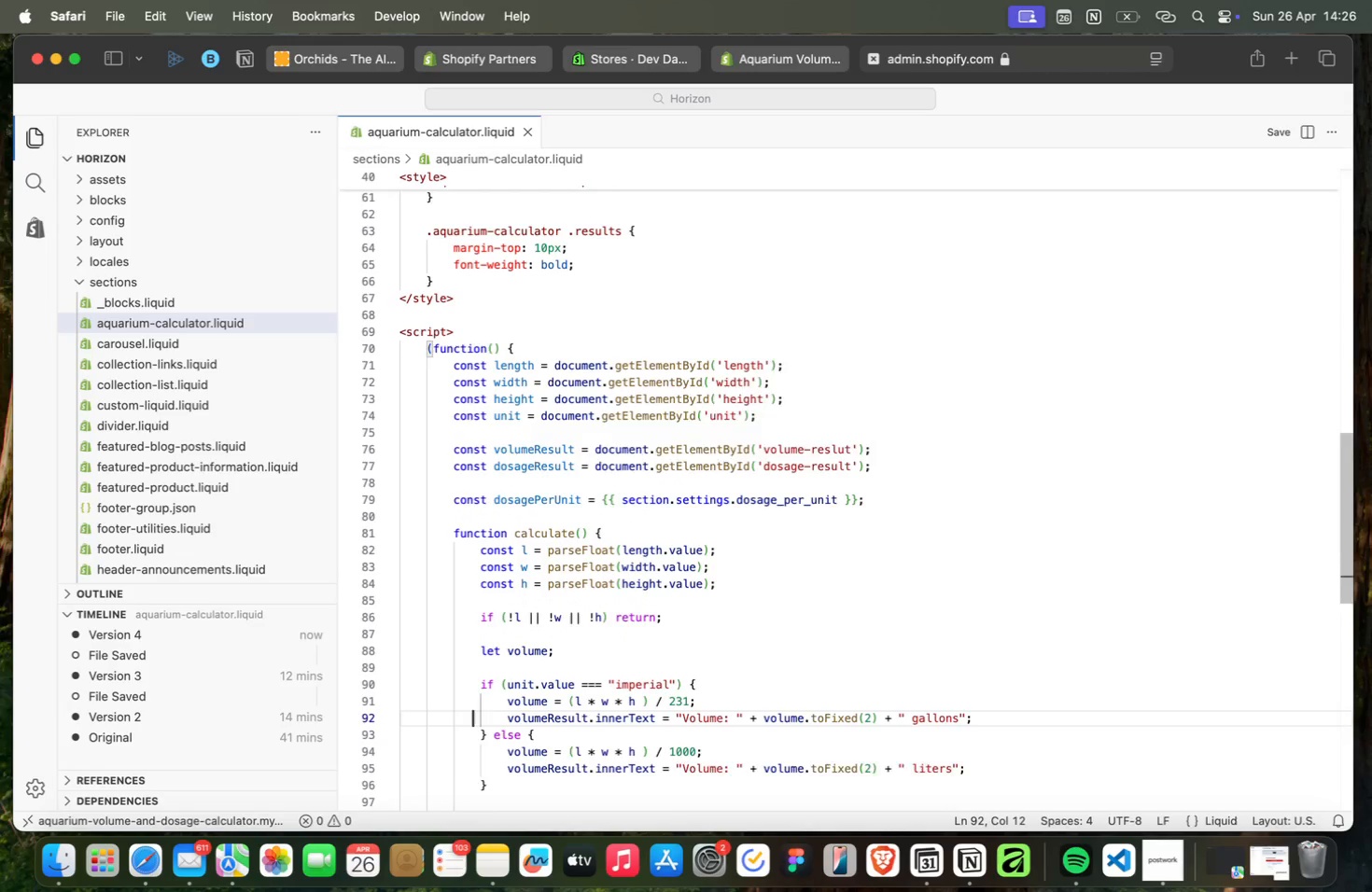 
key(ArrowDown)
 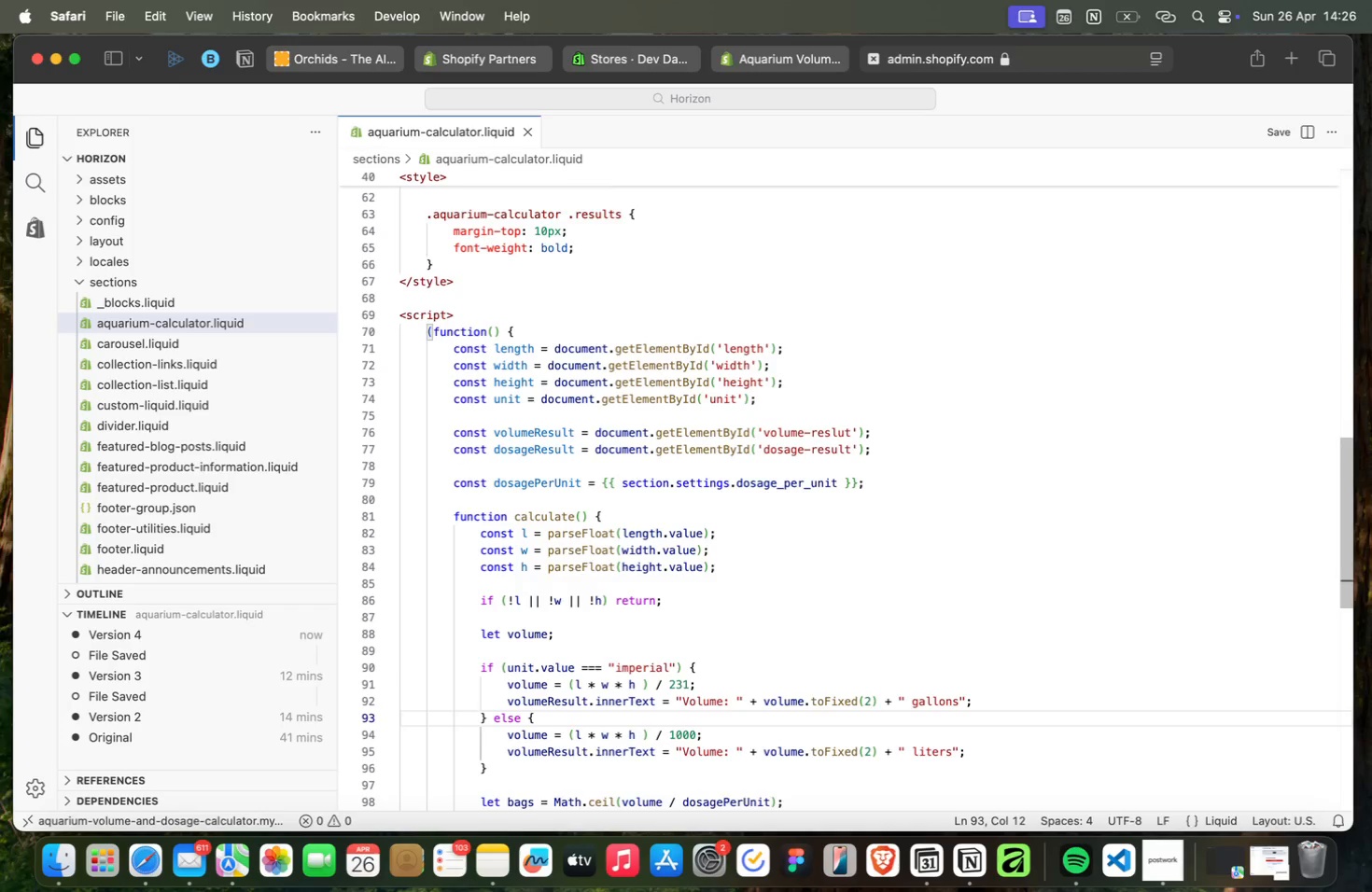 
key(ArrowDown)
 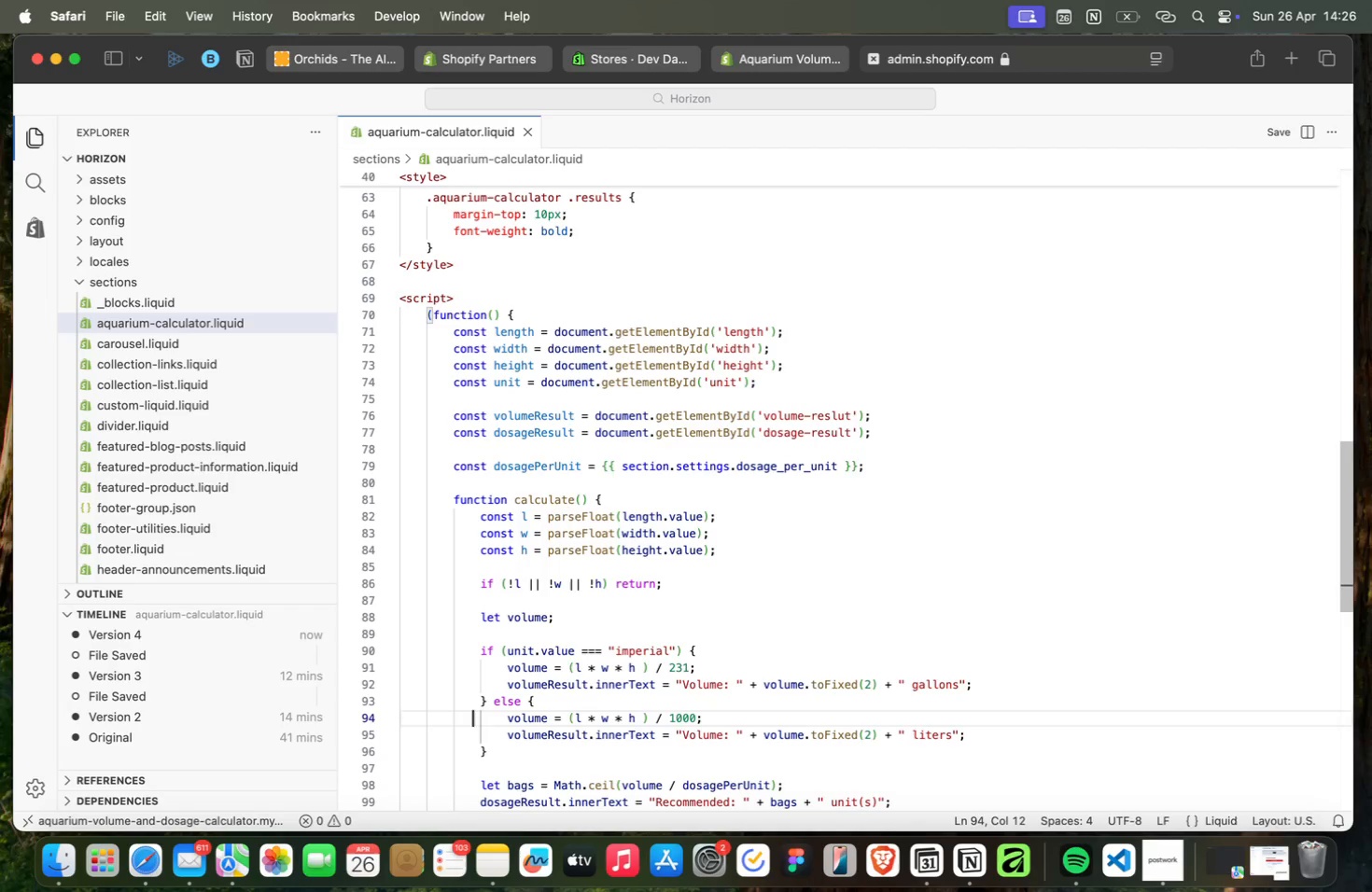 
key(ArrowUp)
 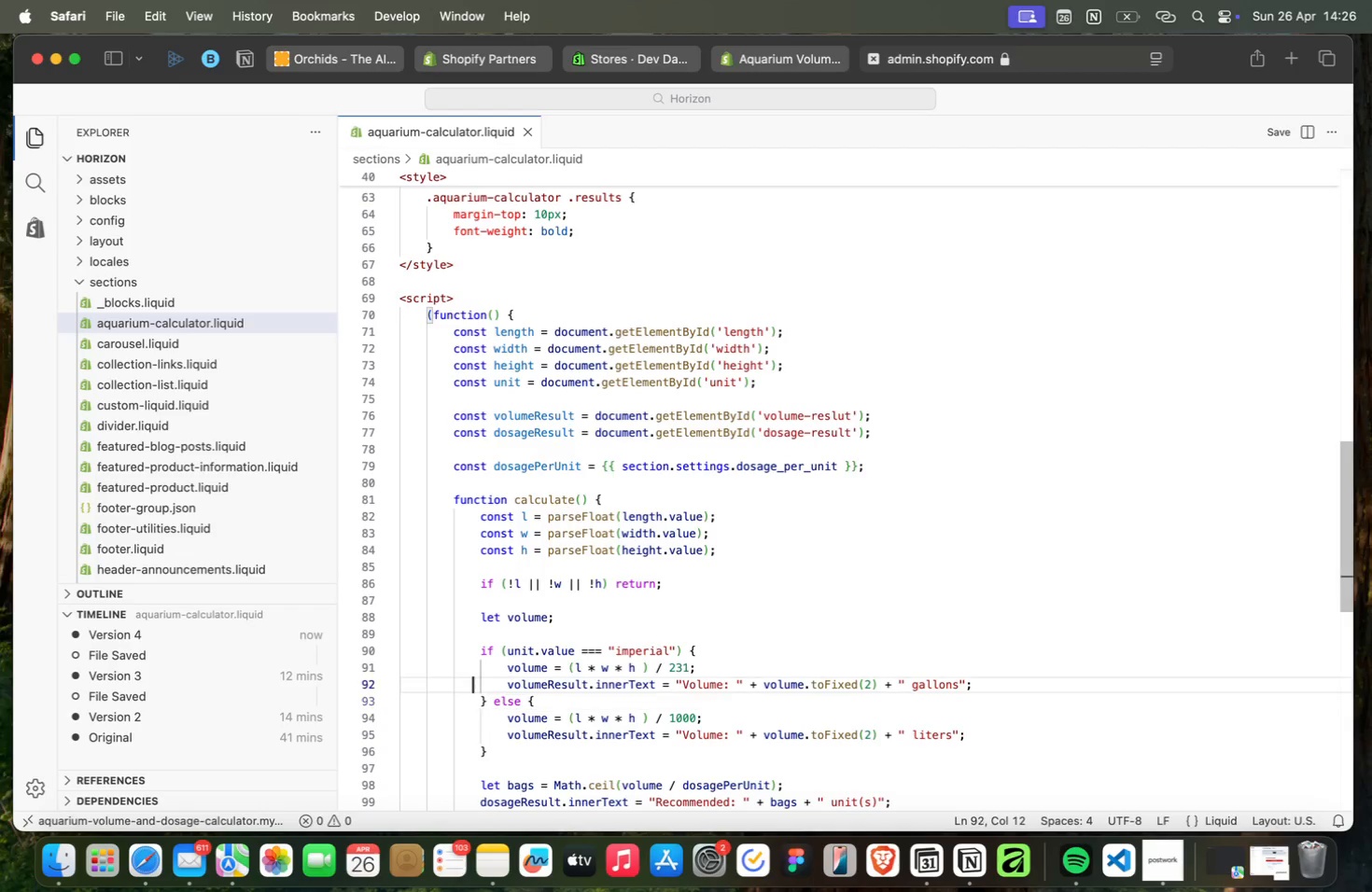 
key(ArrowUp)
 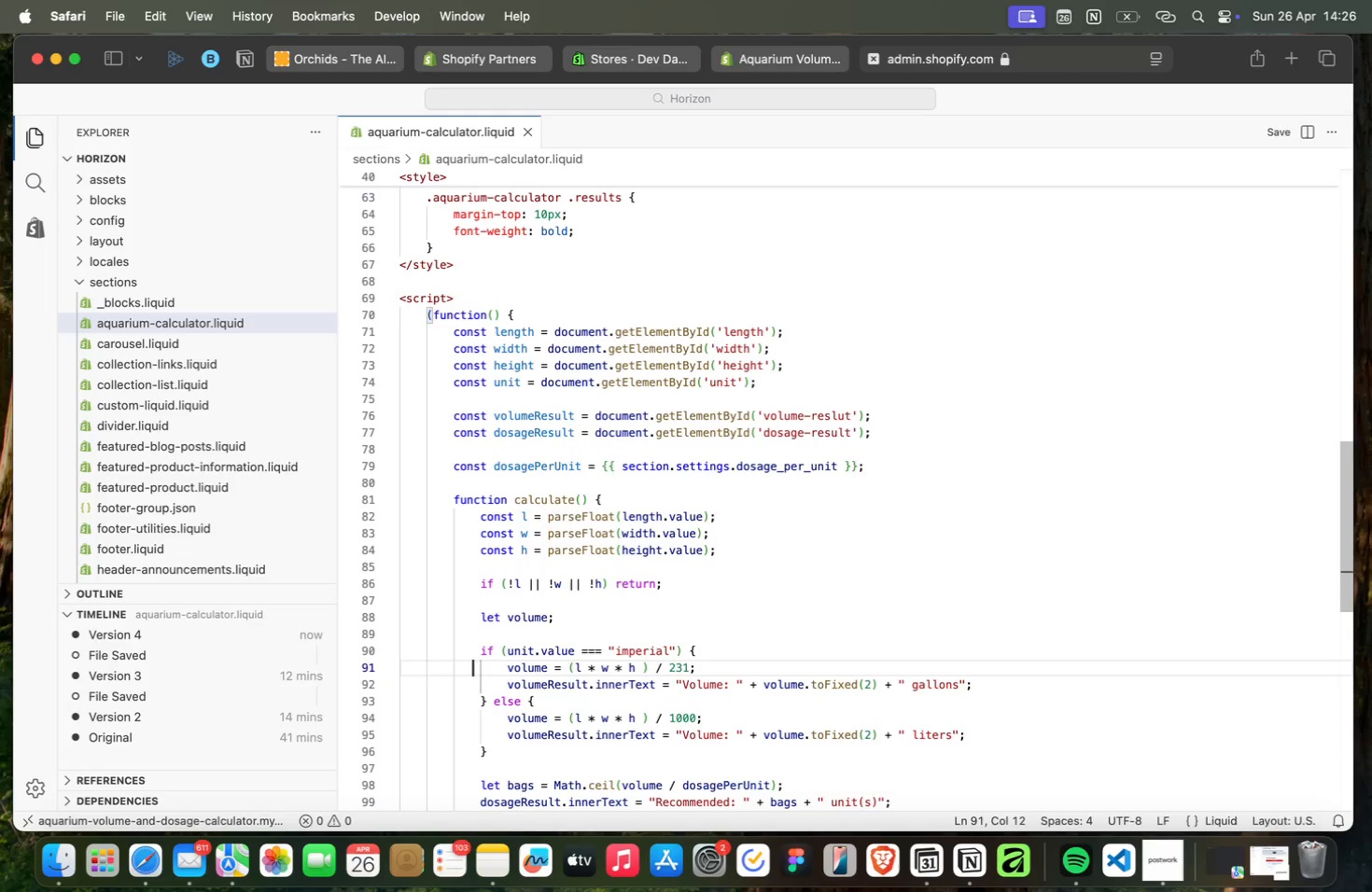 
key(ArrowUp)
 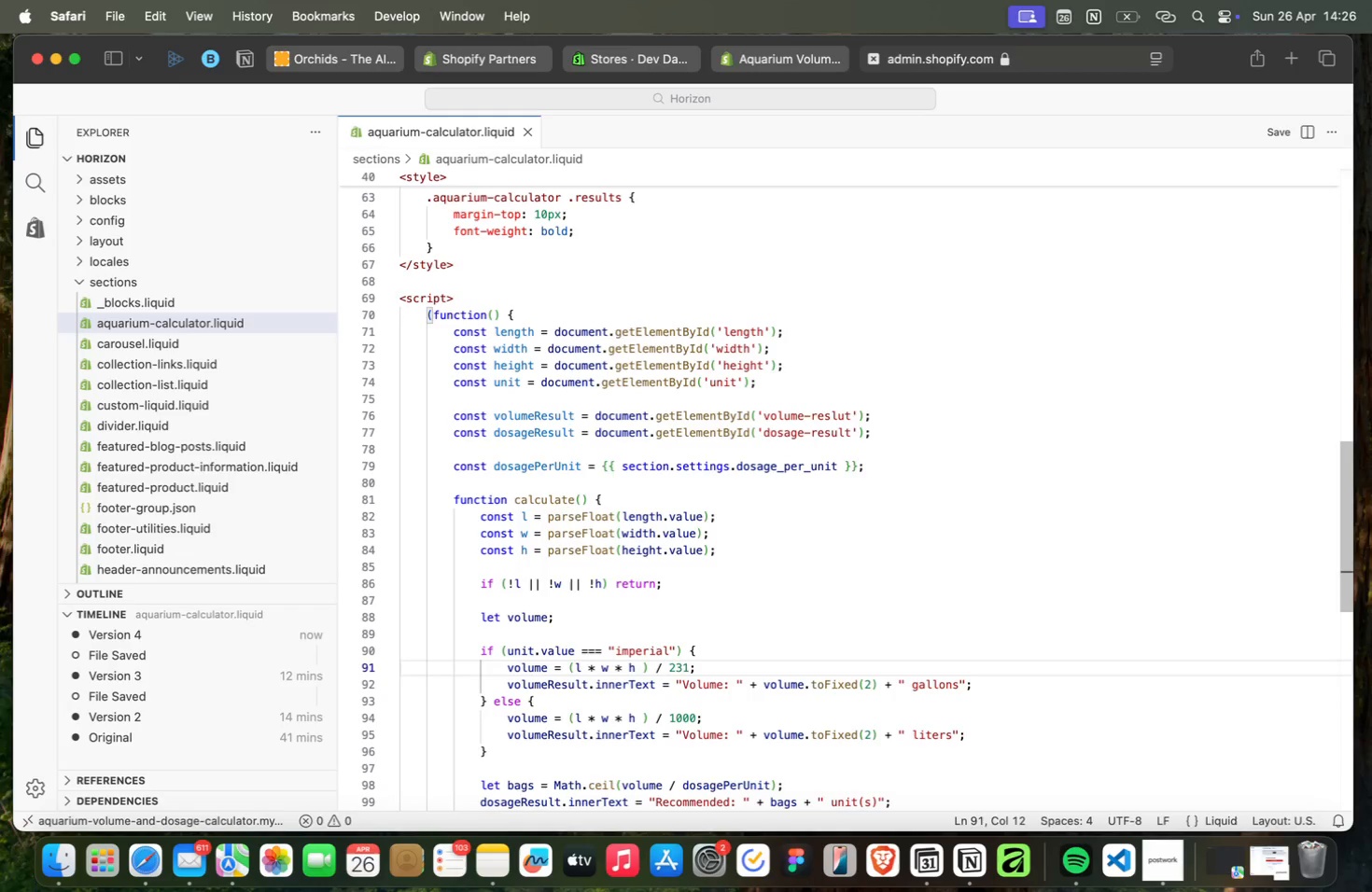 
key(ArrowUp)
 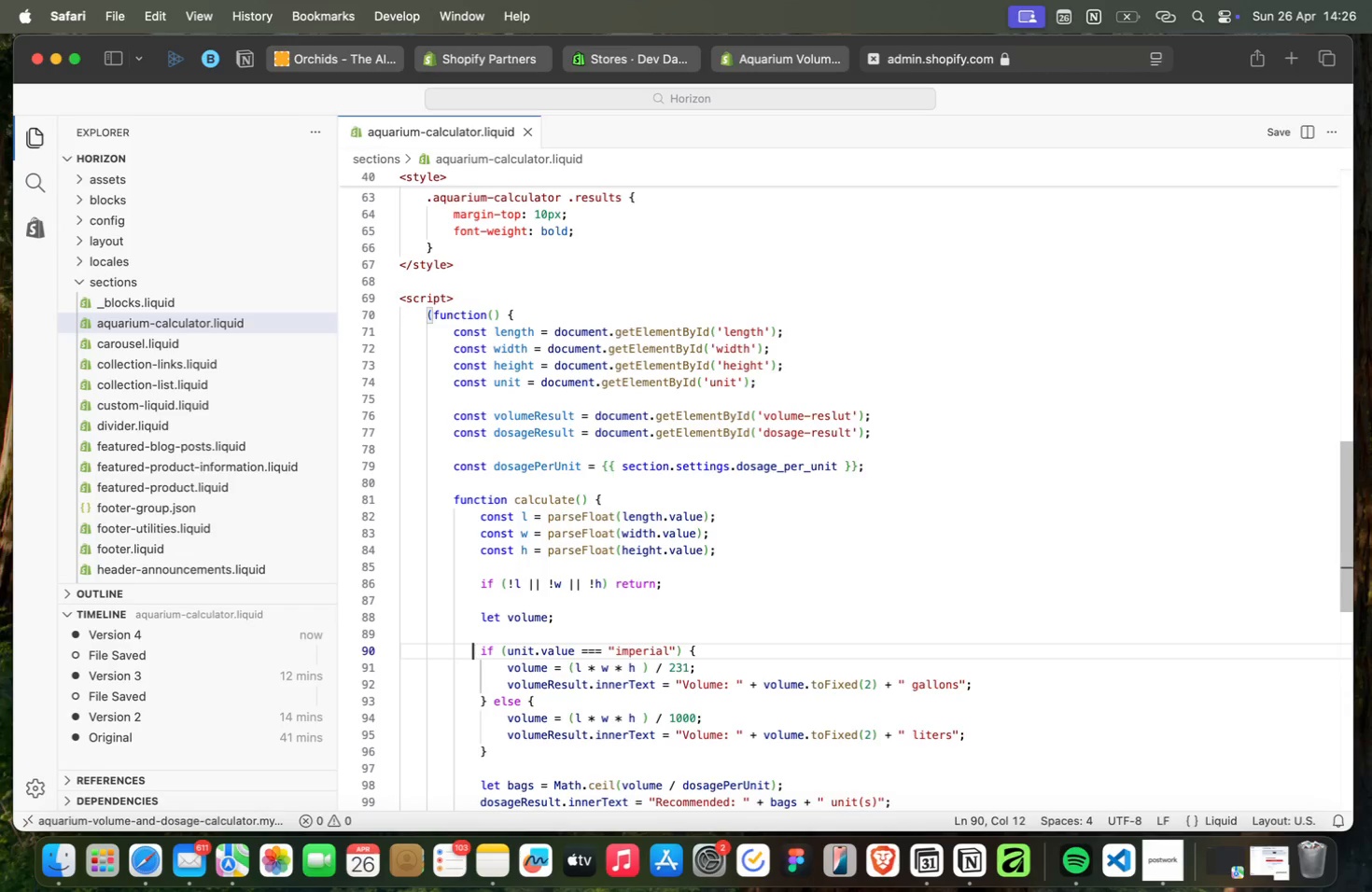 
wait(6.83)
 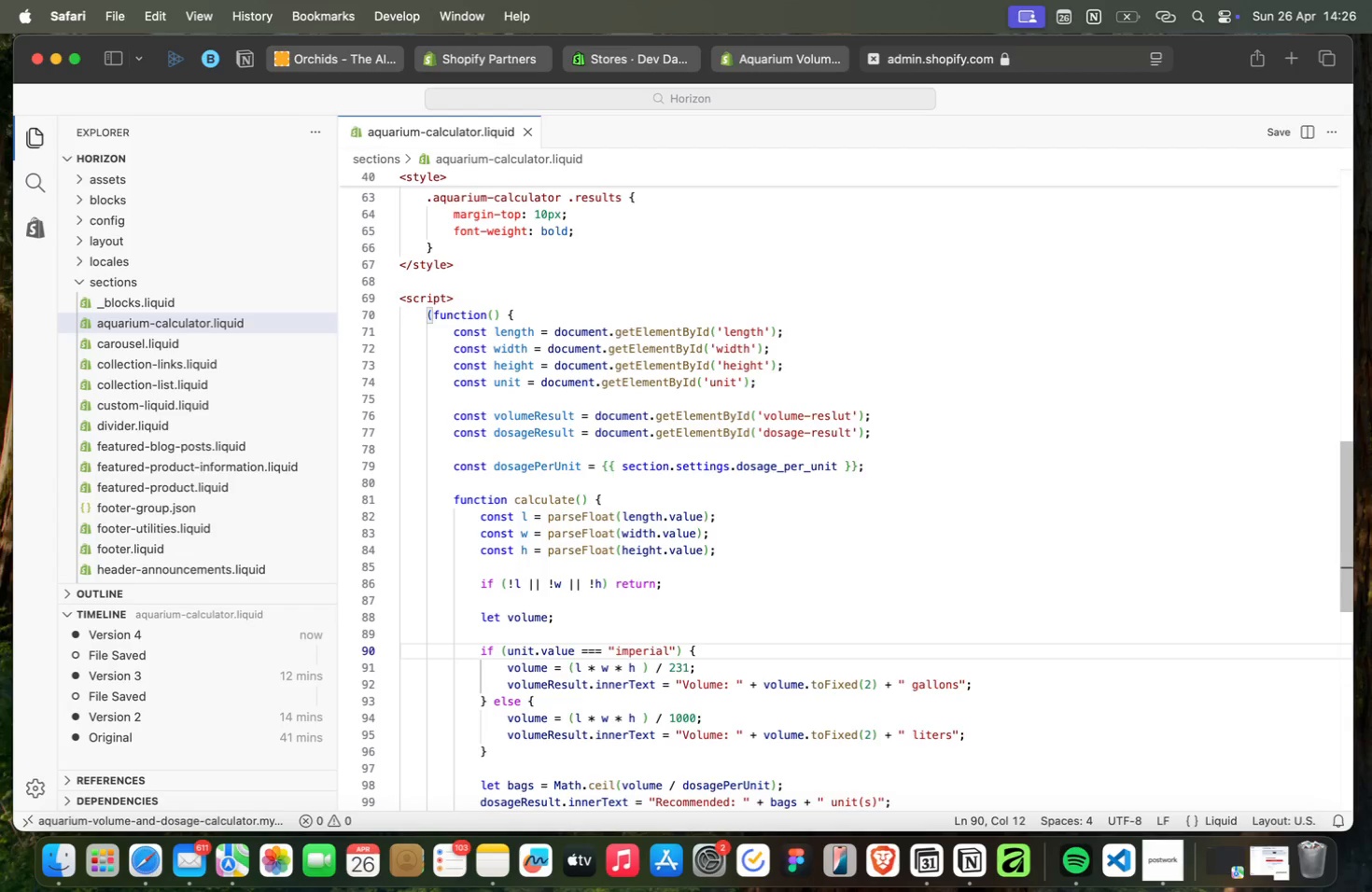 
key(ArrowDown)
 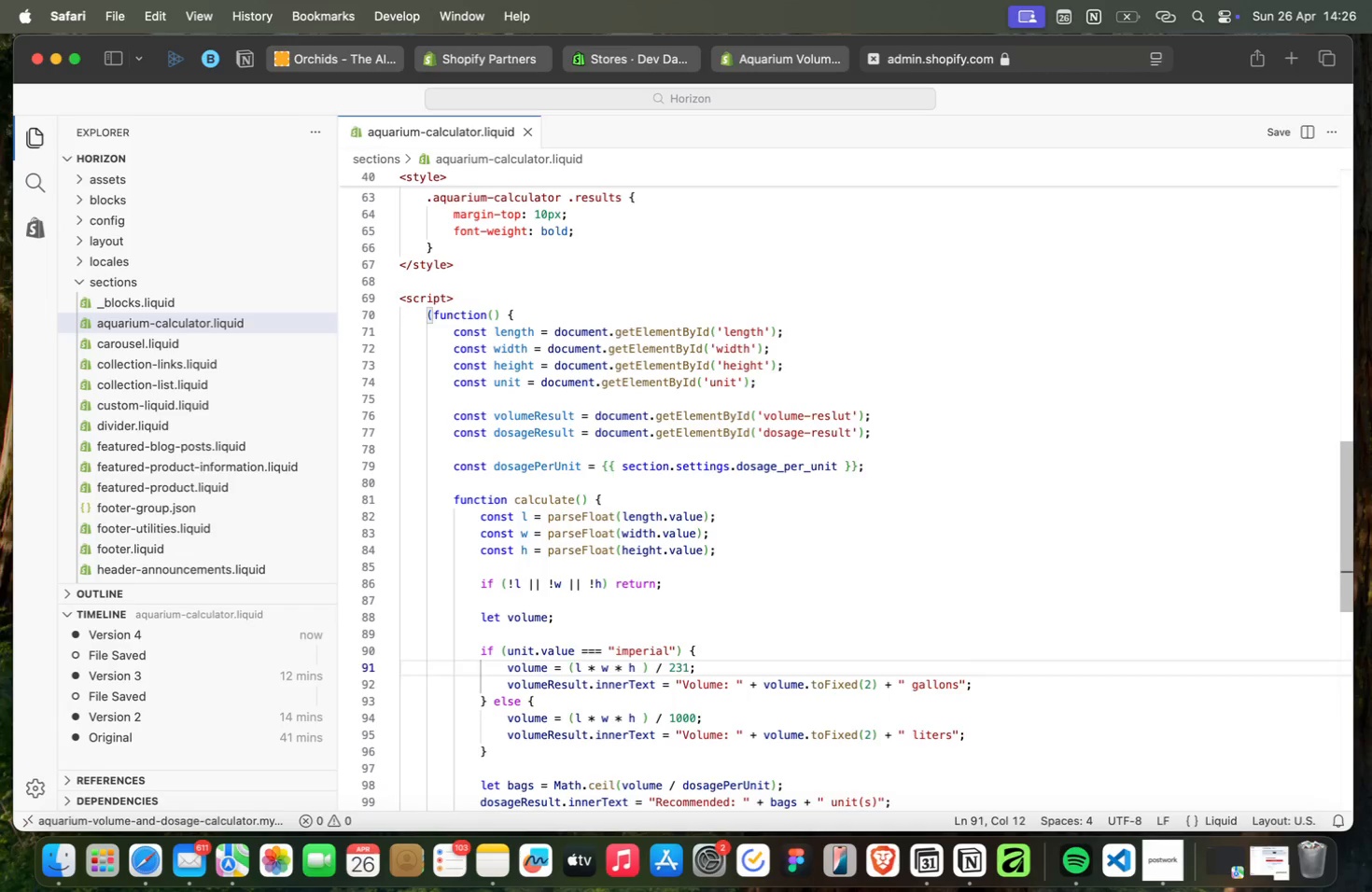 
key(ArrowDown)
 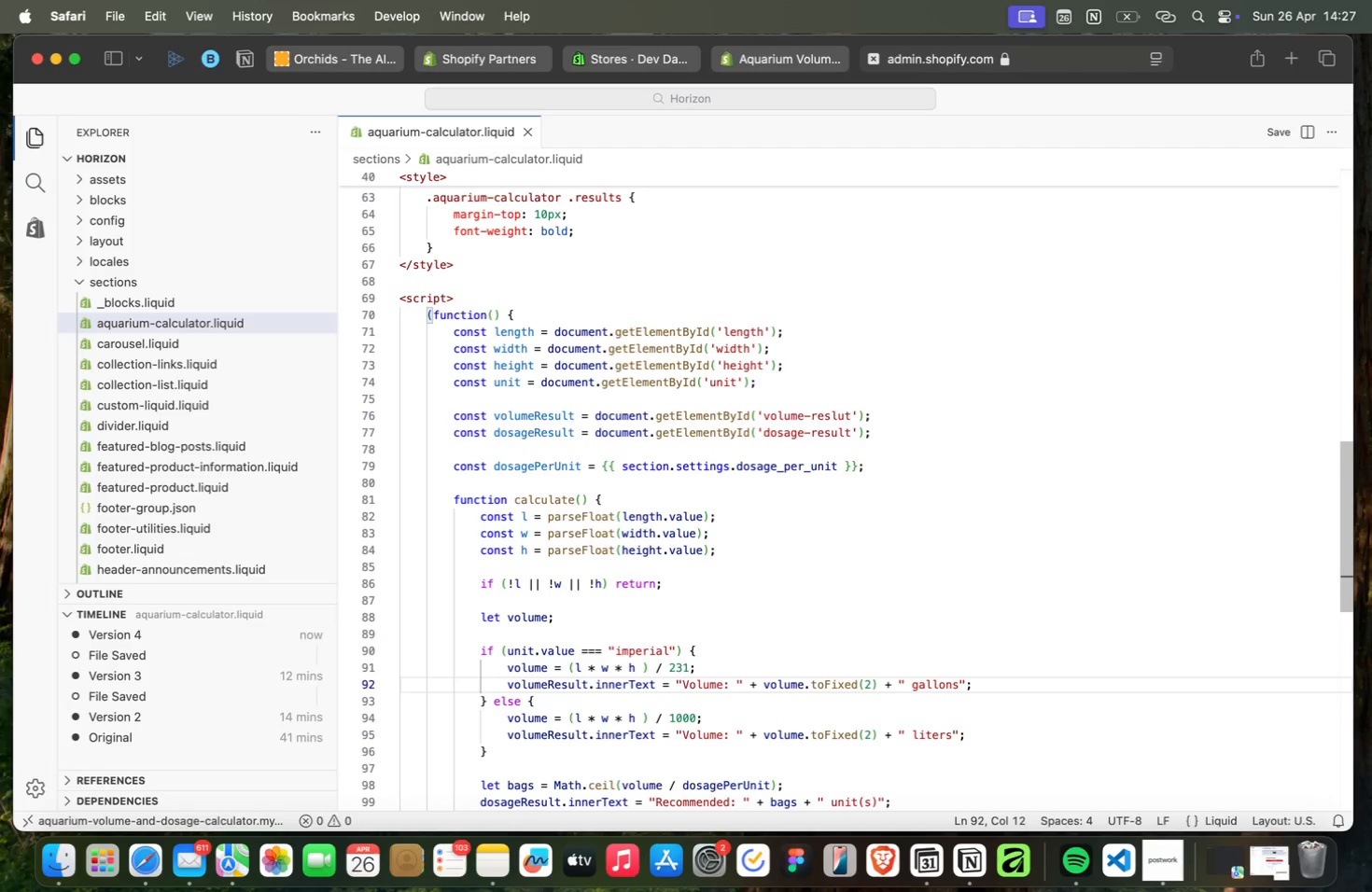 
key(ArrowDown)
 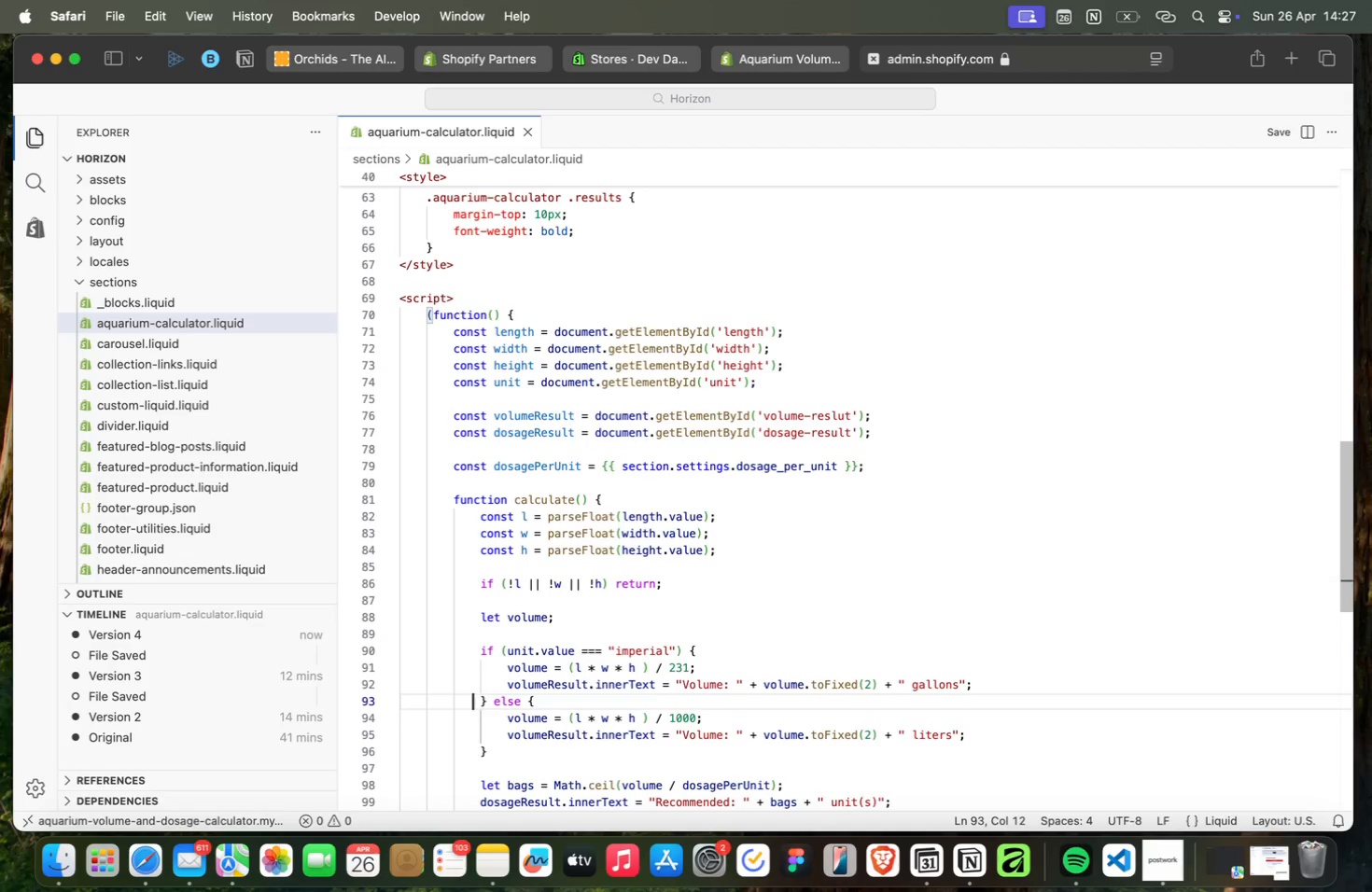 
wait(5.59)
 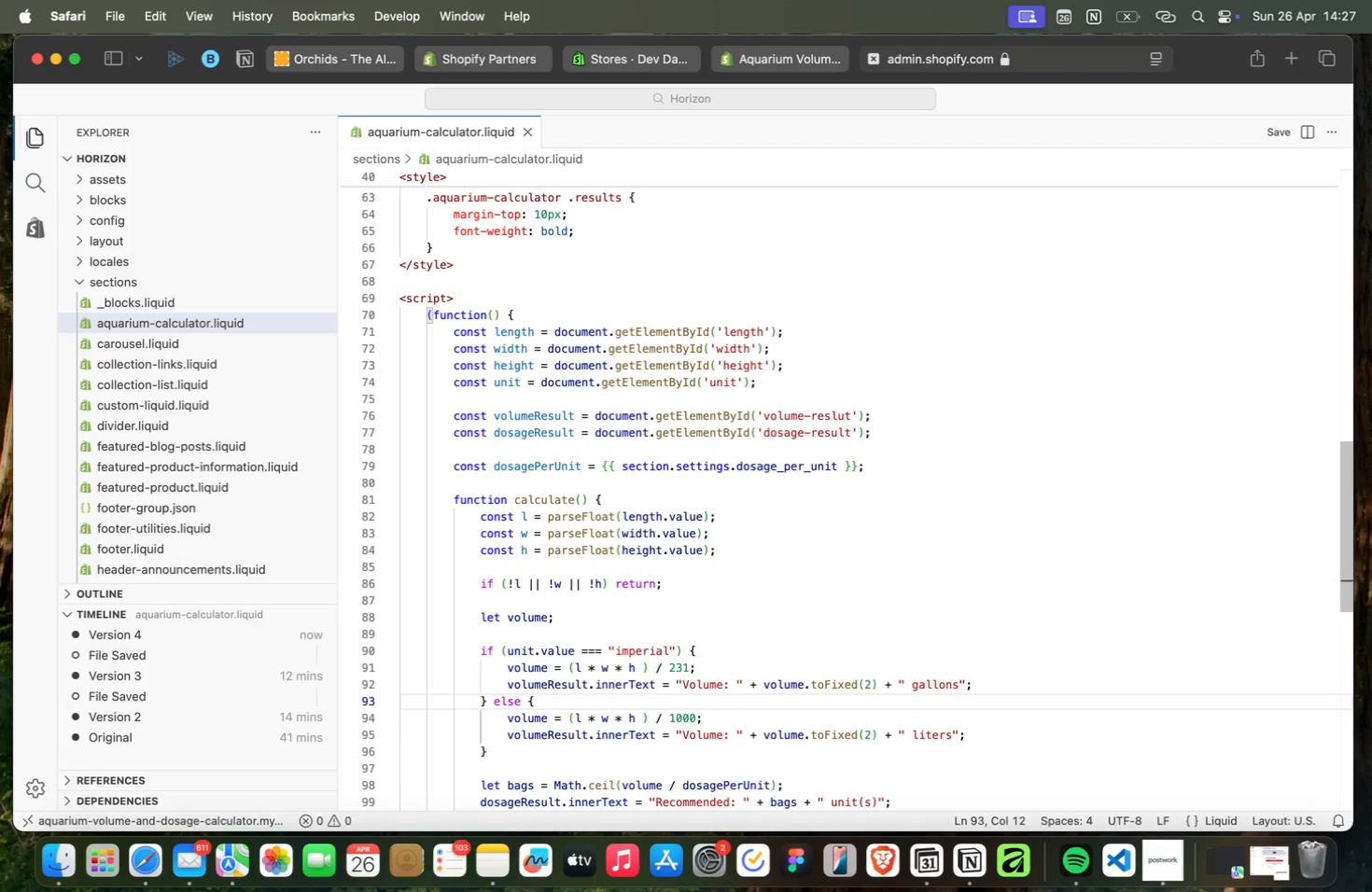 
key(ArrowDown)
 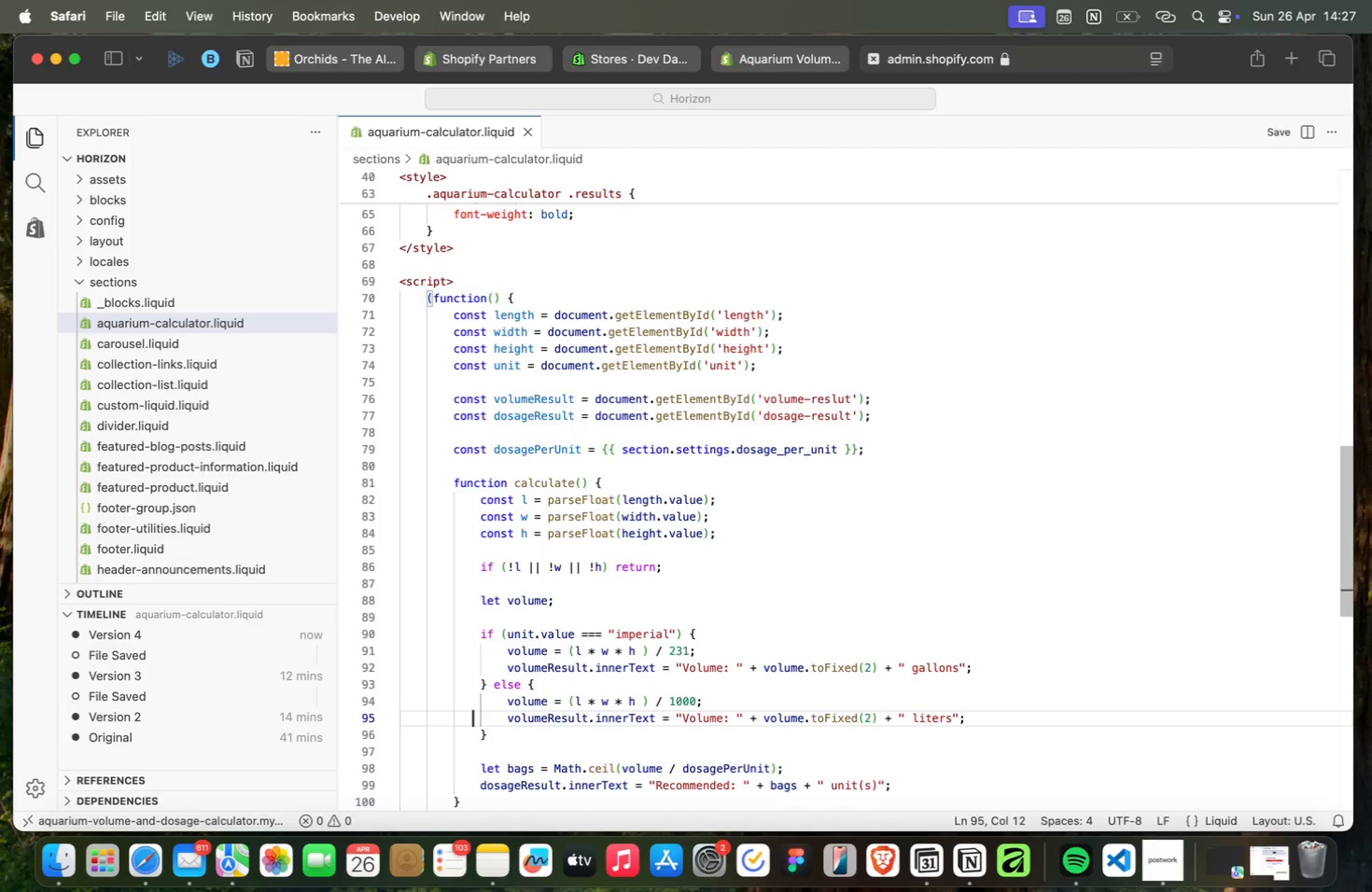 
key(ArrowDown)
 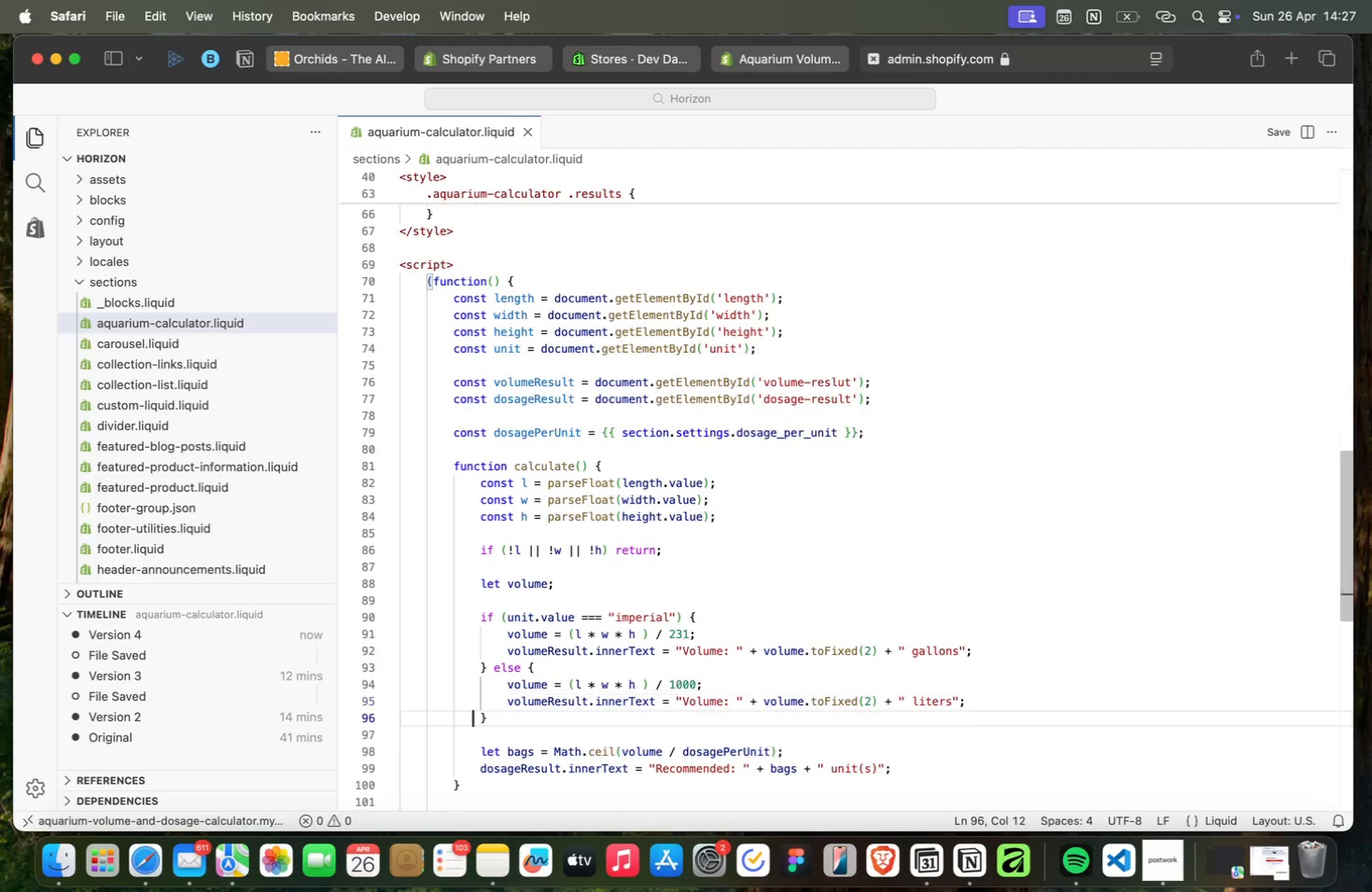 
key(ArrowDown)
 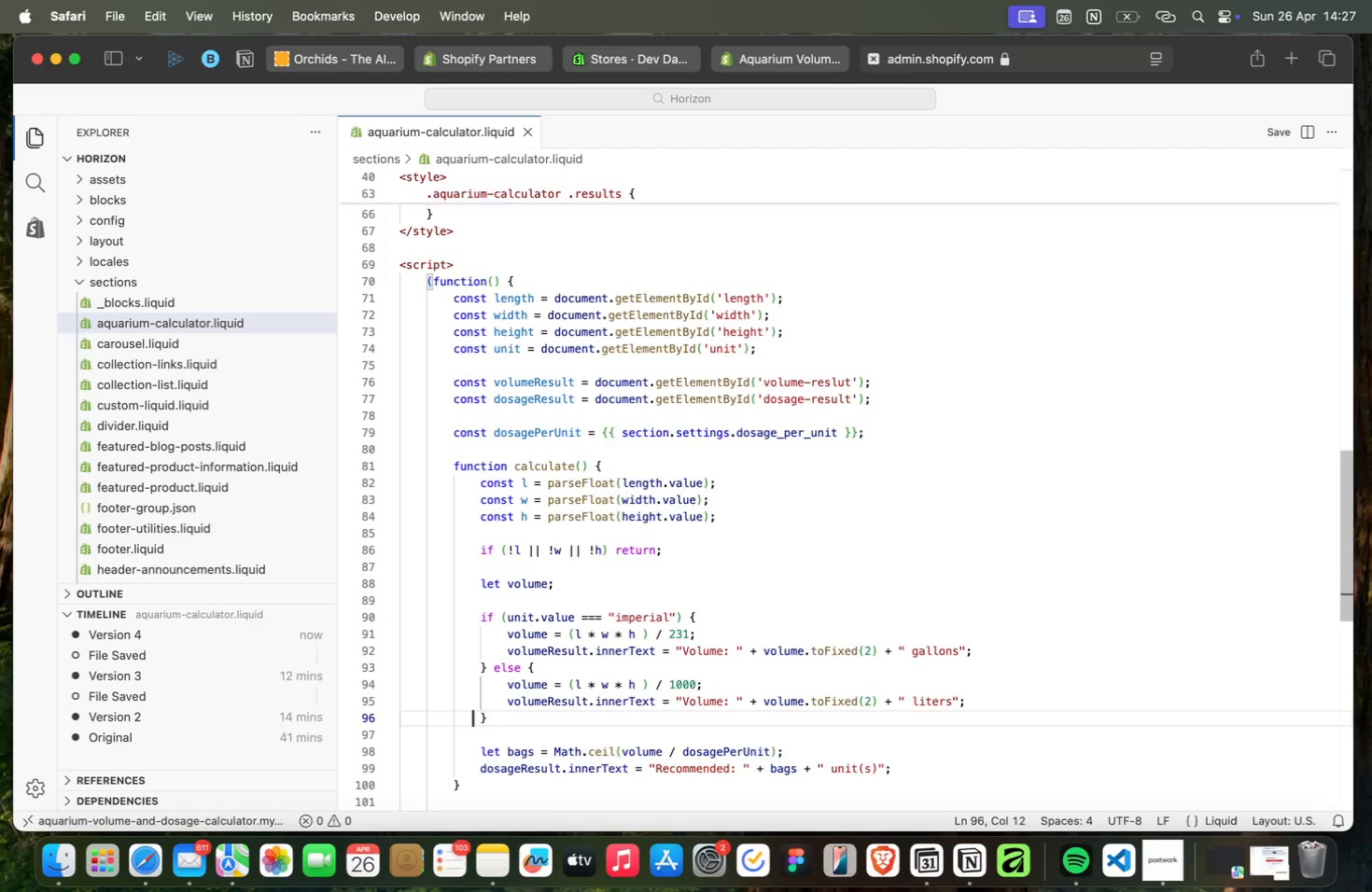 
key(ArrowDown)
 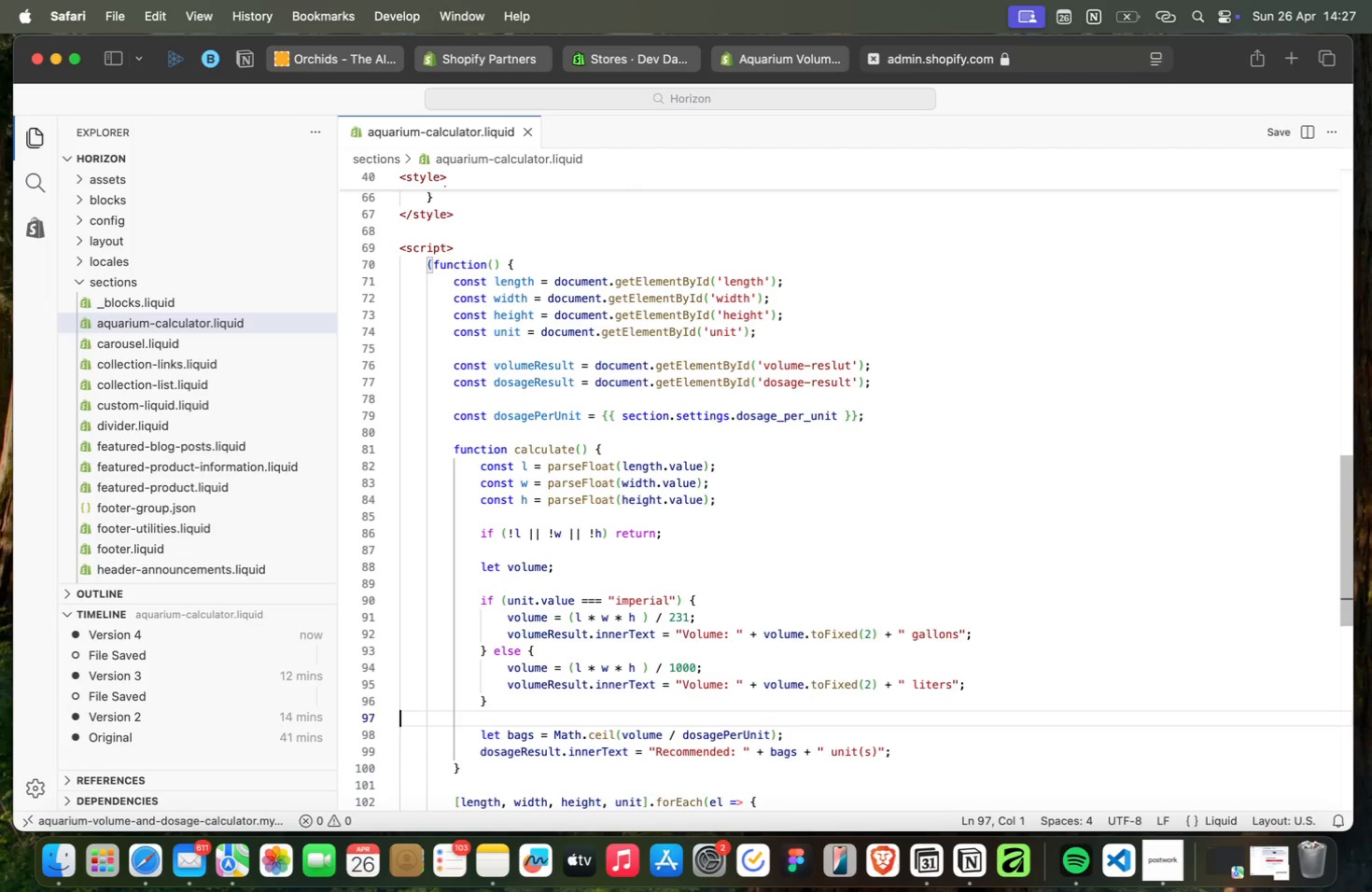 
key(ArrowDown)
 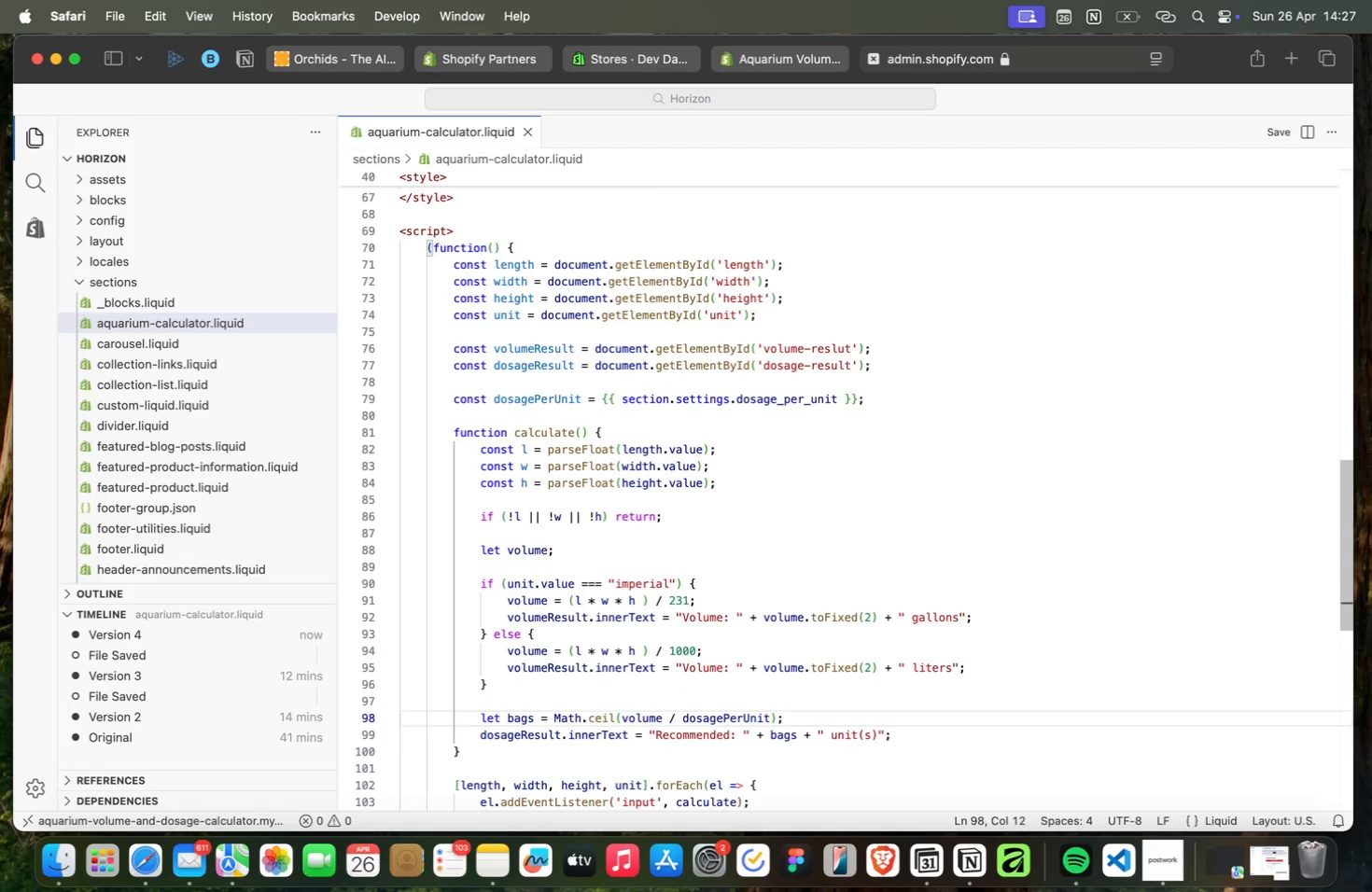 
key(ArrowDown)
 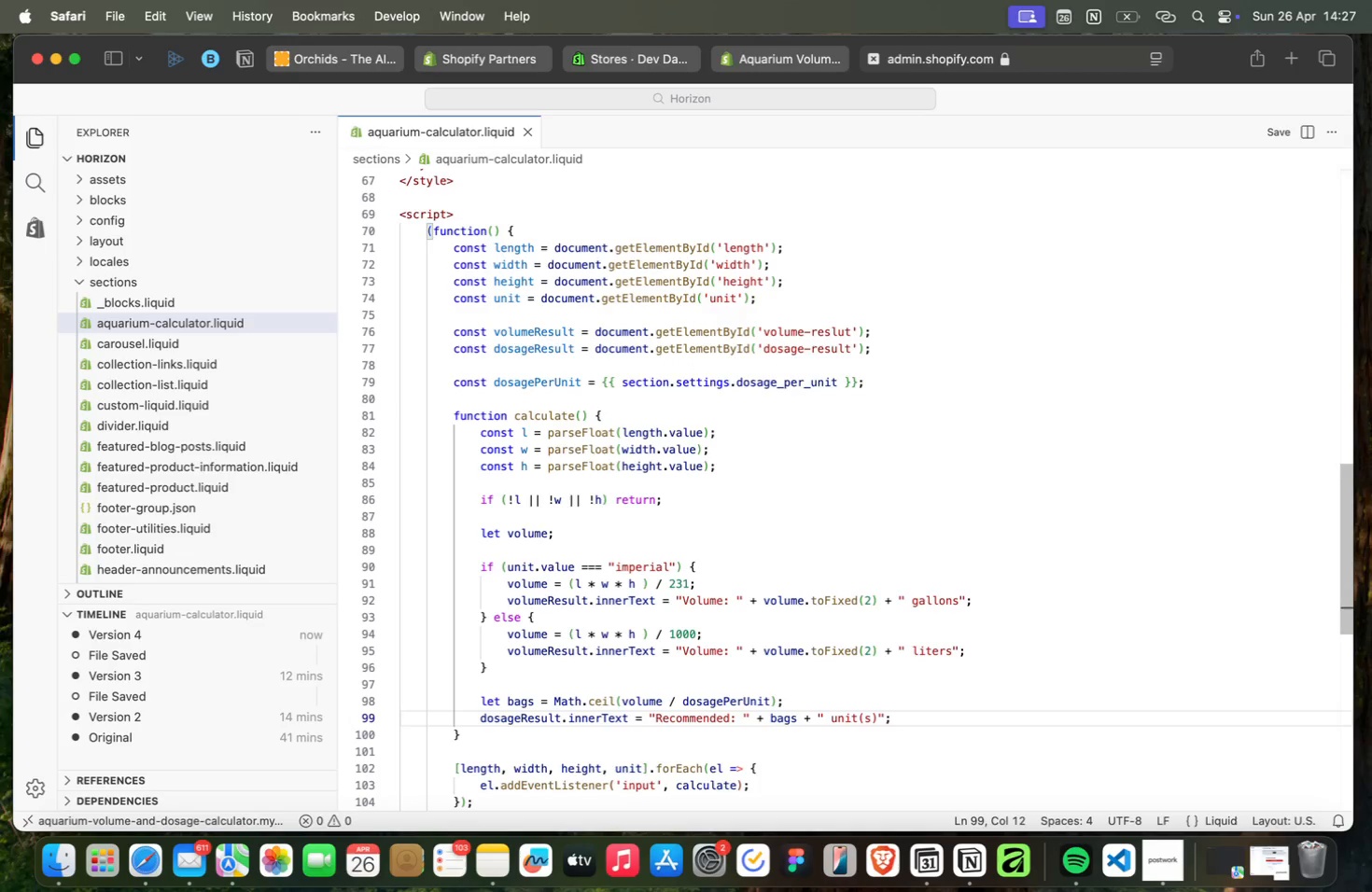 
key(ArrowDown)
 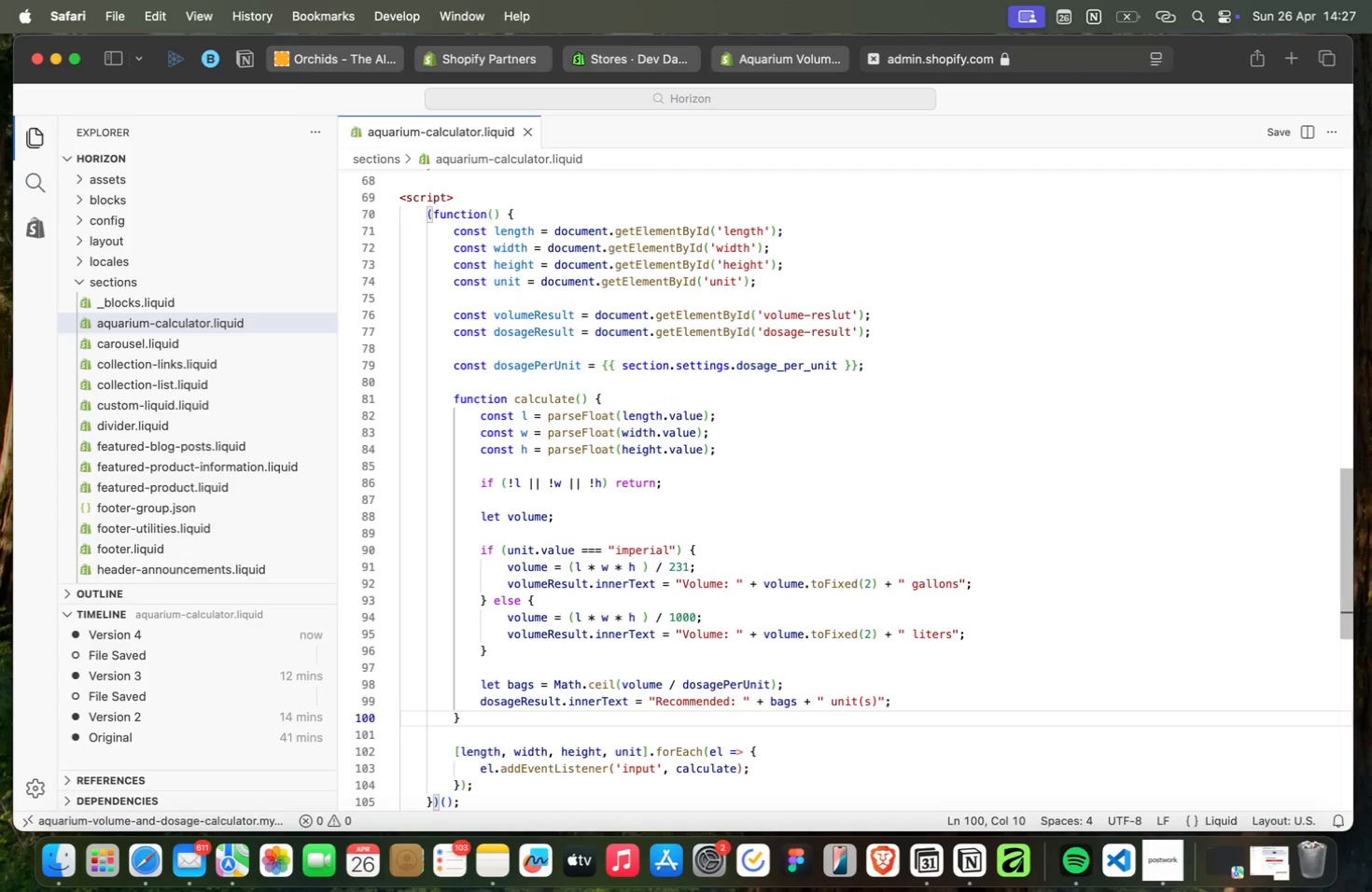 
key(ArrowDown)
 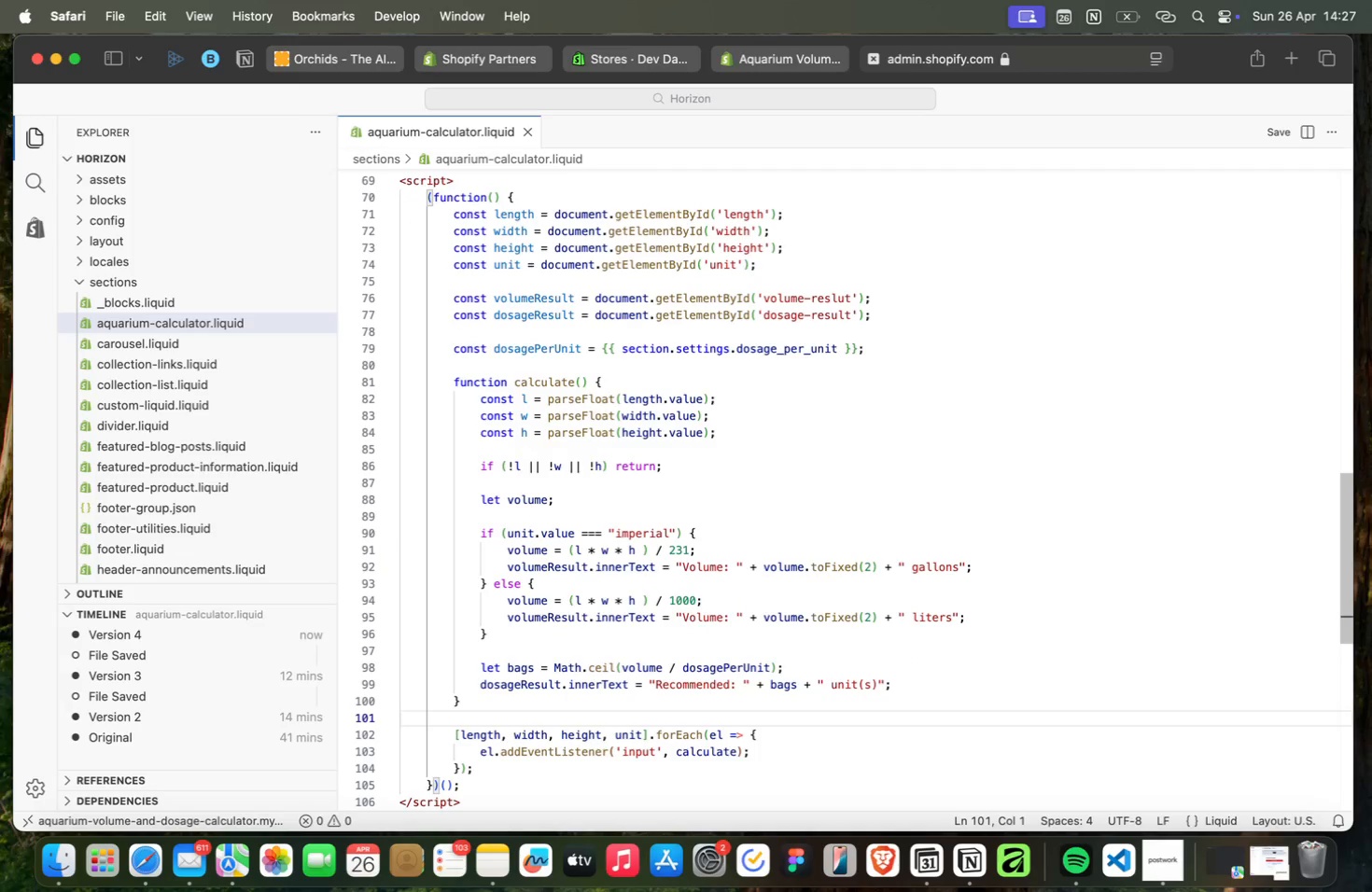 
key(ArrowDown)
 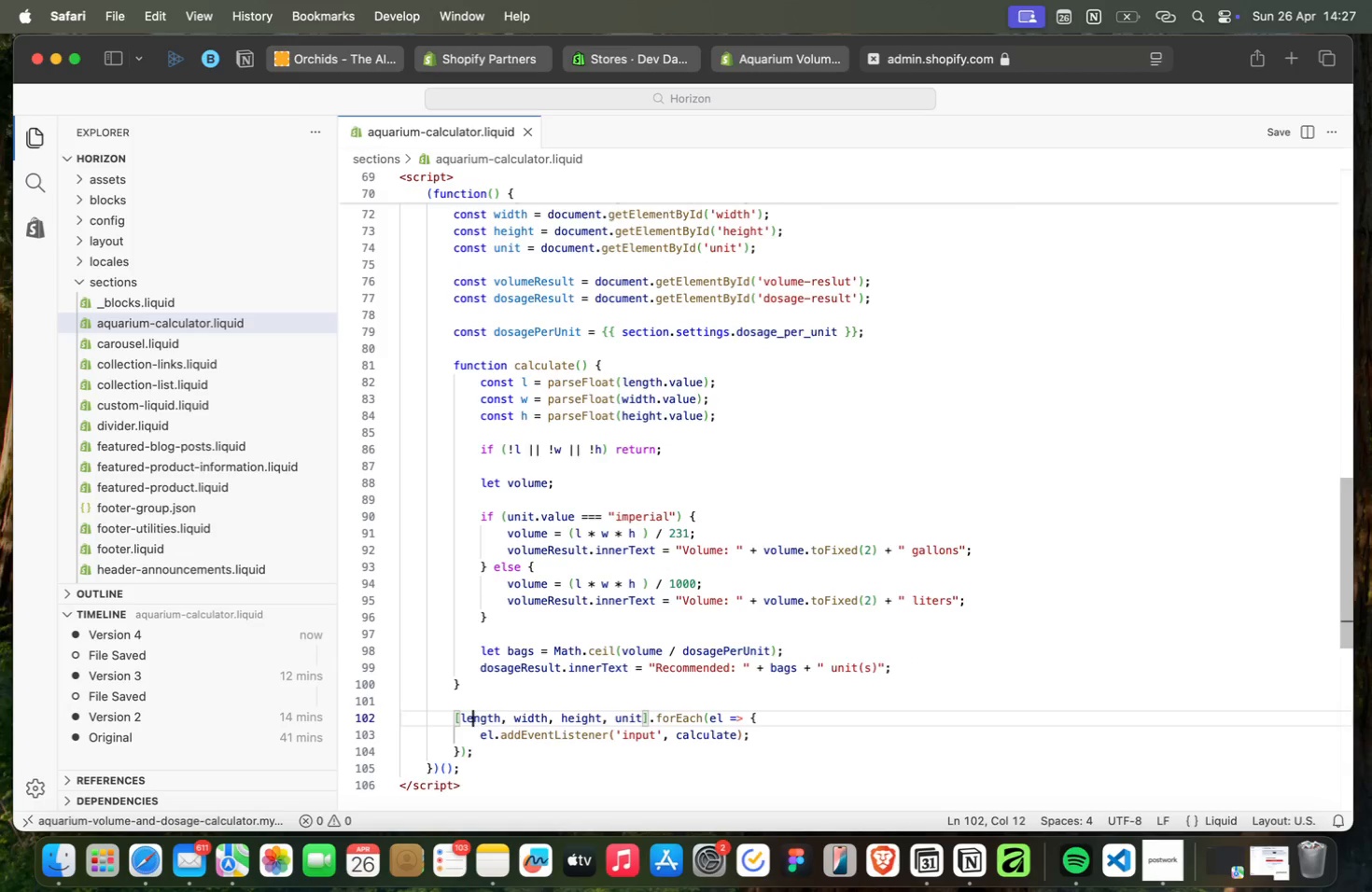 
key(ArrowDown)
 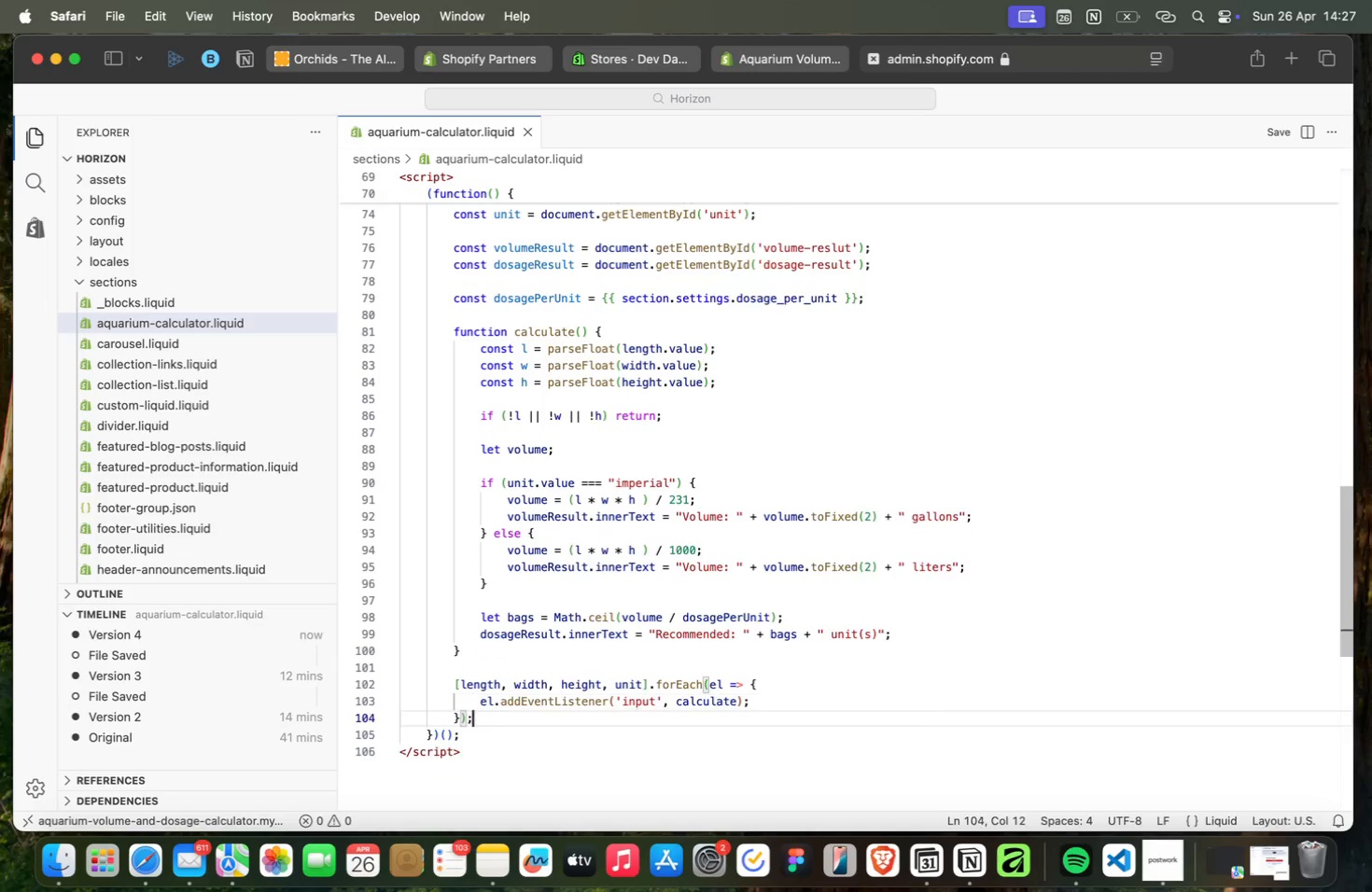 
key(ArrowDown)
 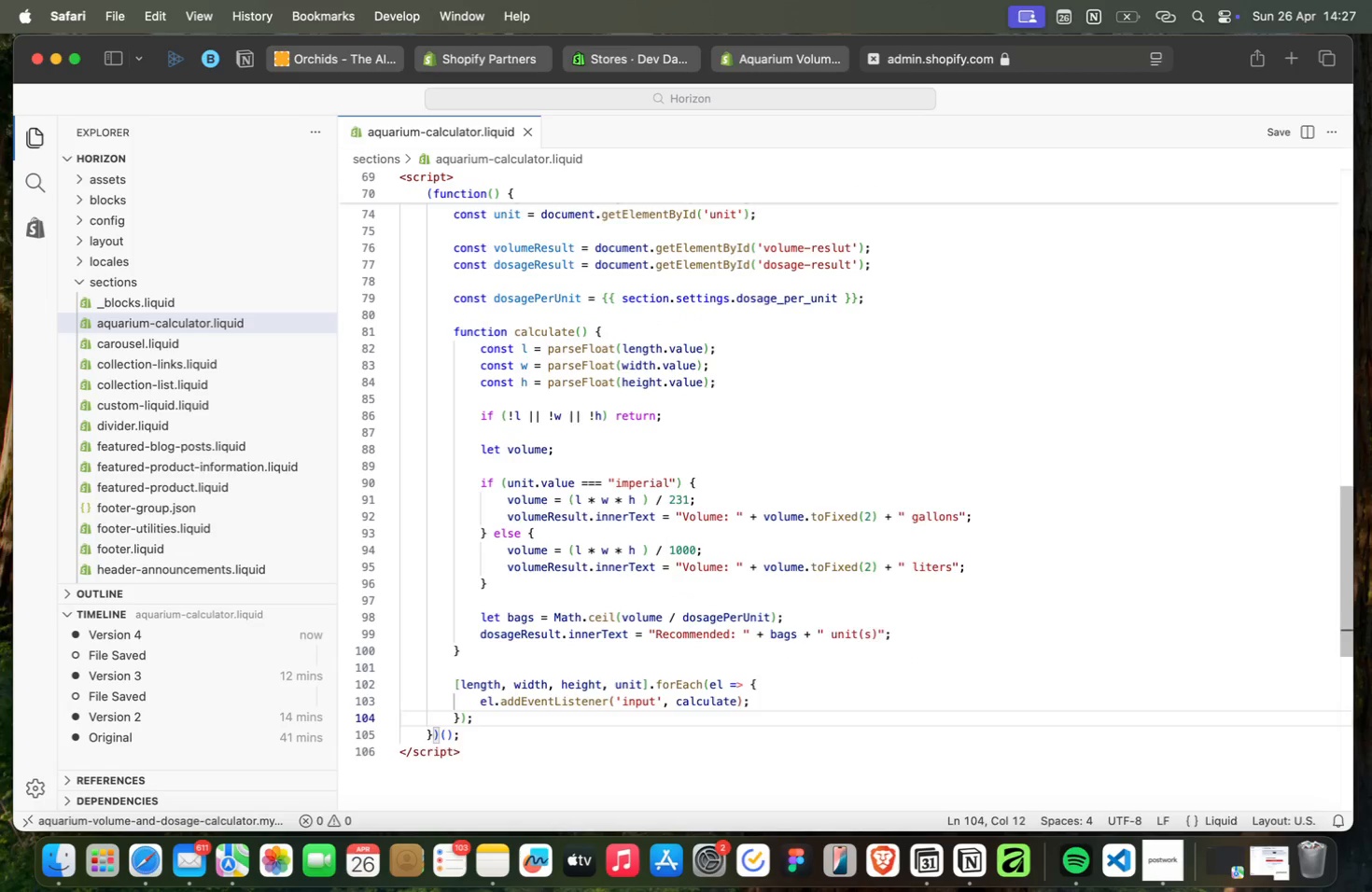 
key(ArrowDown)
 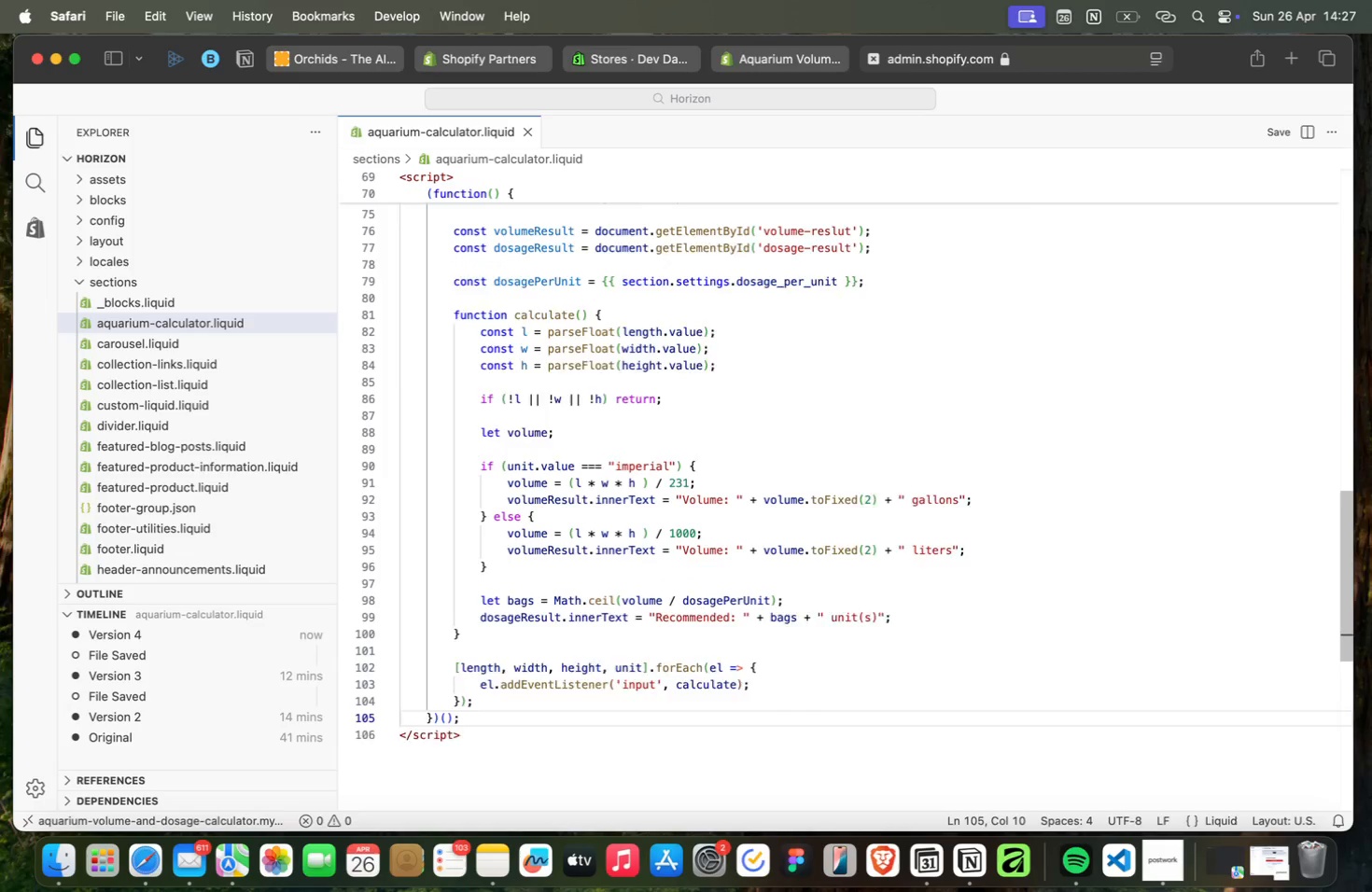 
key(ArrowDown)
 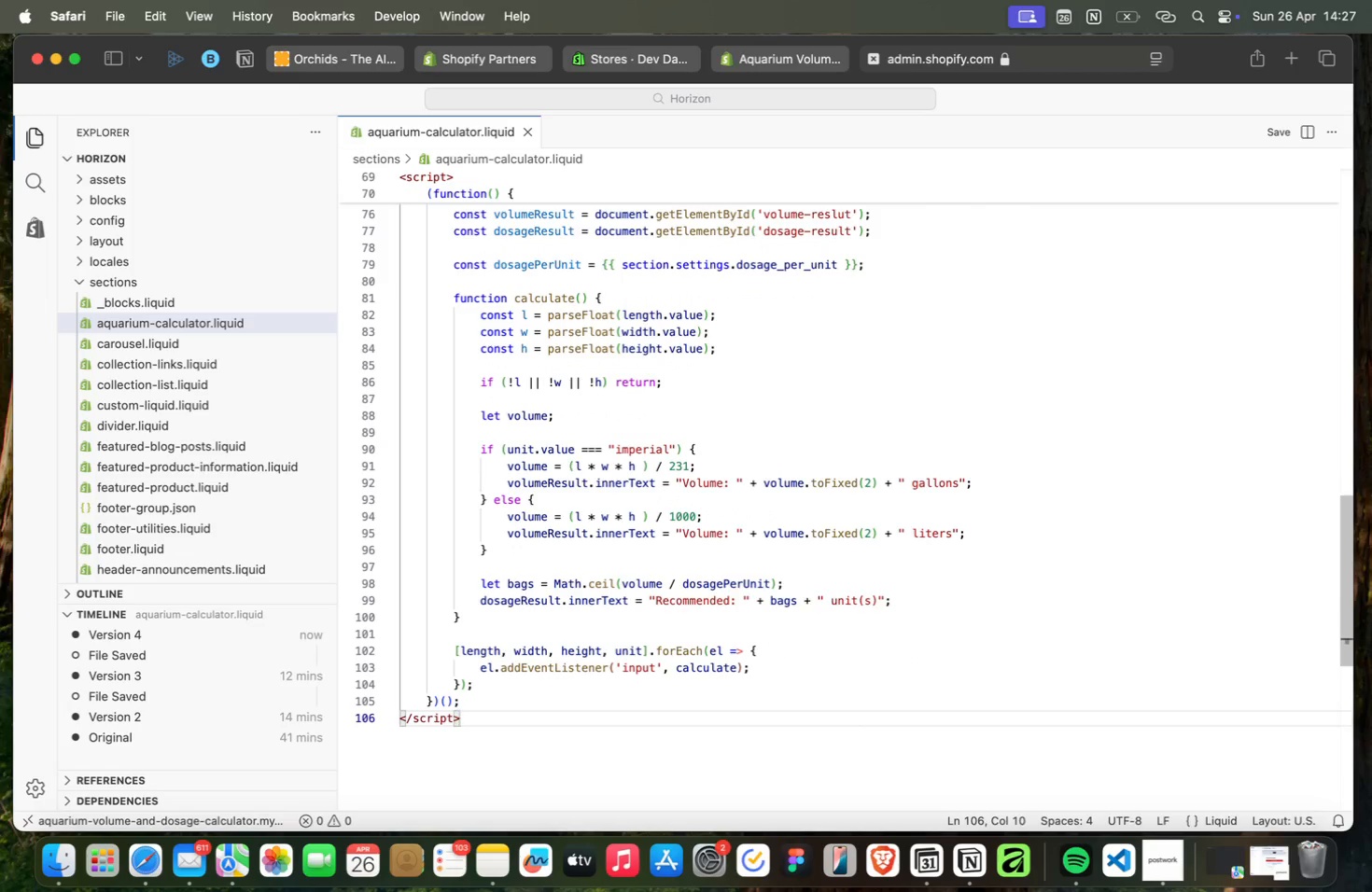 
key(ArrowDown)
 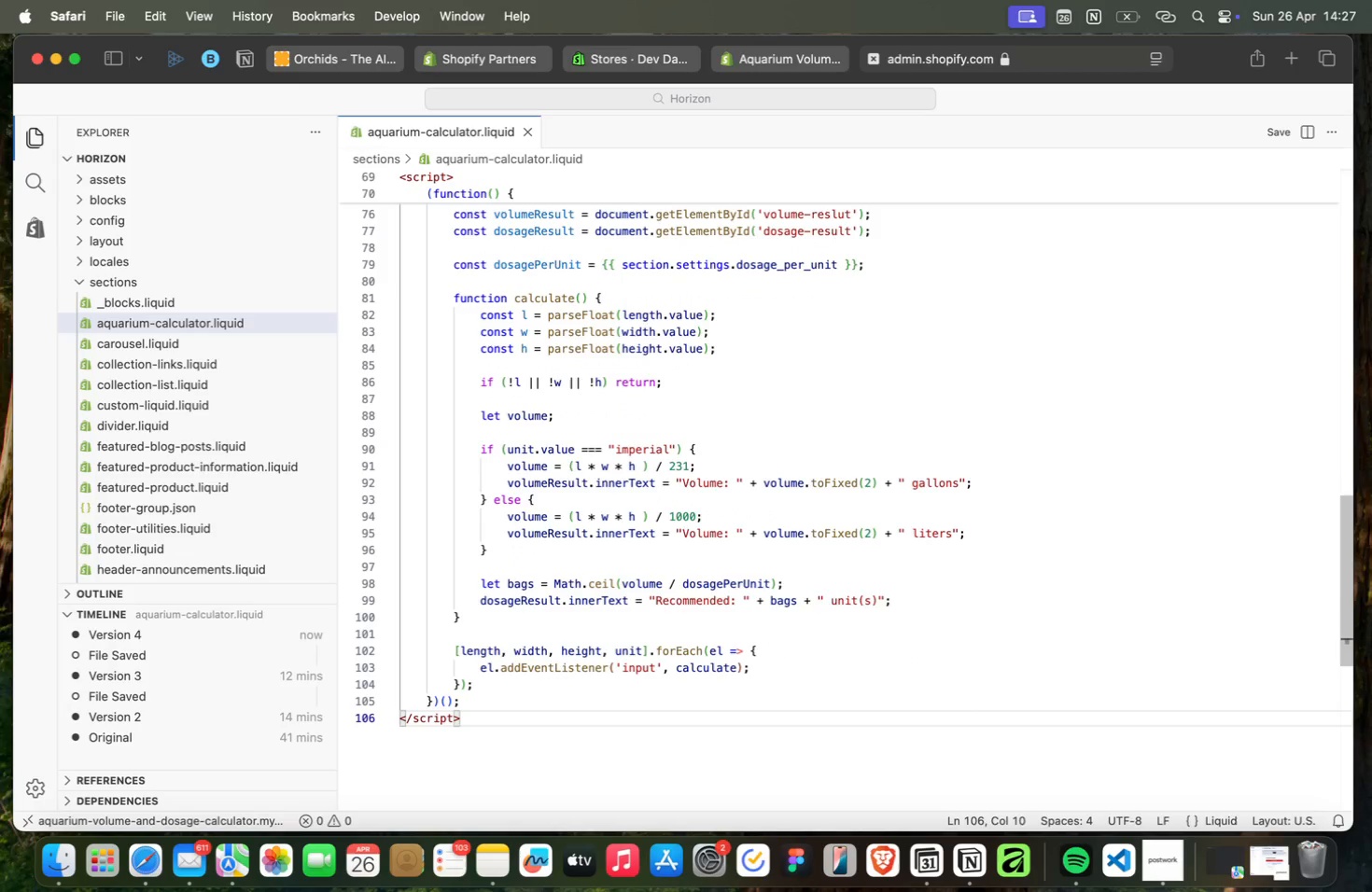 
key(ArrowDown)
 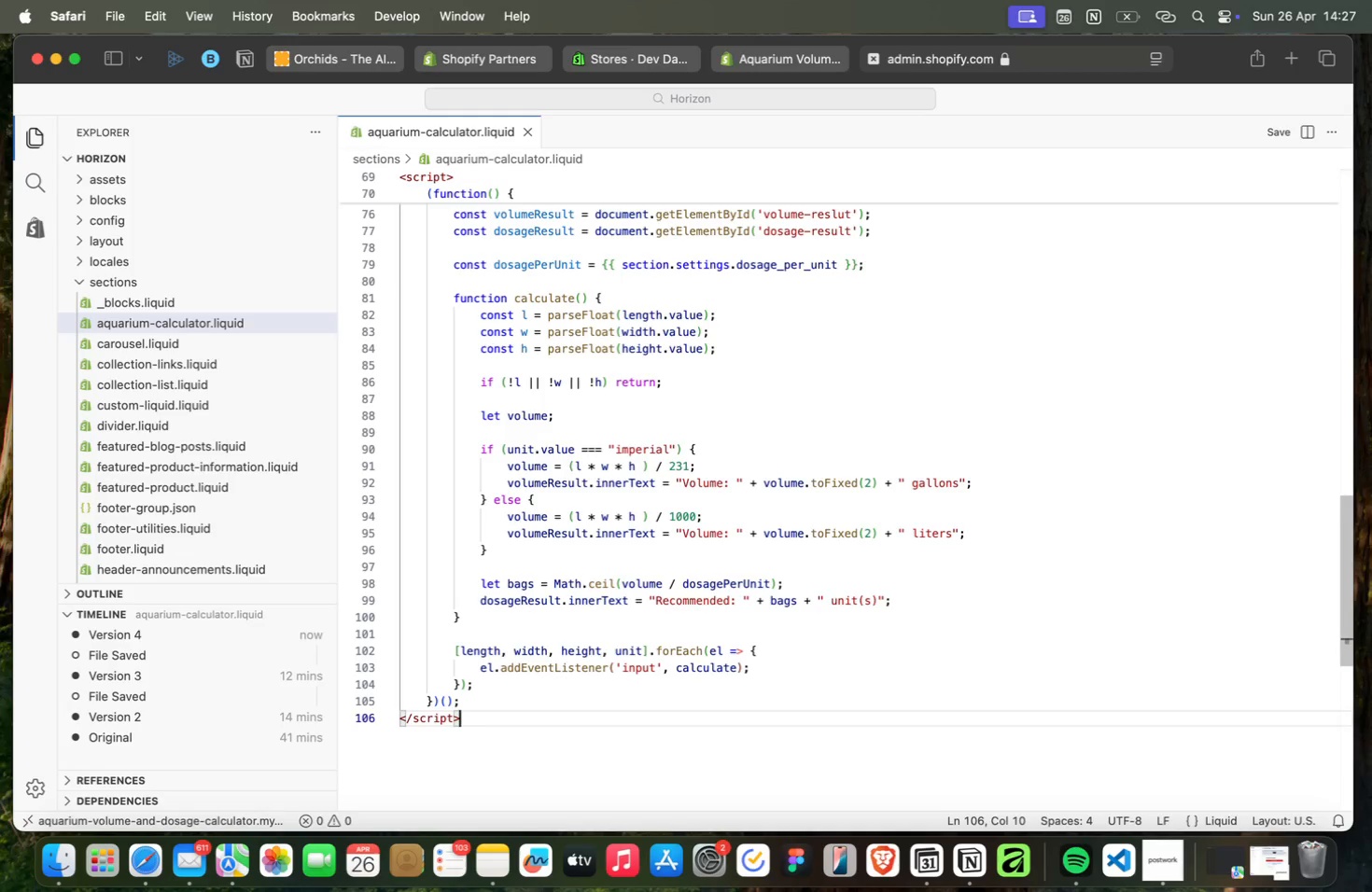 
key(ArrowDown)
 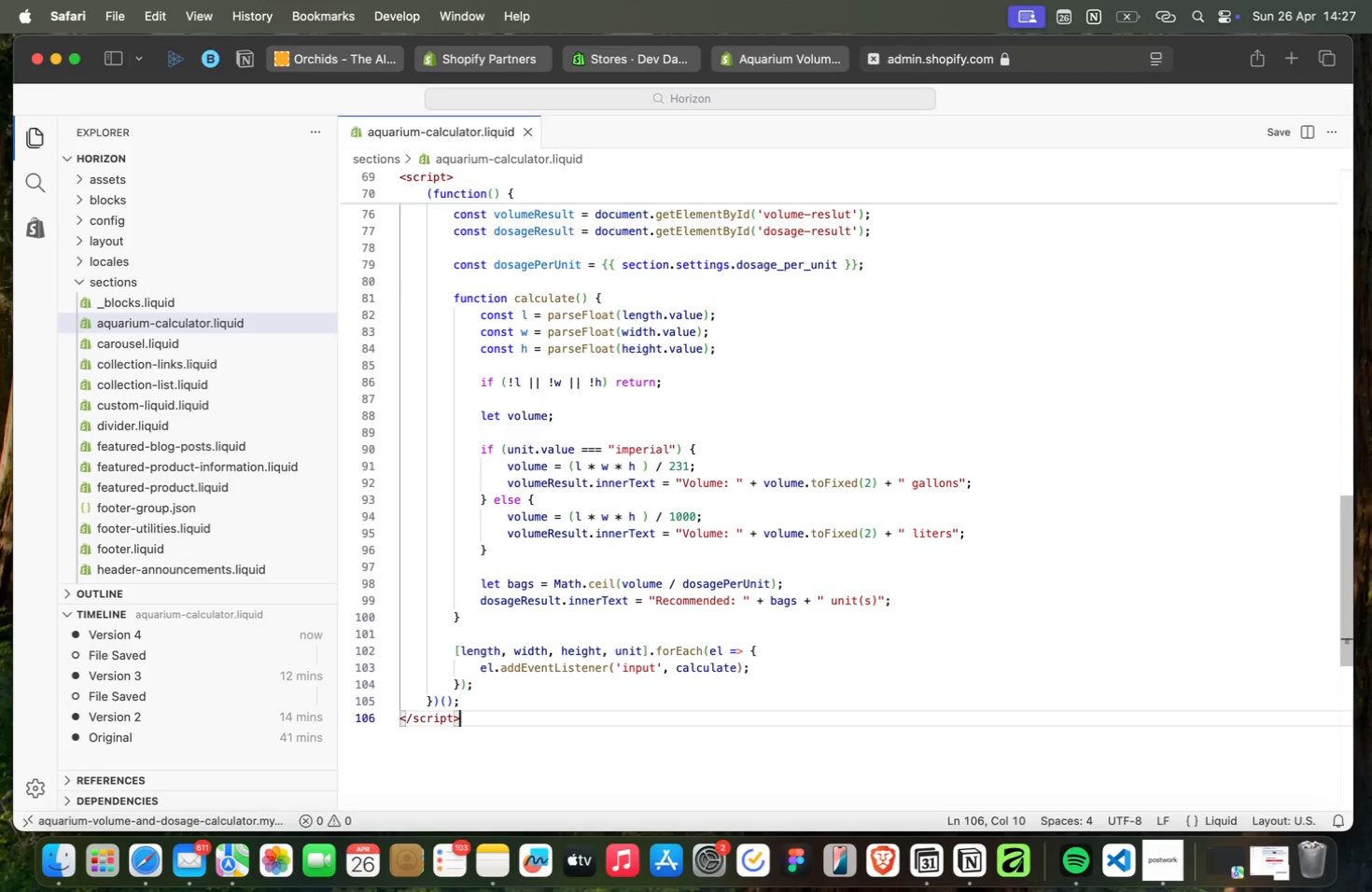 
key(ArrowUp)
 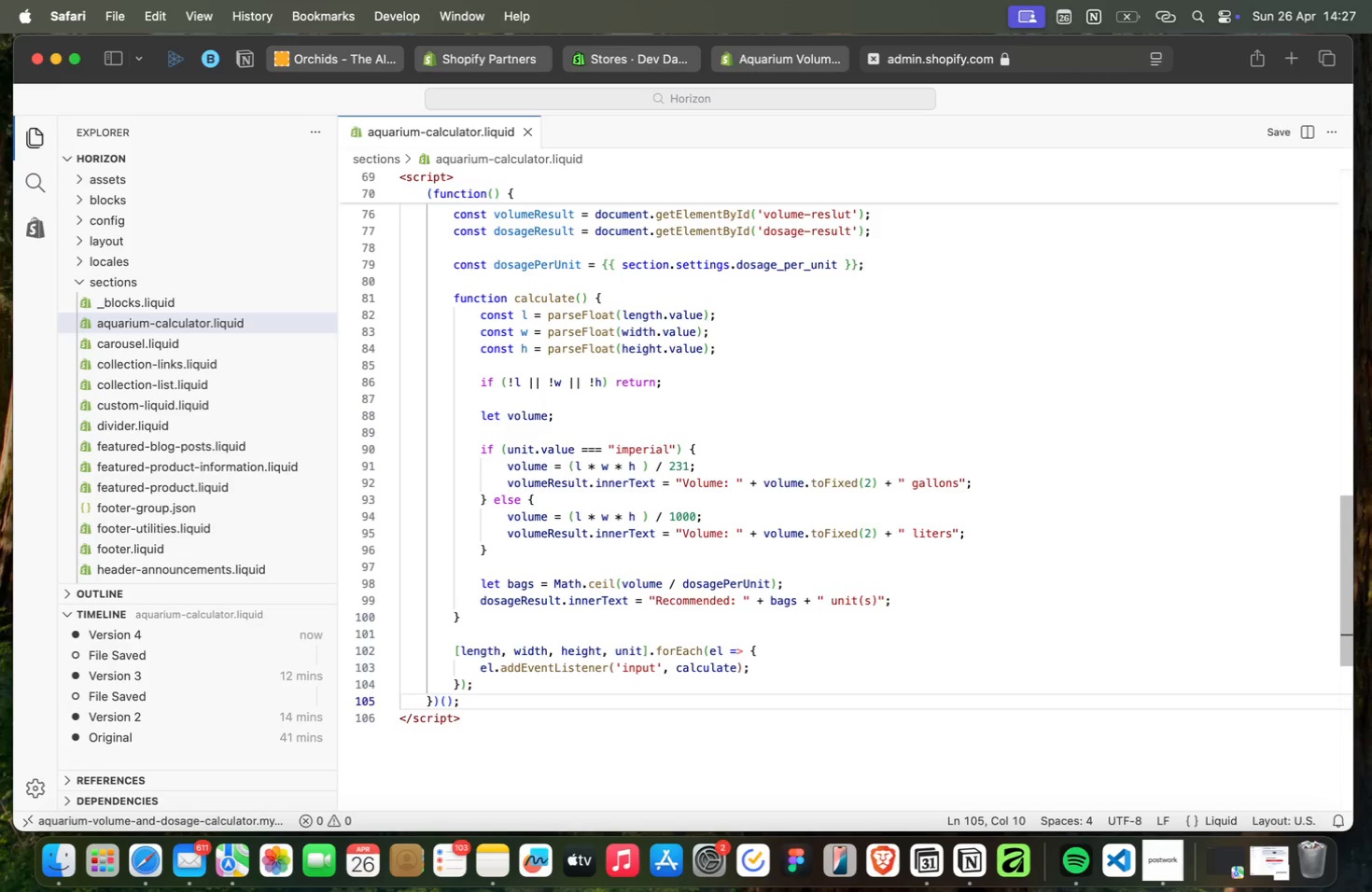 
key(ArrowUp)
 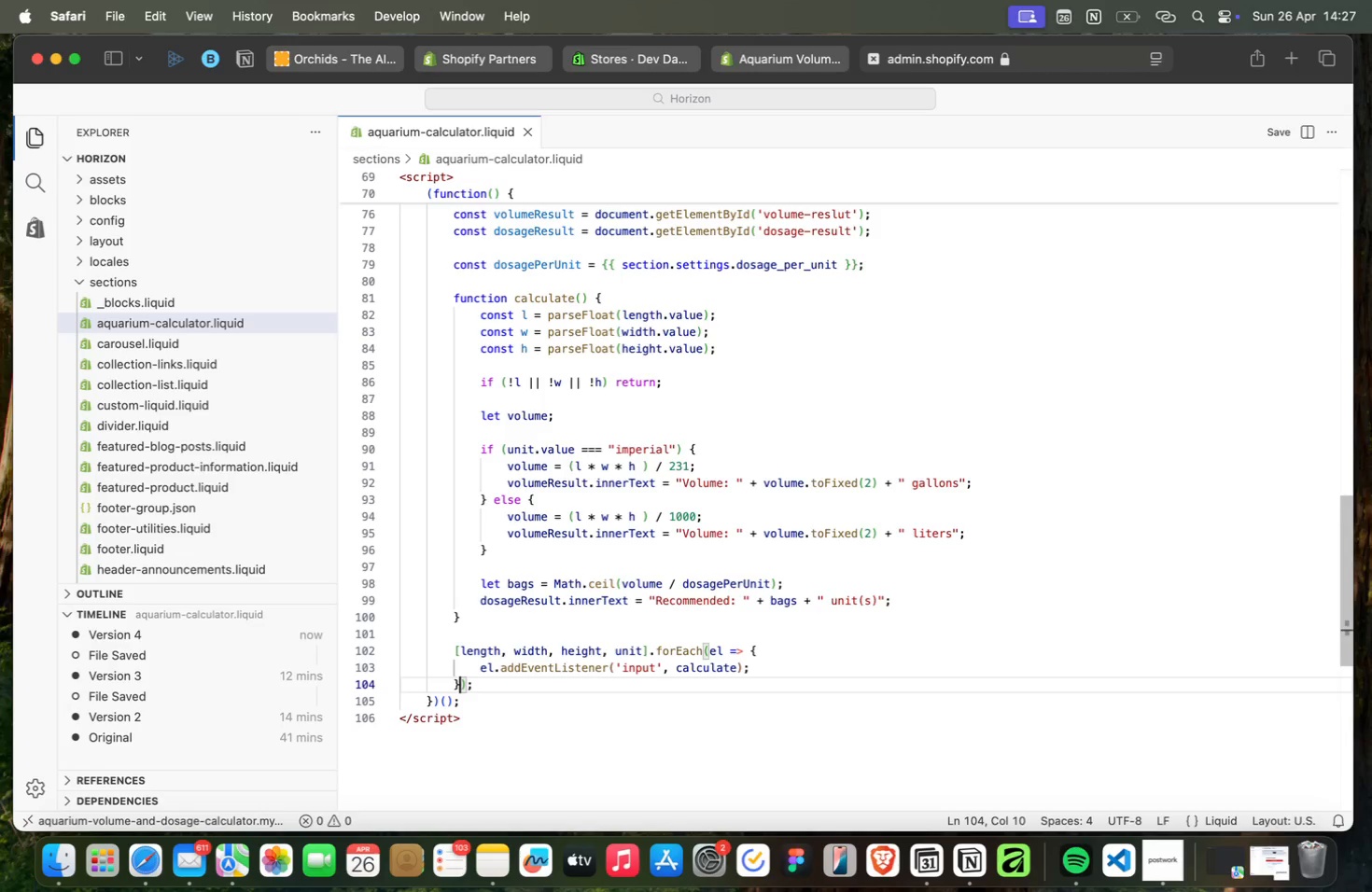 
key(ArrowUp)
 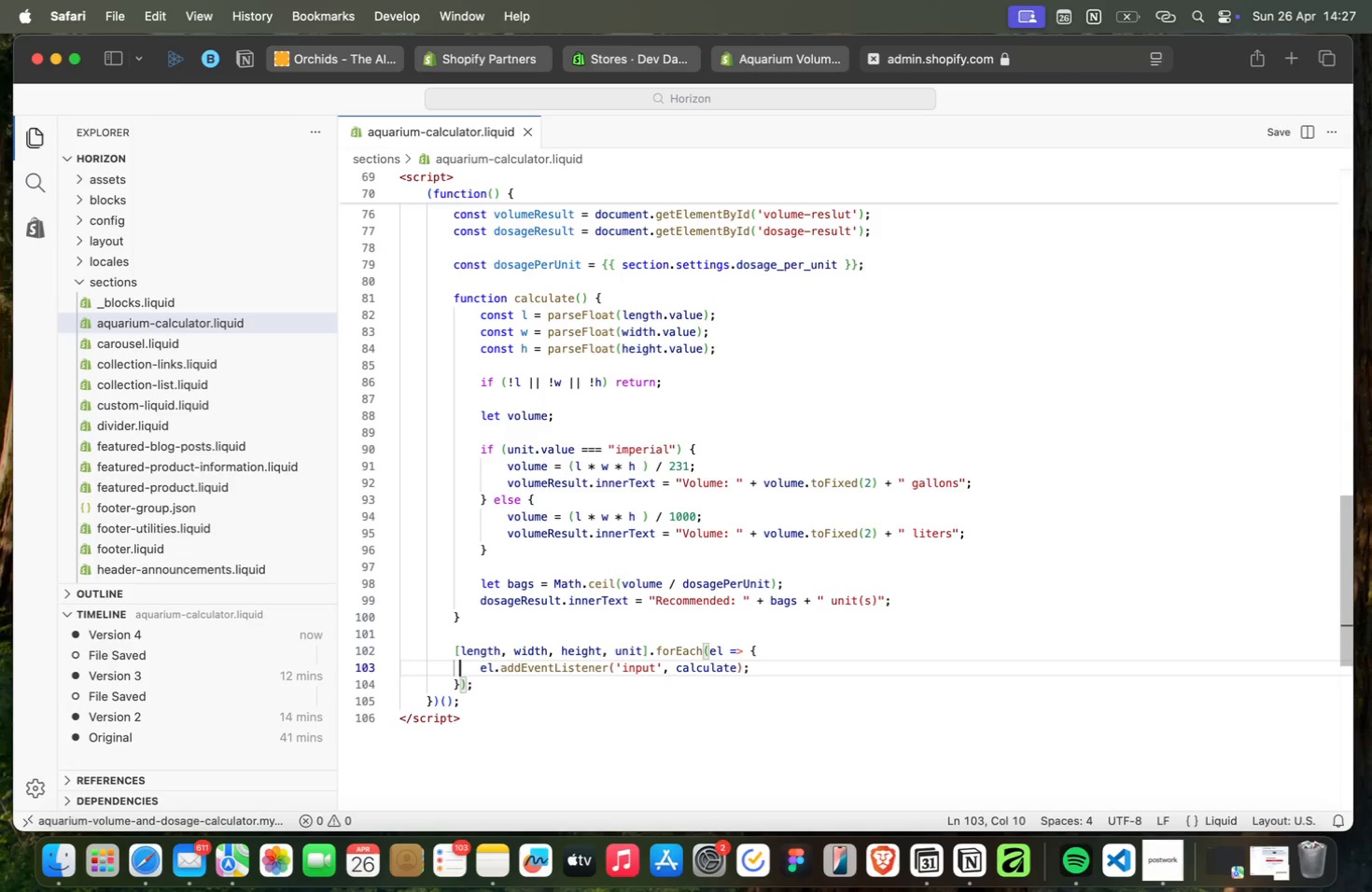 
wait(5.87)
 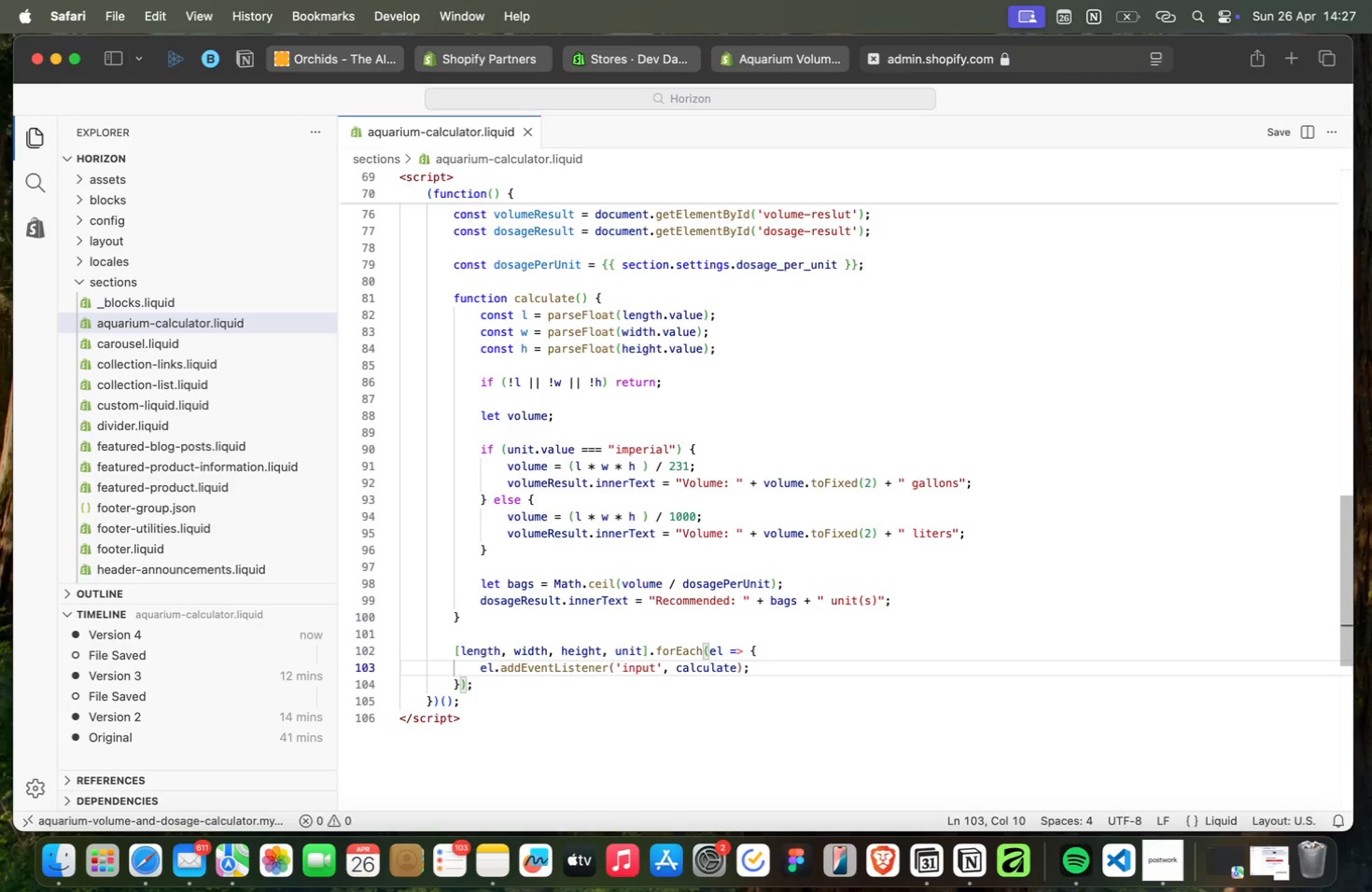 
key(ArrowUp)
 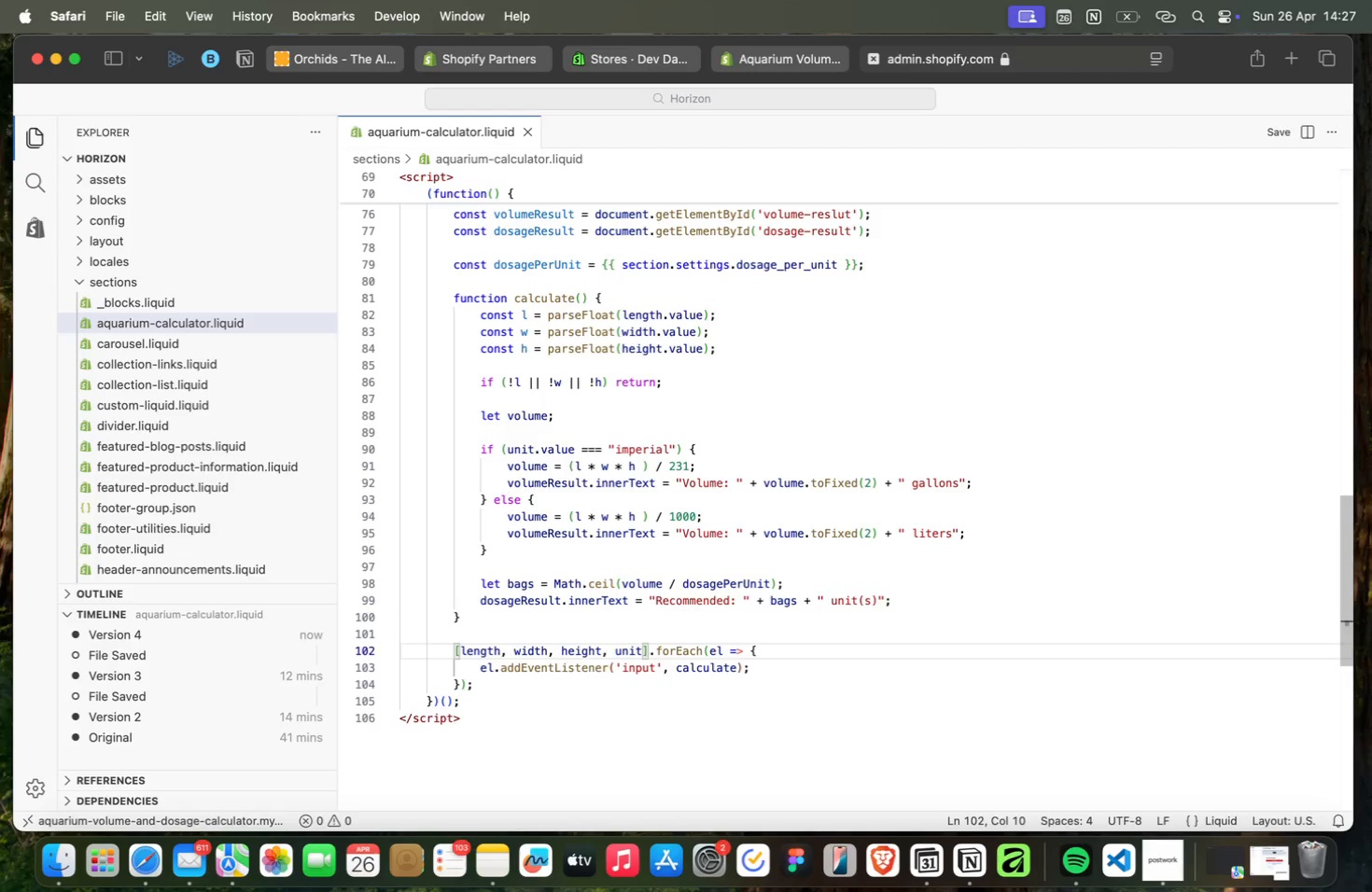 
key(ArrowDown)
 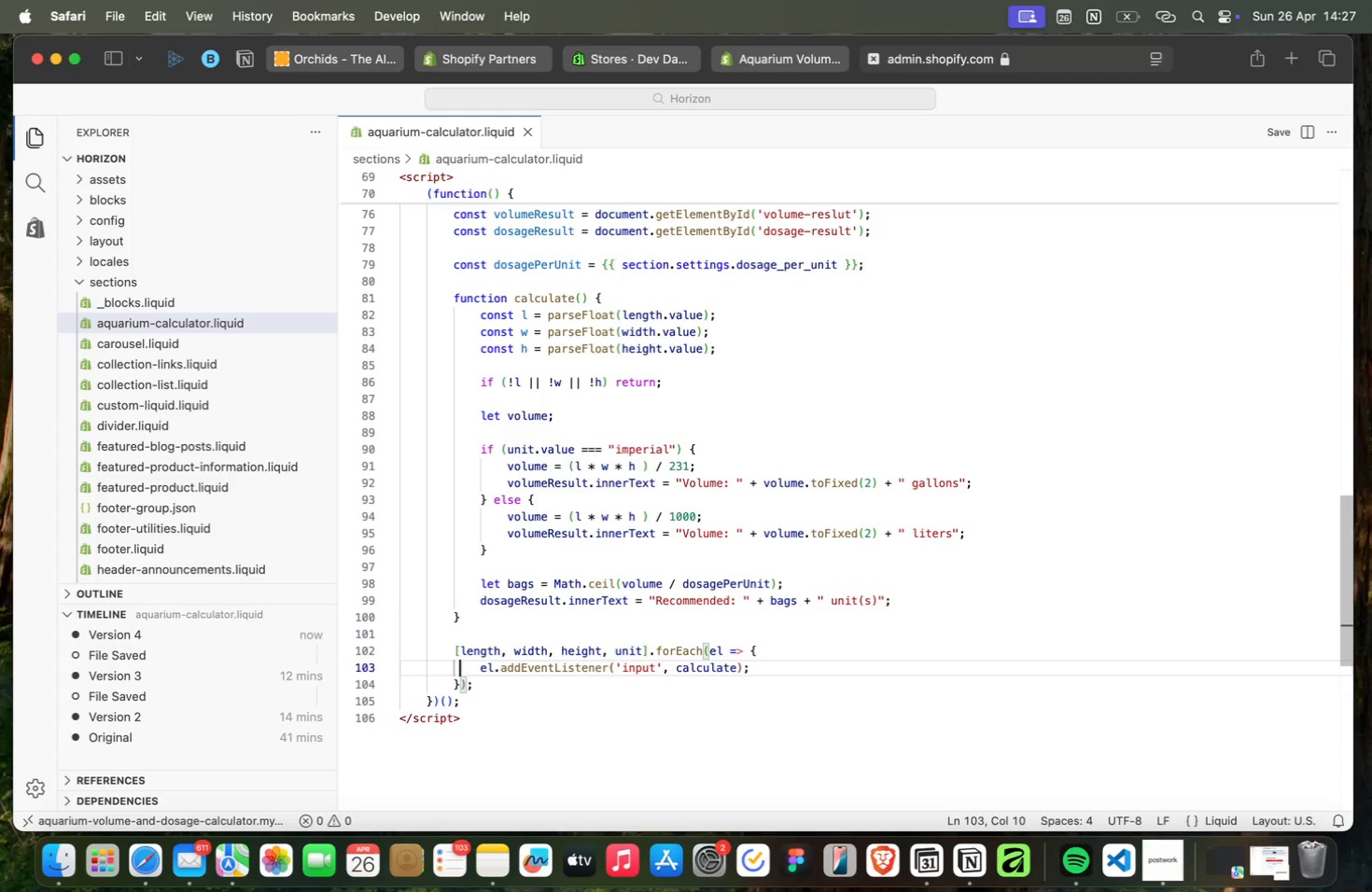 
key(ArrowDown)
 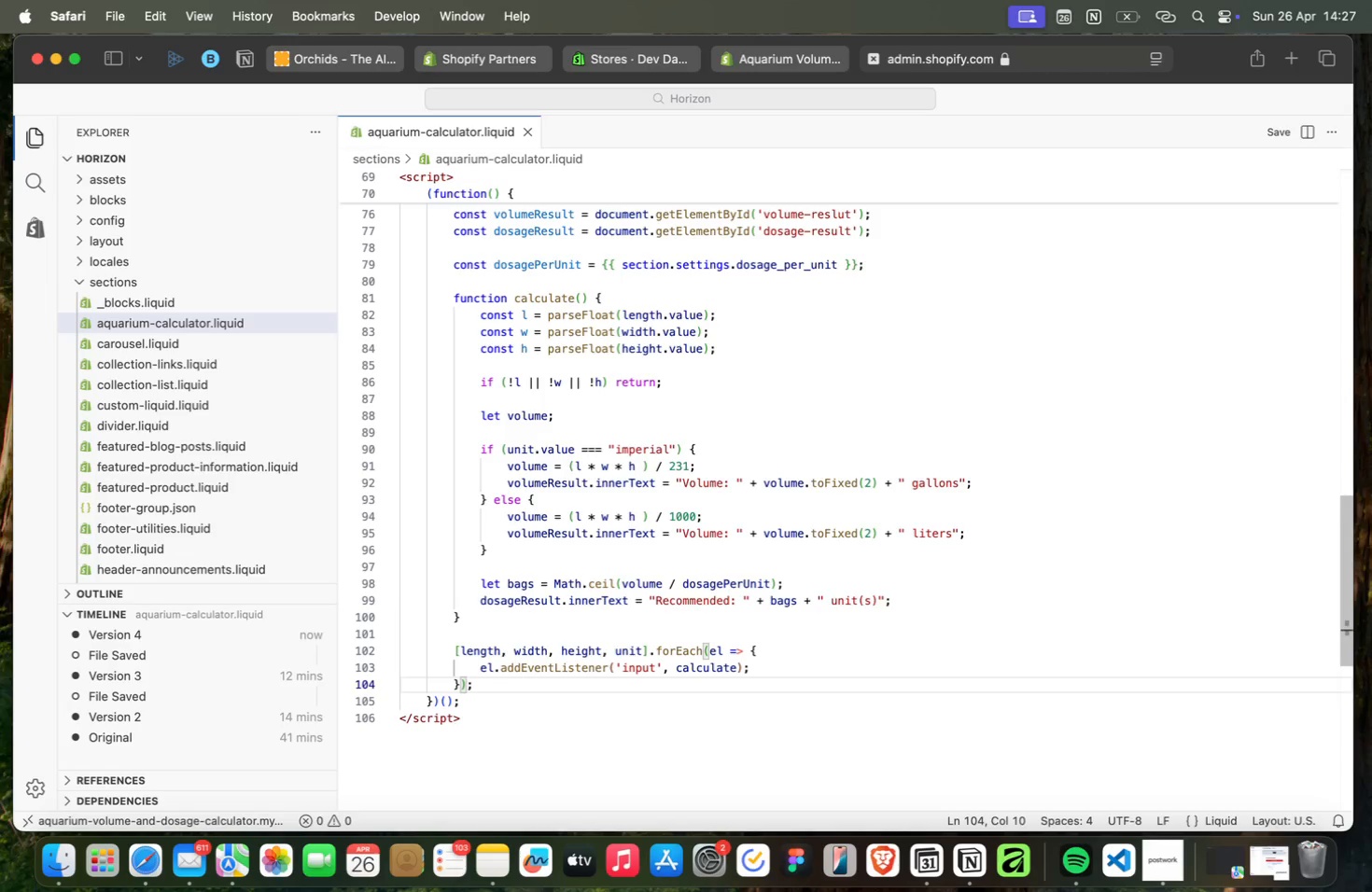 
key(ArrowDown)
 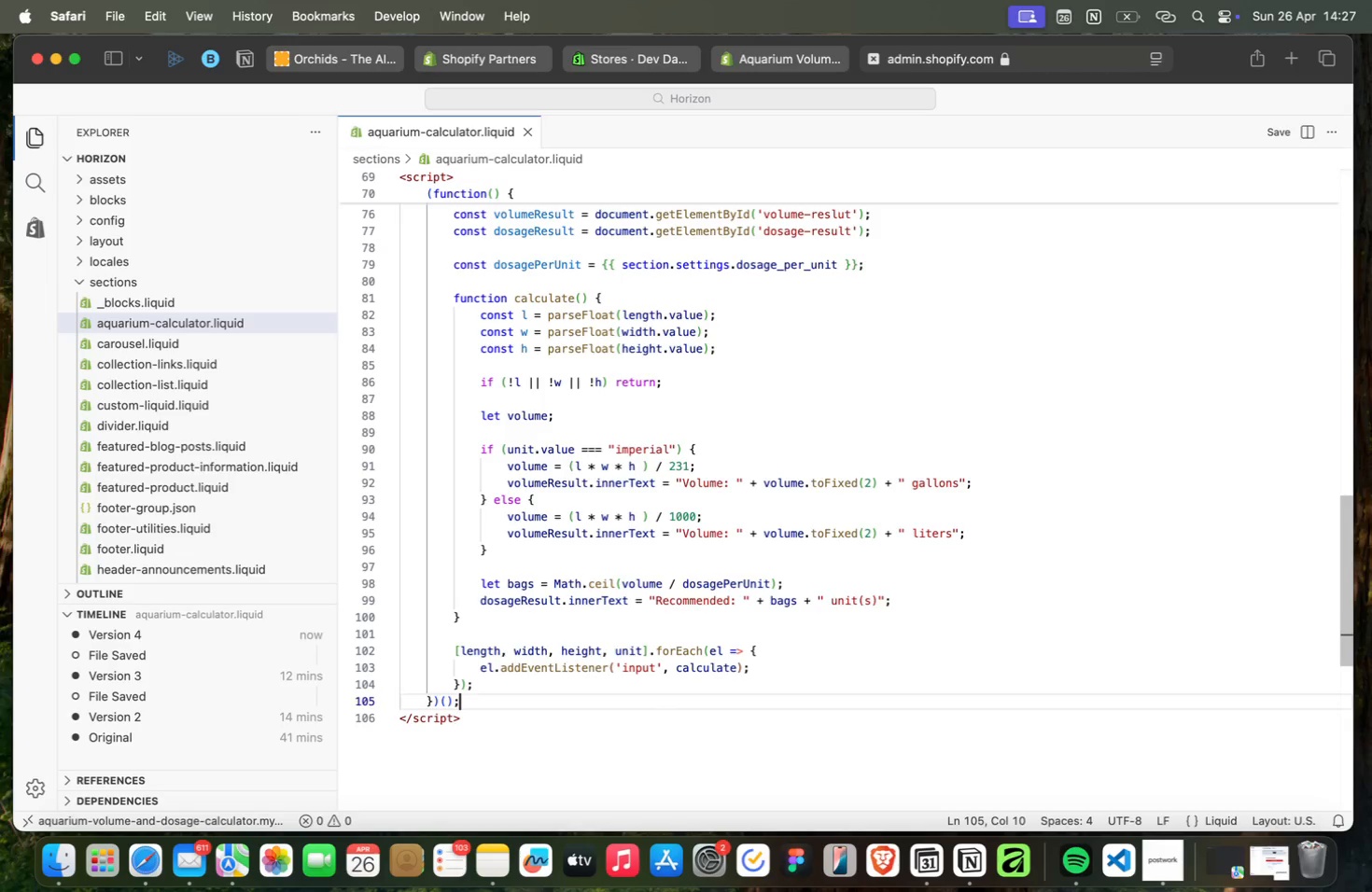 
key(ArrowDown)
 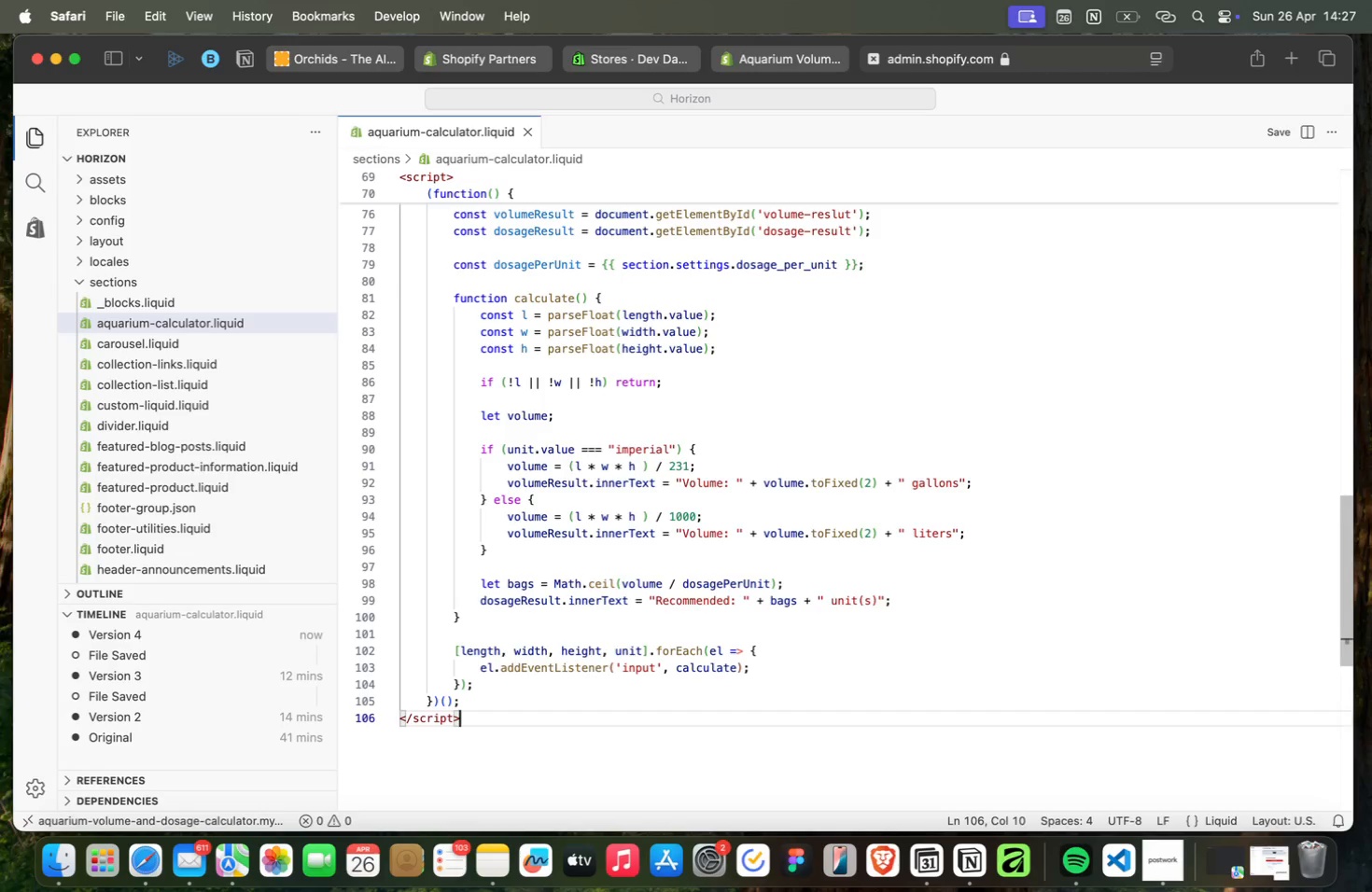 
key(ArrowDown)
 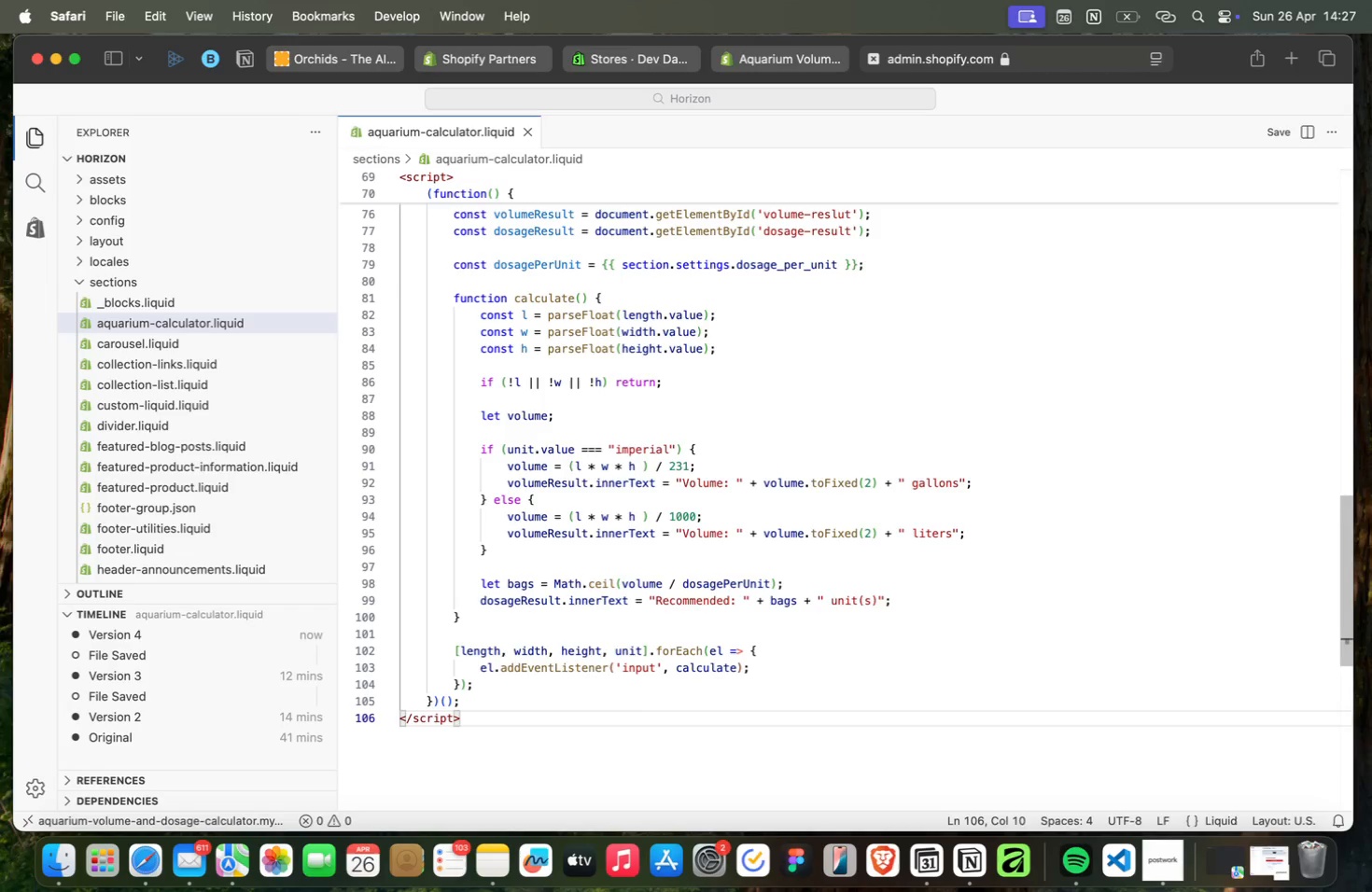 
key(ArrowDown)
 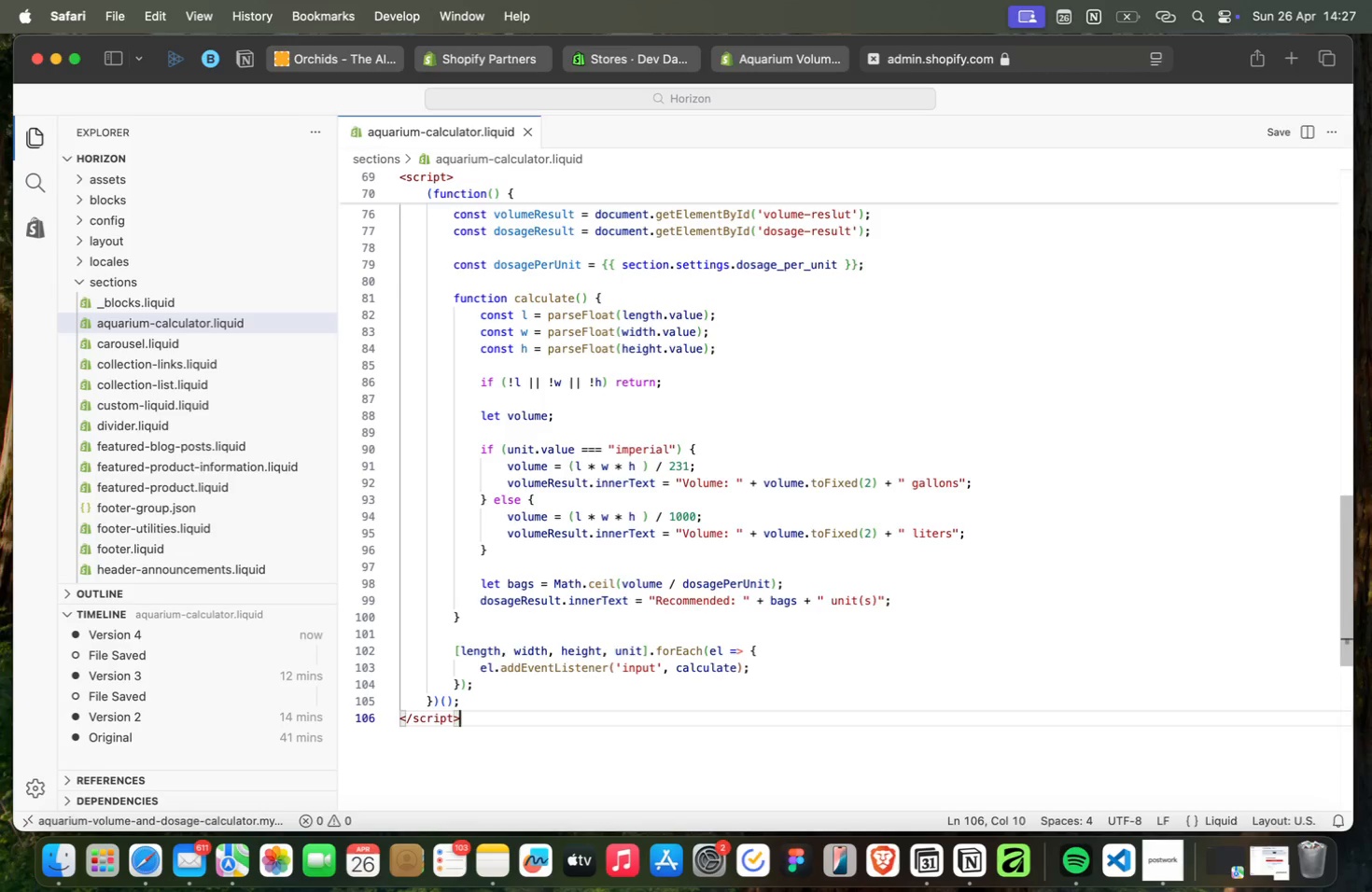 
key(ArrowDown)
 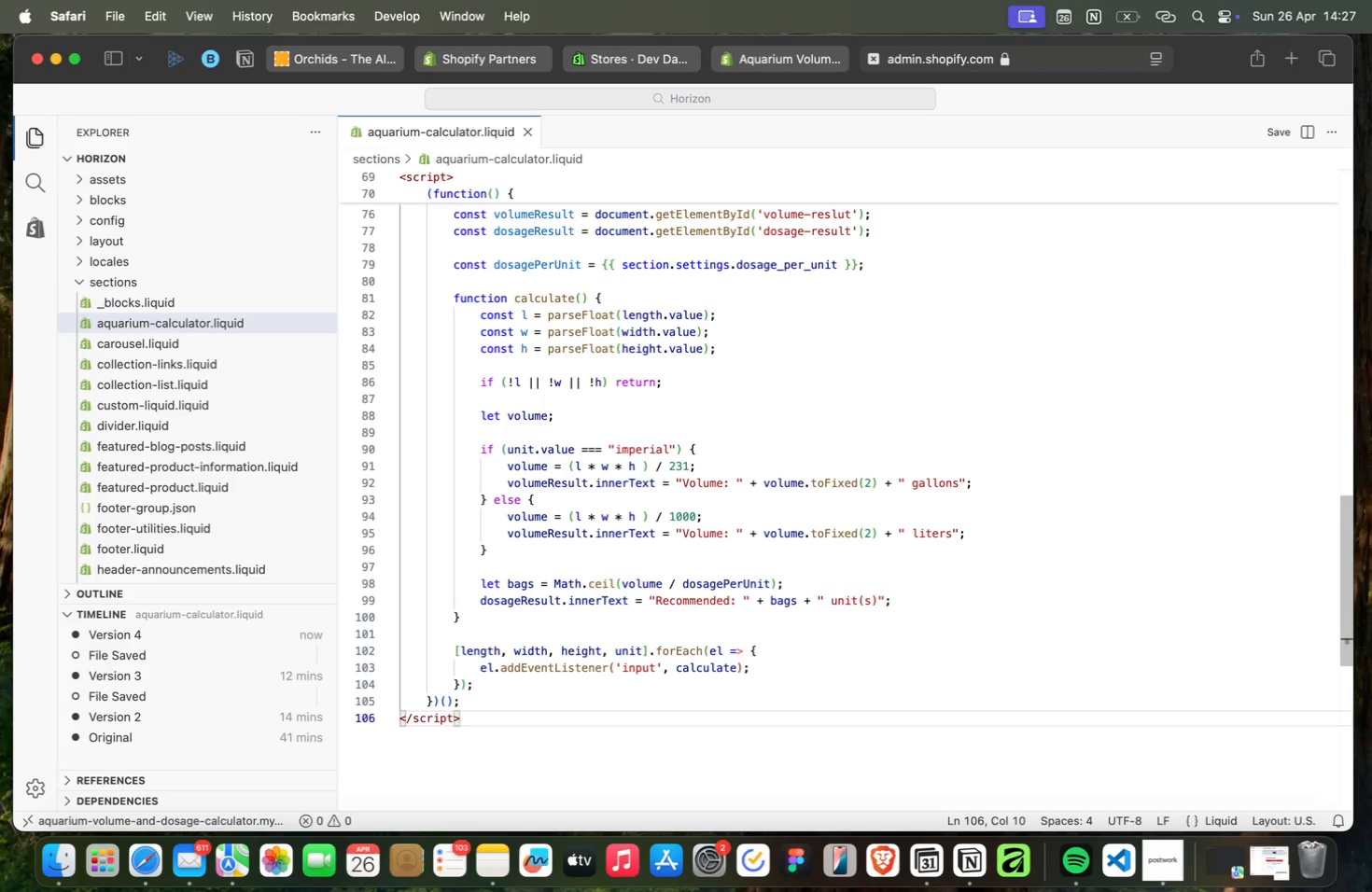 
key(ArrowDown)
 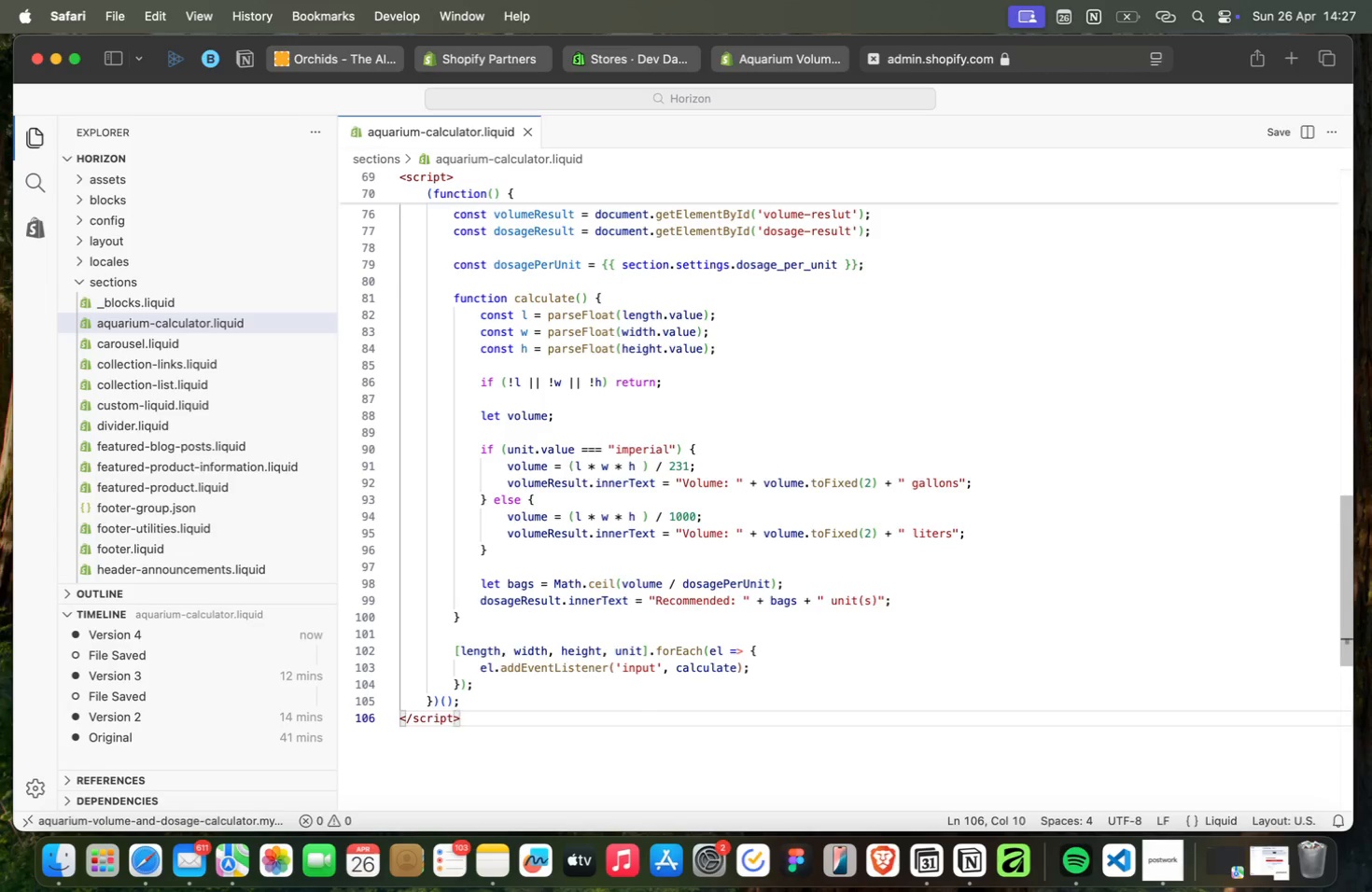 
key(ArrowDown)
 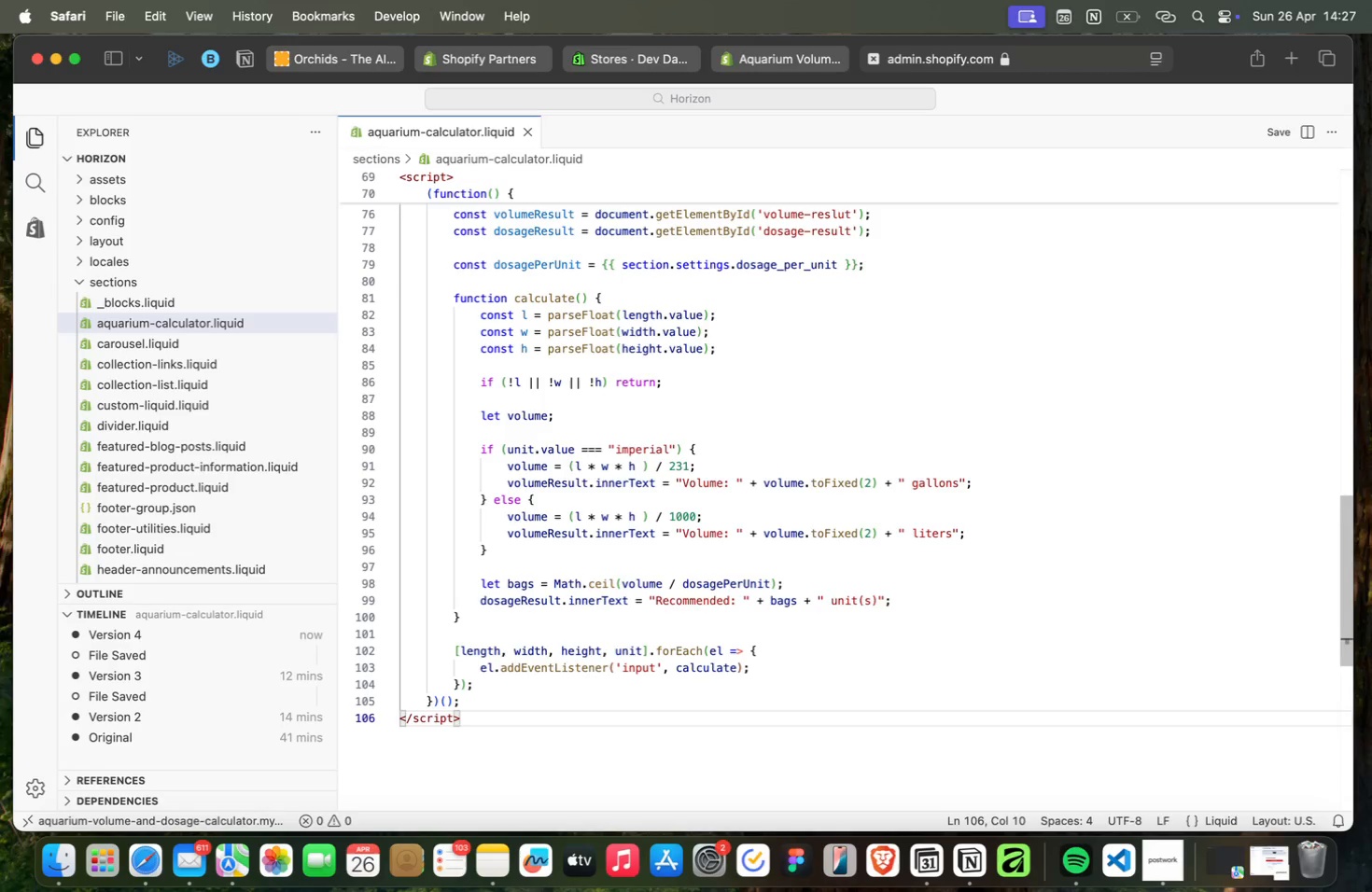 
key(ArrowDown)
 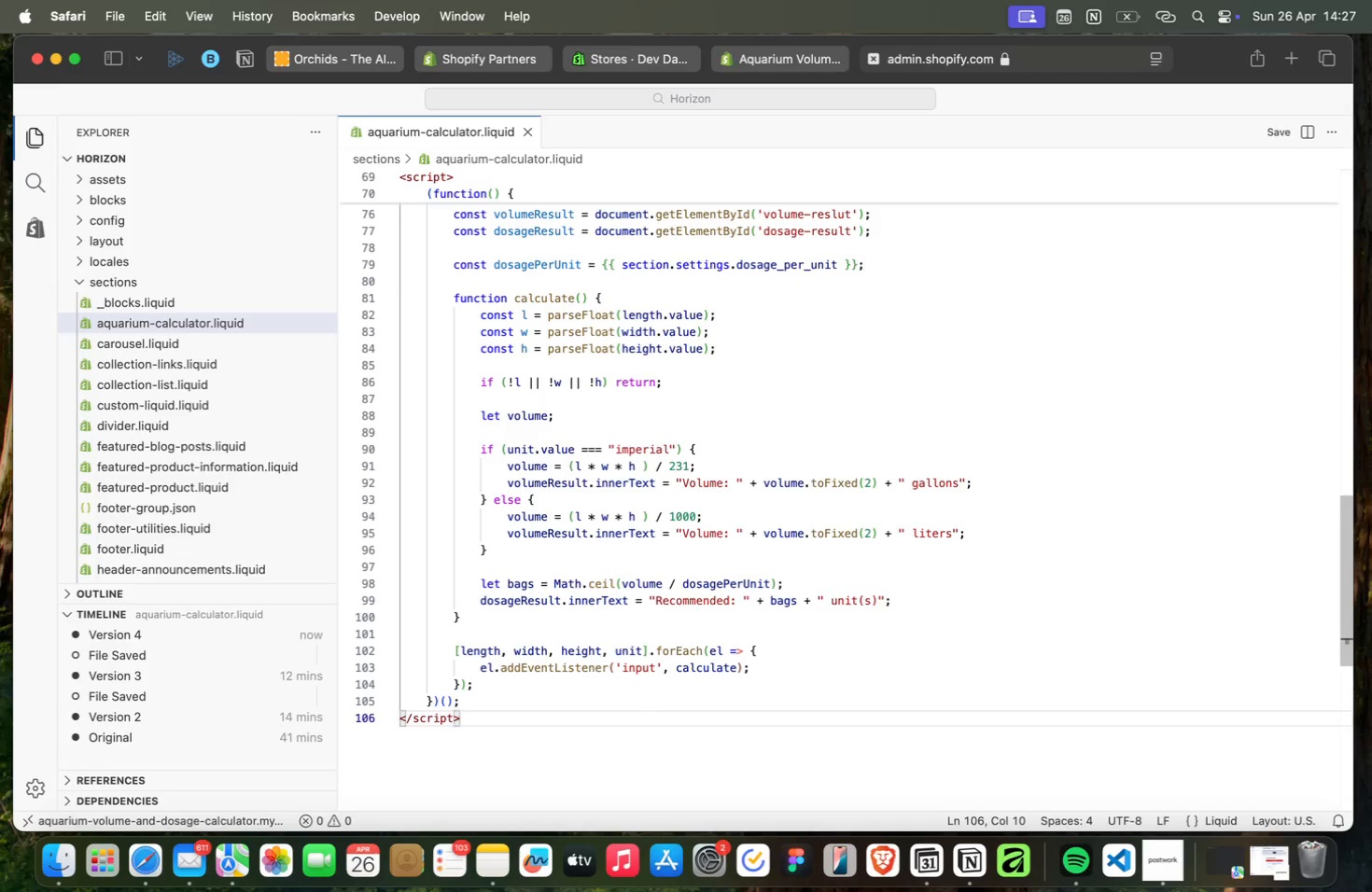 
key(ArrowDown)
 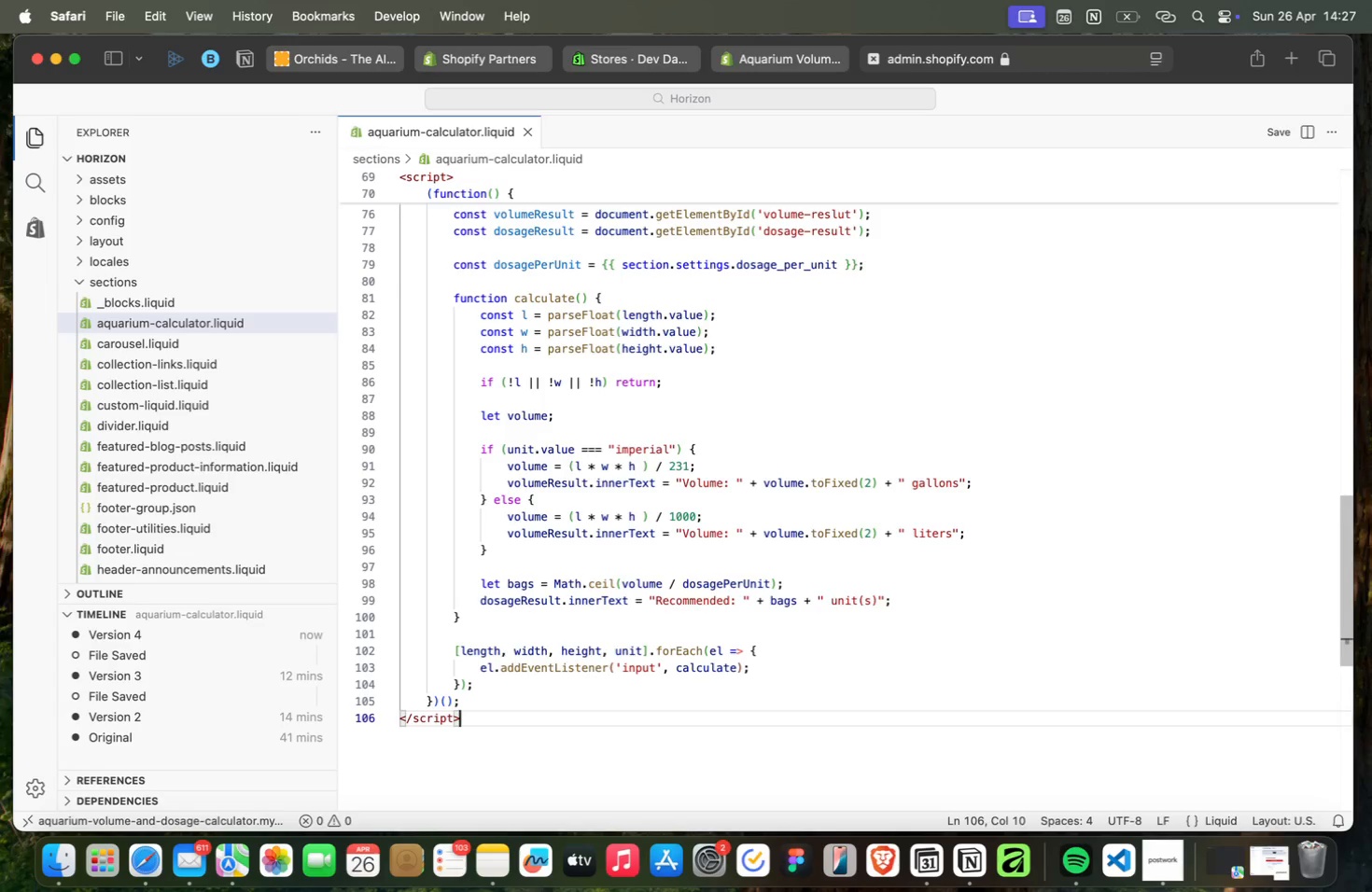 
key(ArrowDown)
 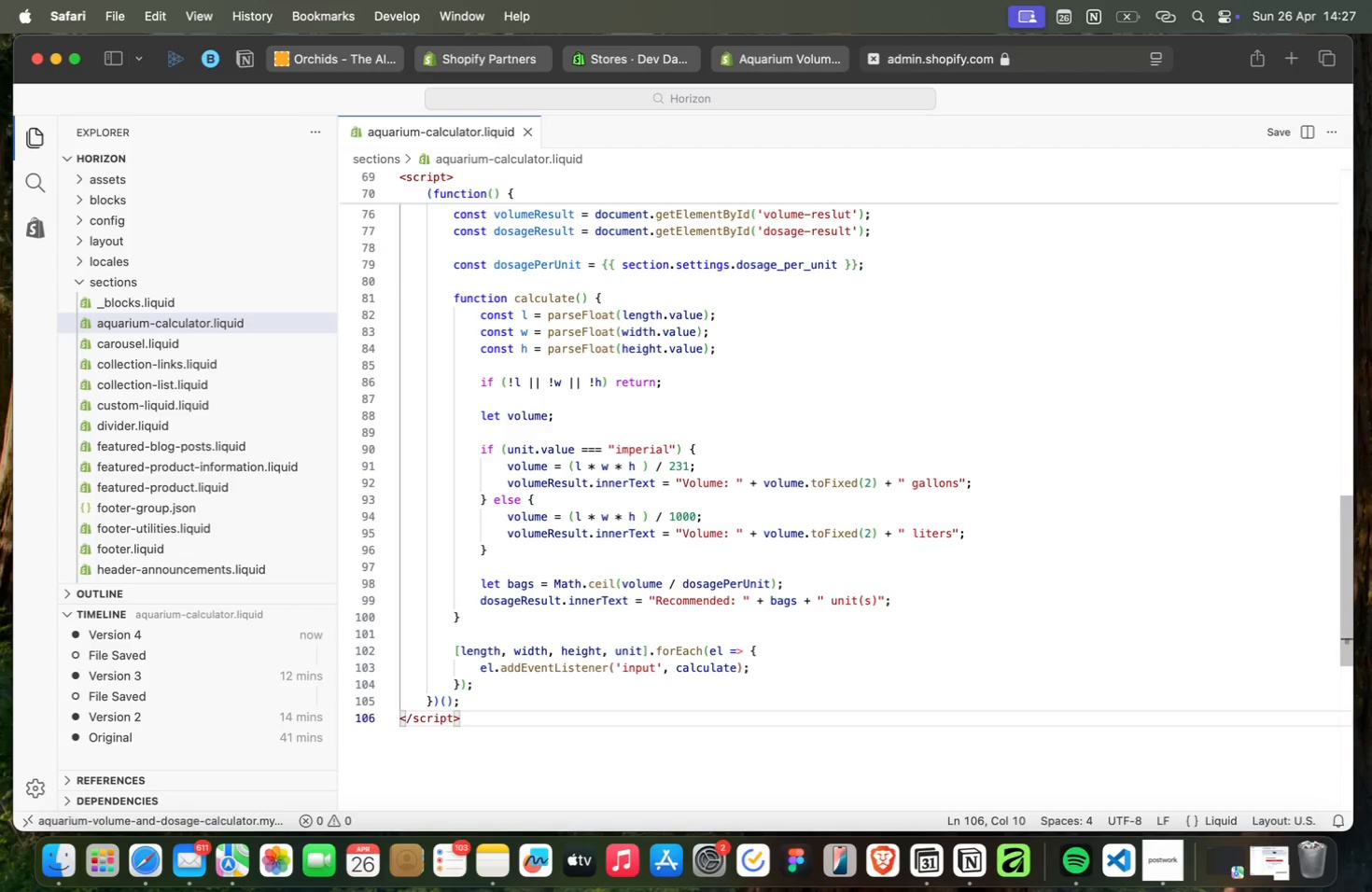 
key(ArrowDown)
 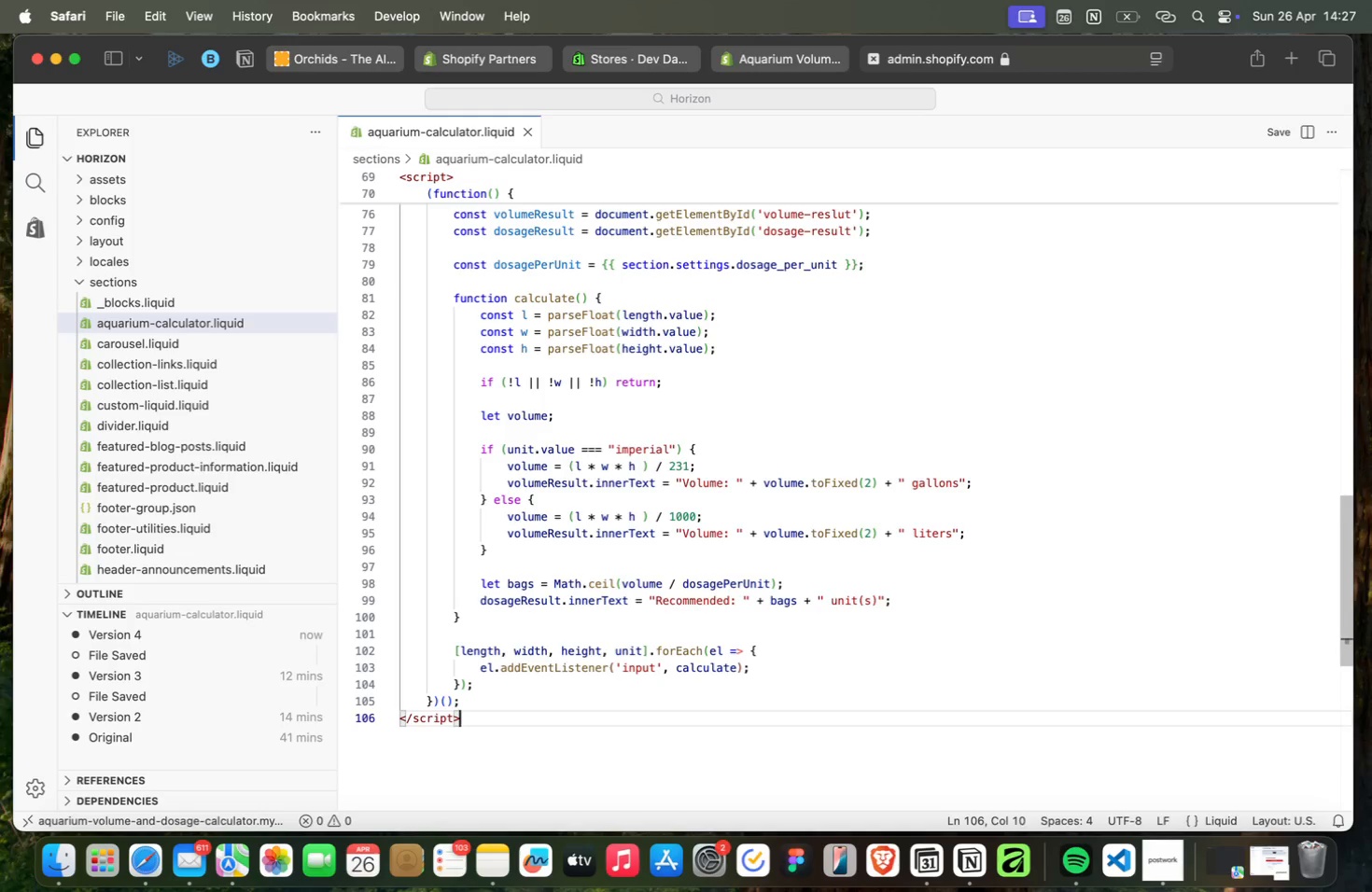 
key(ArrowDown)
 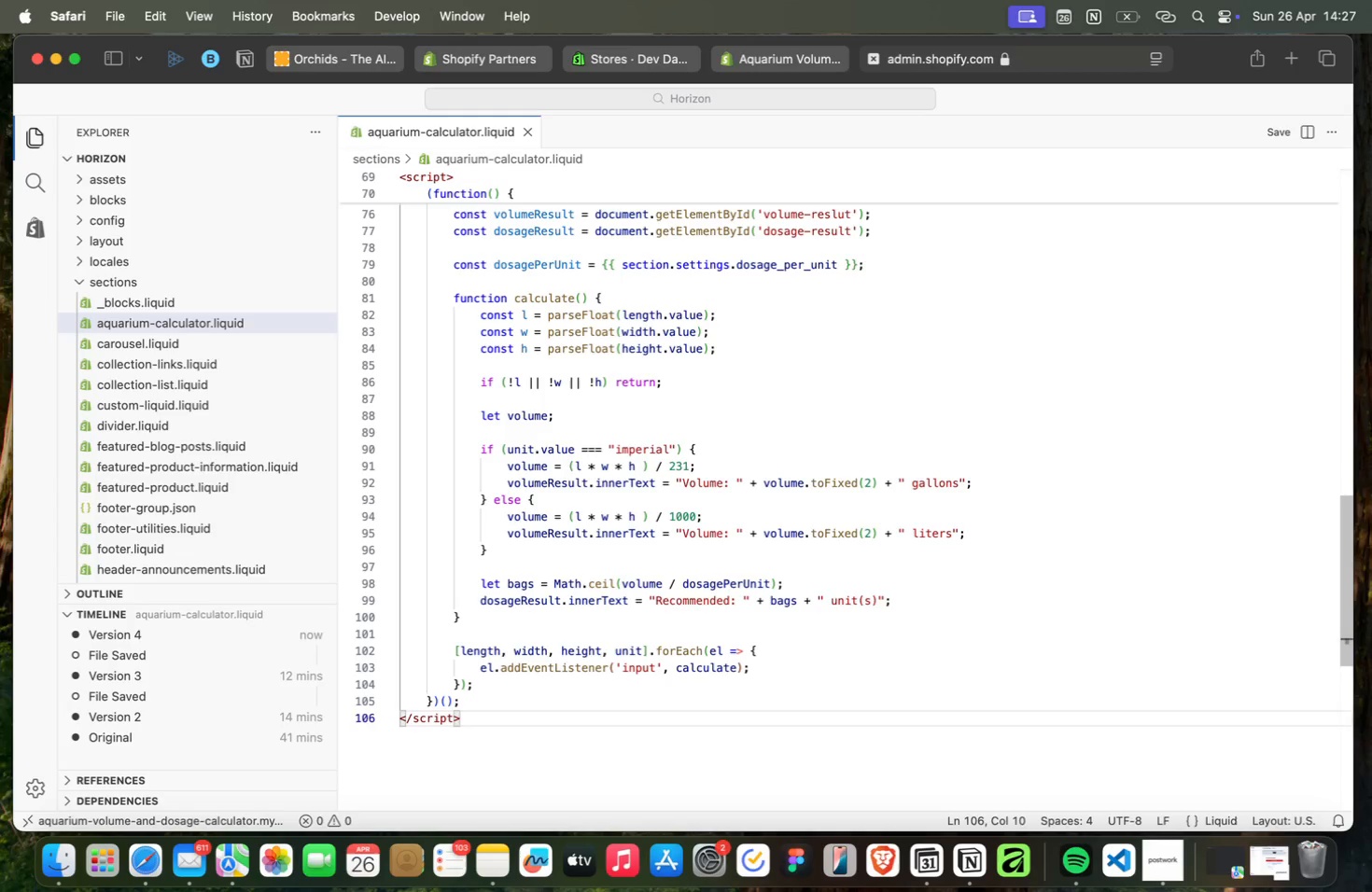 
key(ArrowUp)
 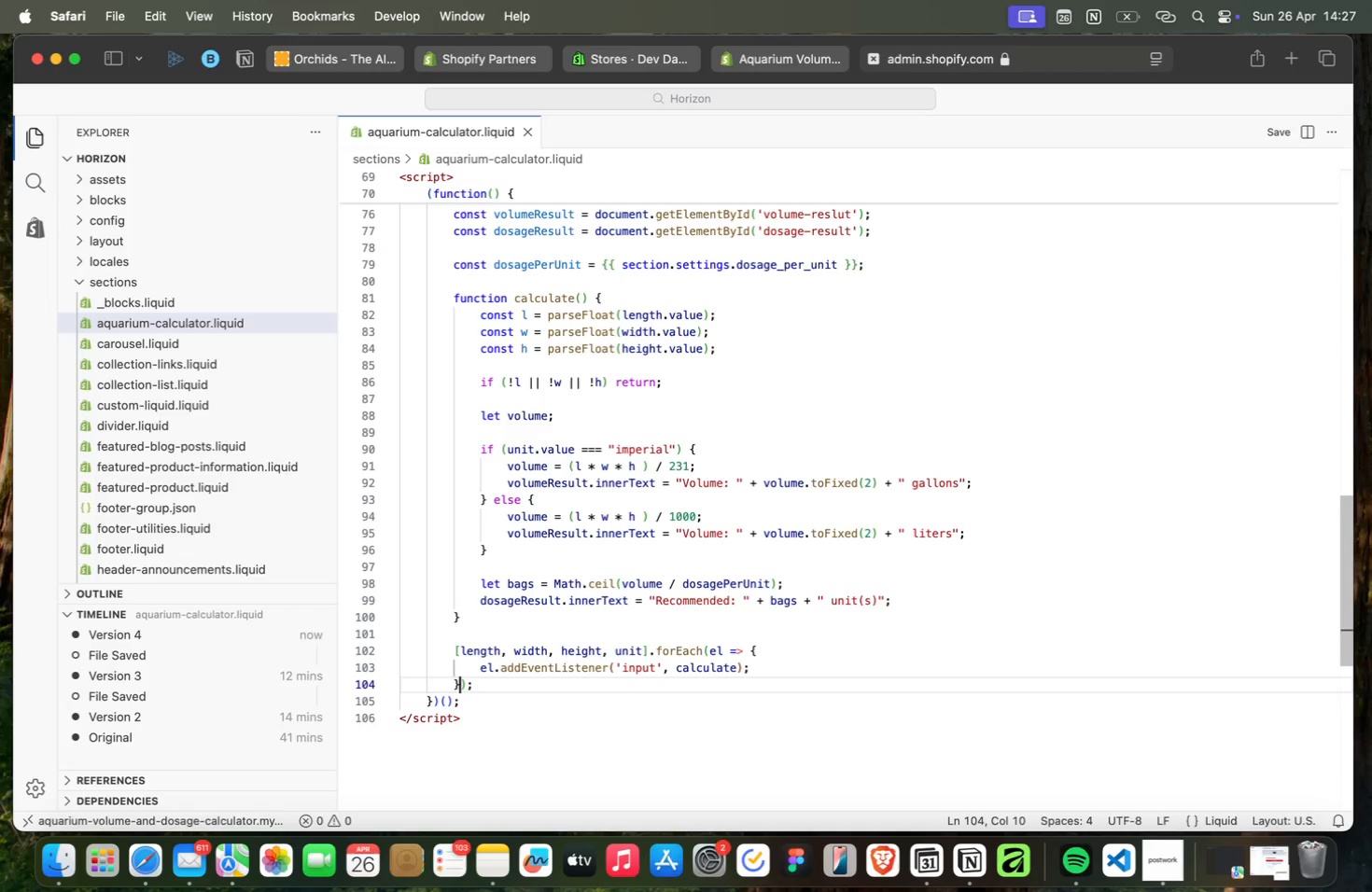 
key(ArrowUp)
 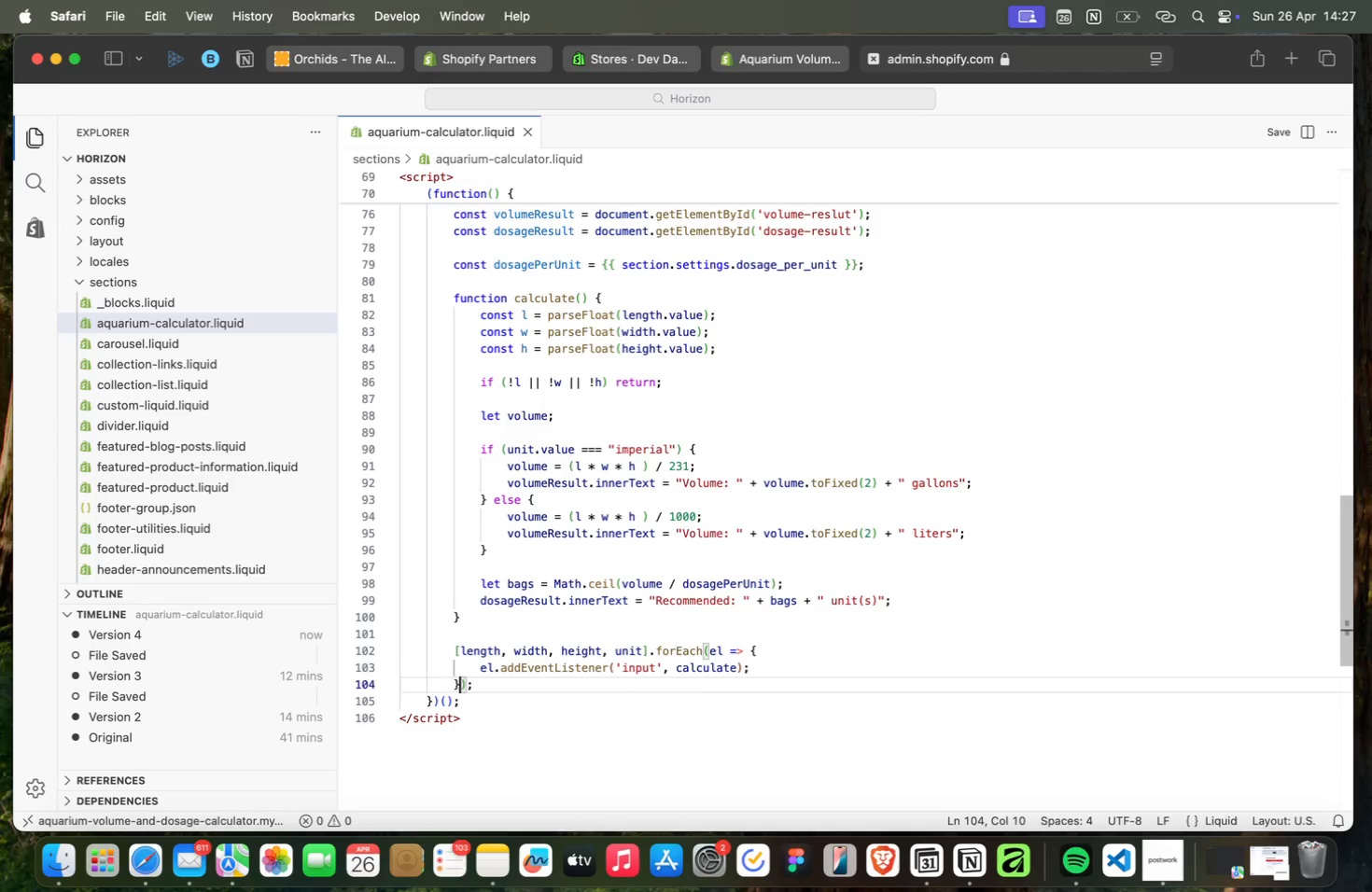 
key(ArrowUp)
 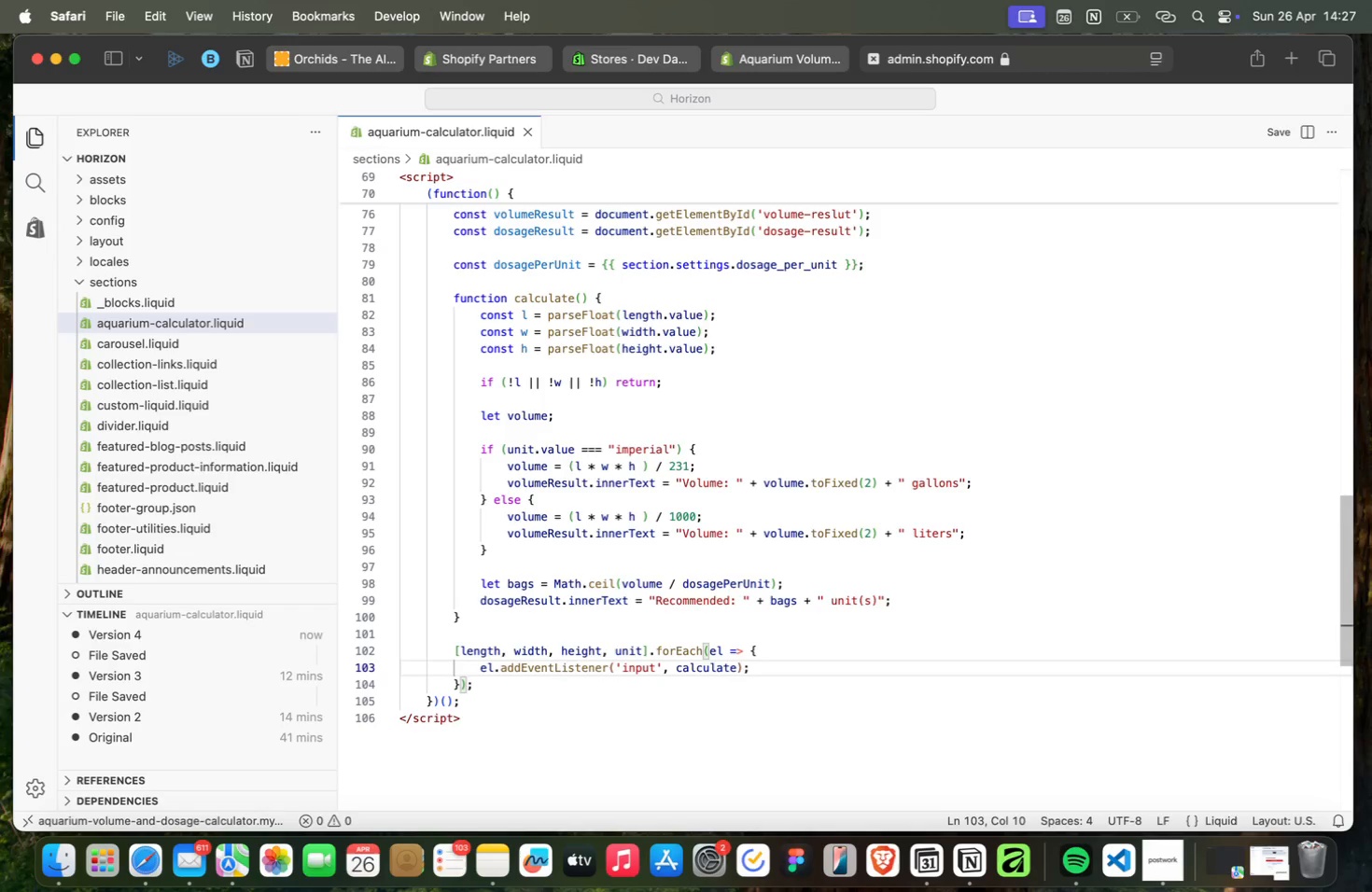 
key(ArrowUp)
 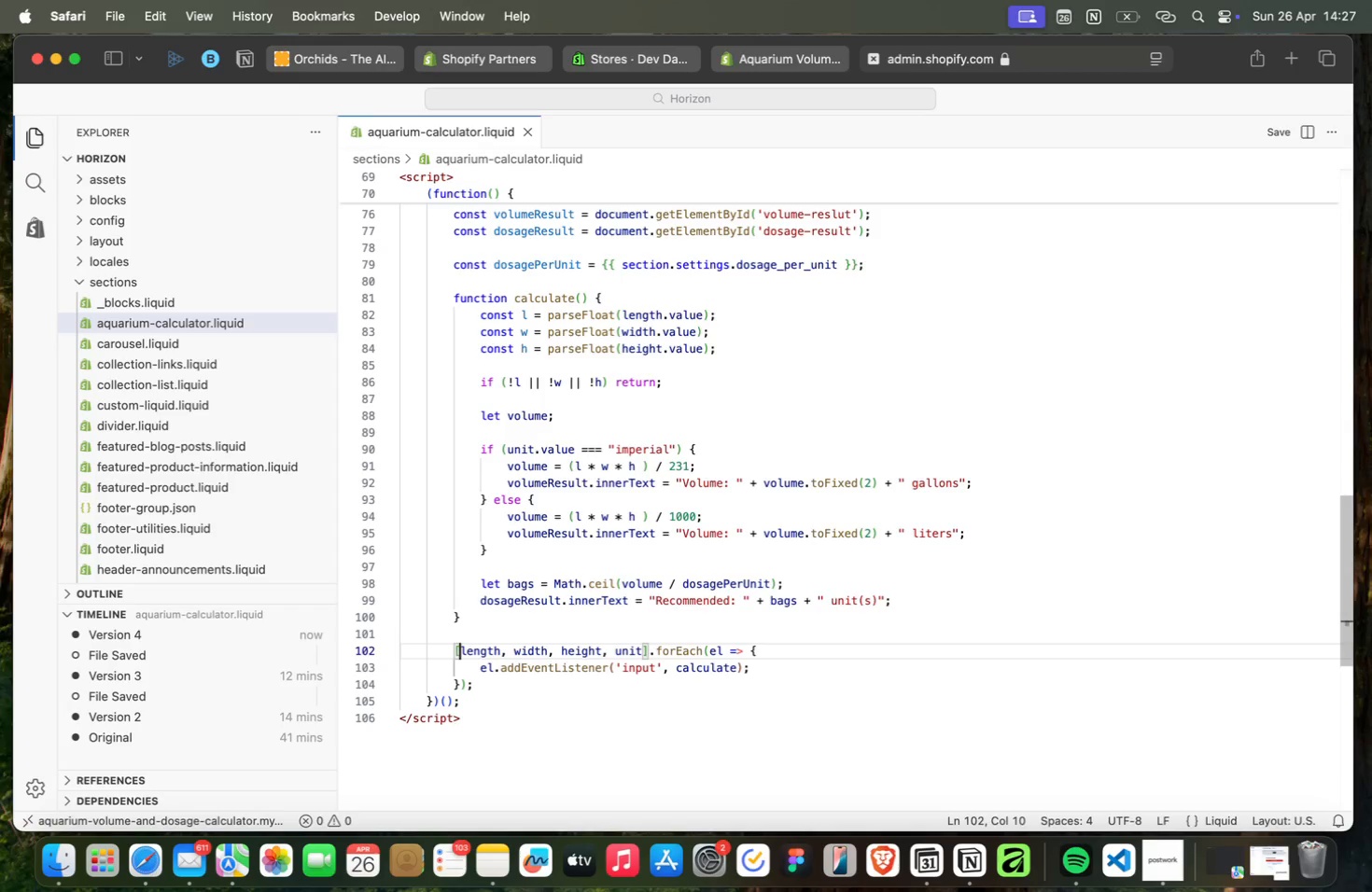 
wait(7.97)
 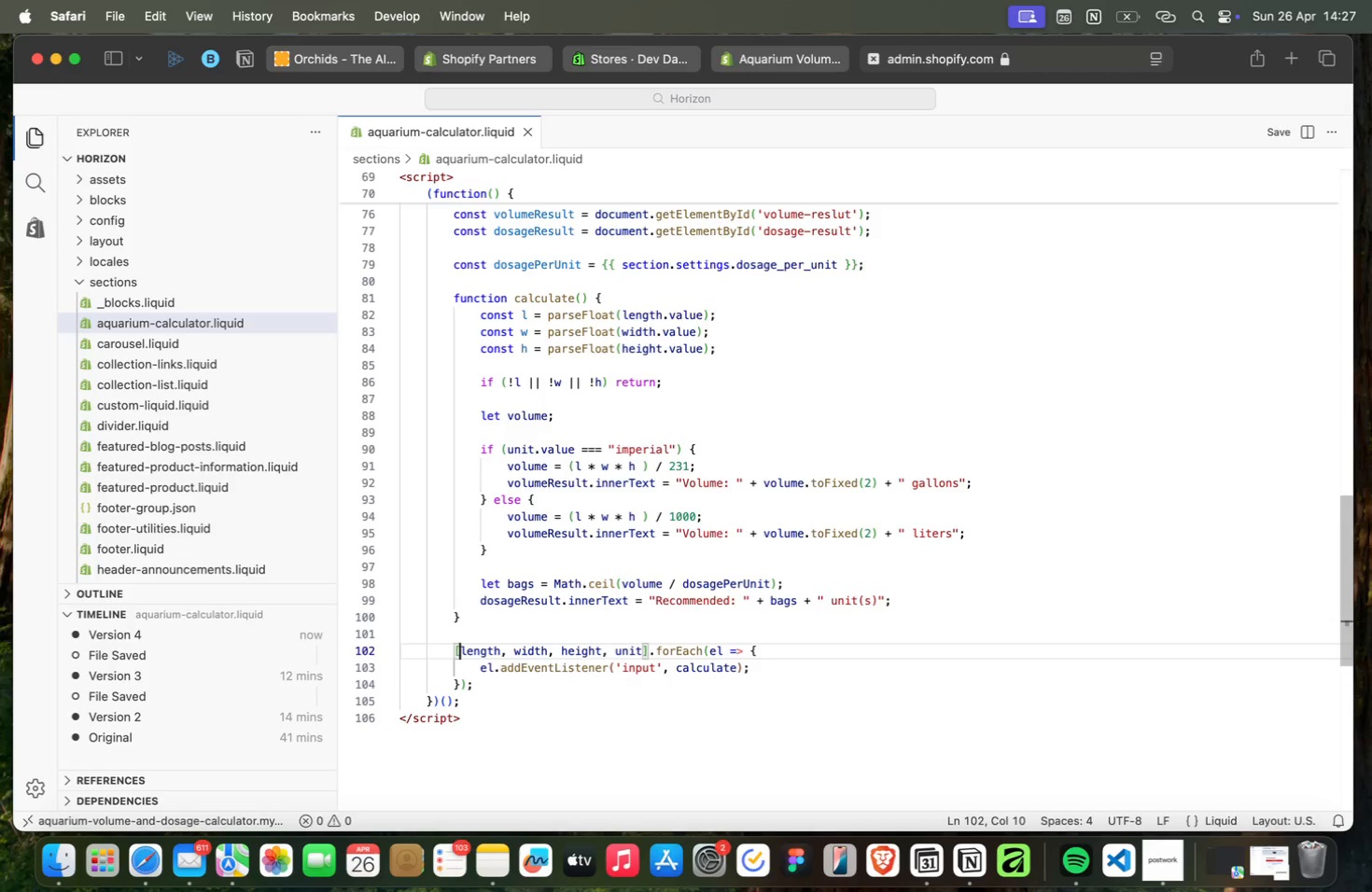 
key(ArrowUp)
 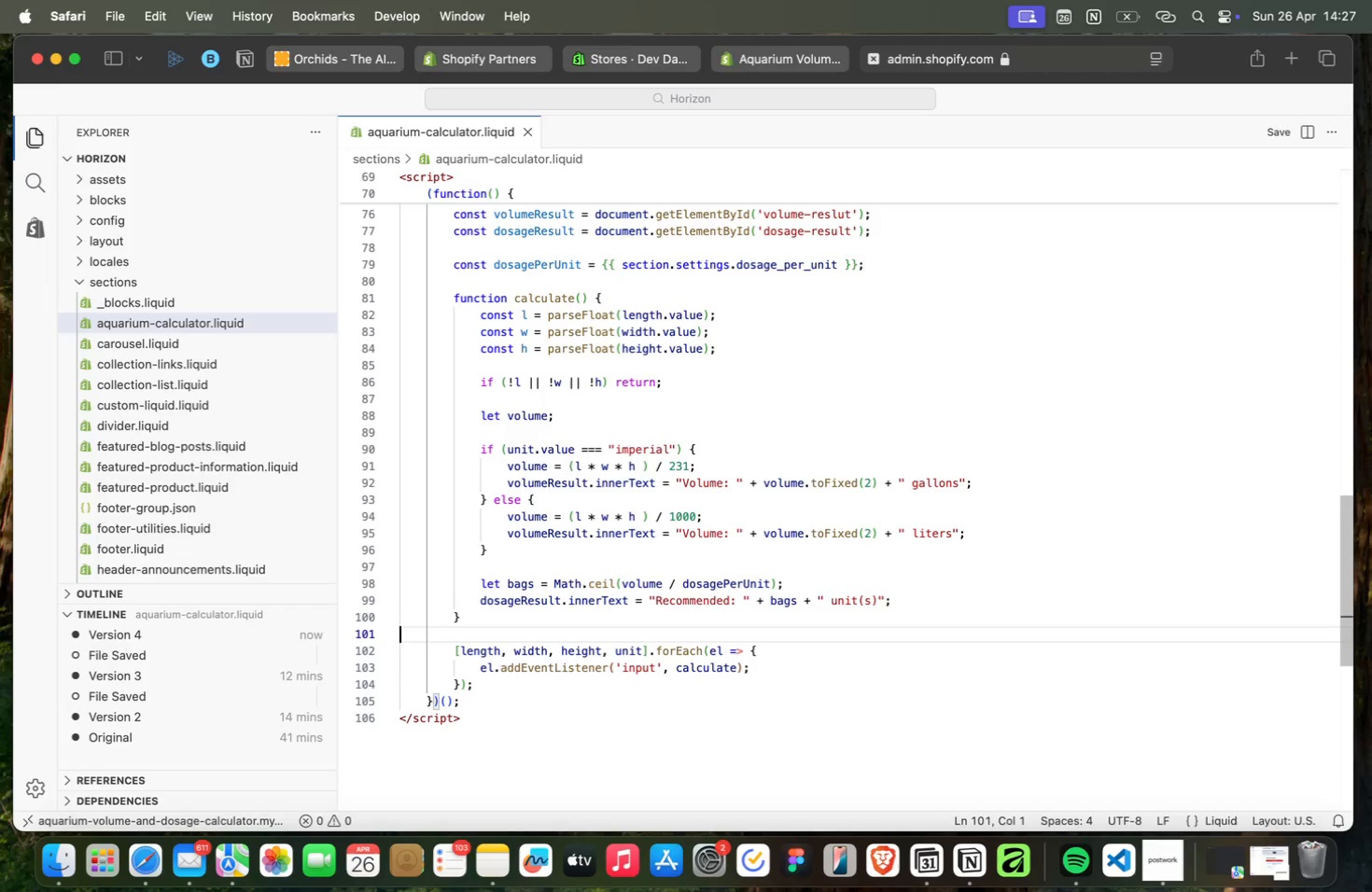 
wait(5.25)
 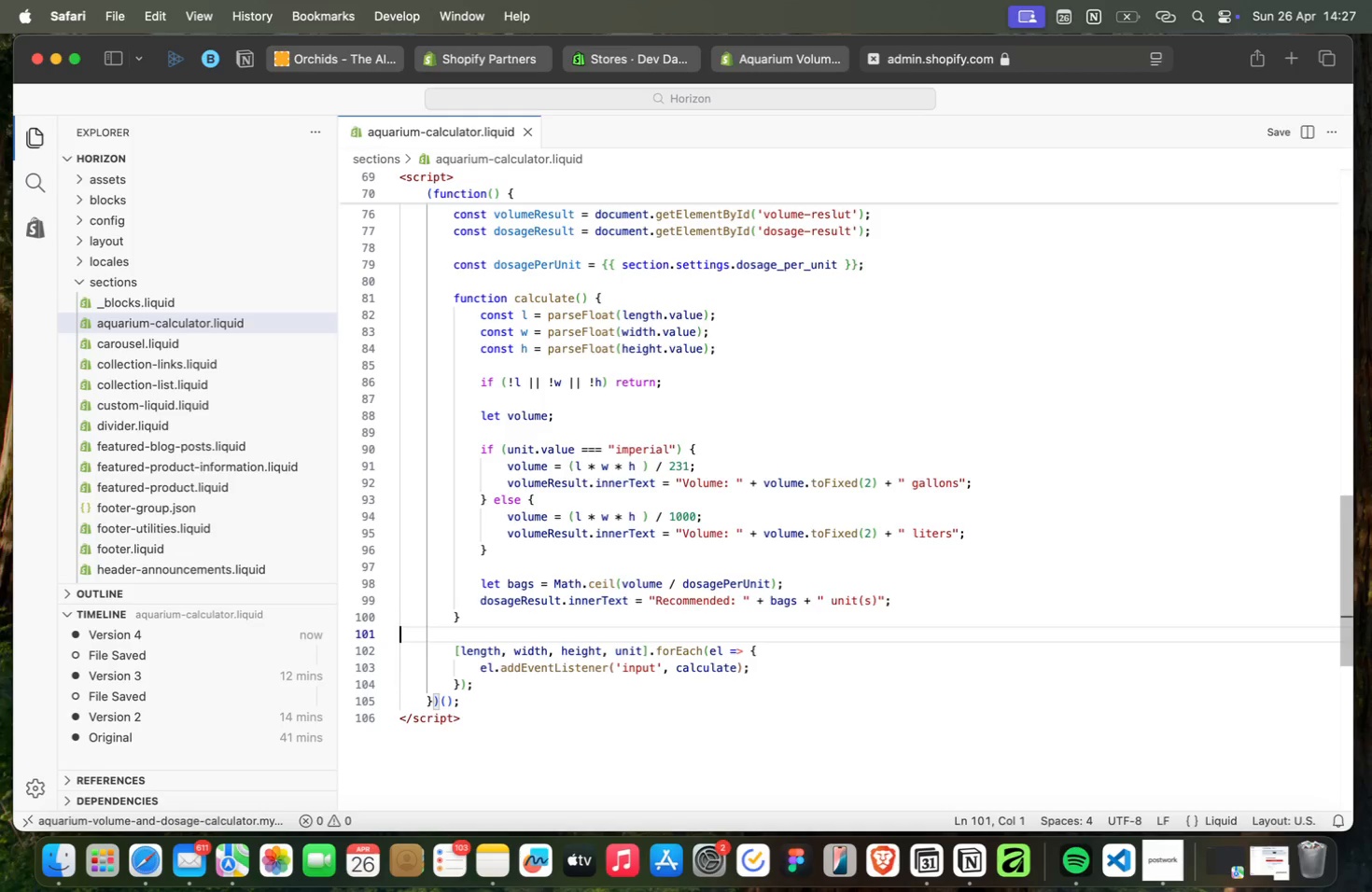 
key(ArrowUp)
 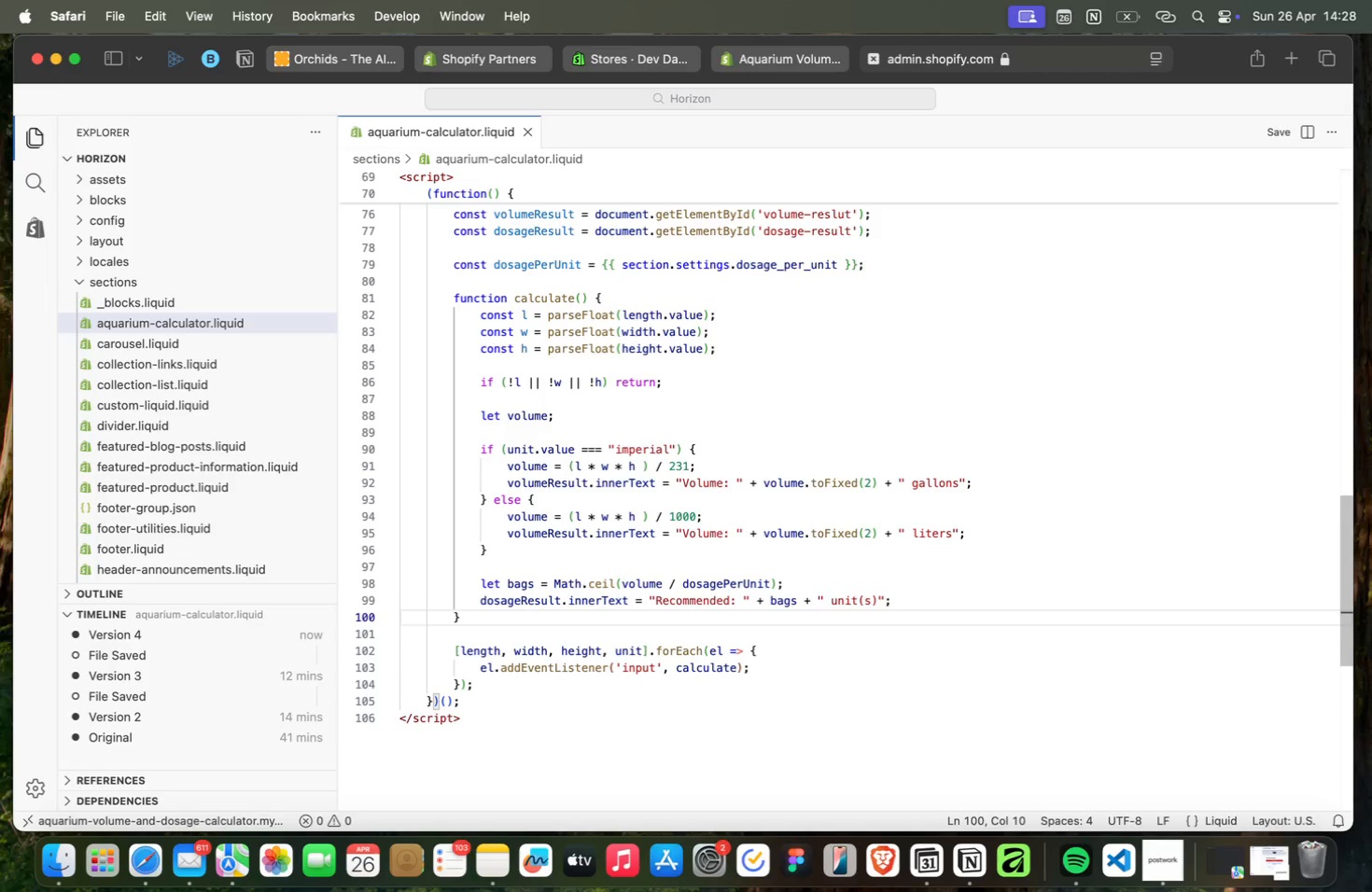 
key(ArrowUp)
 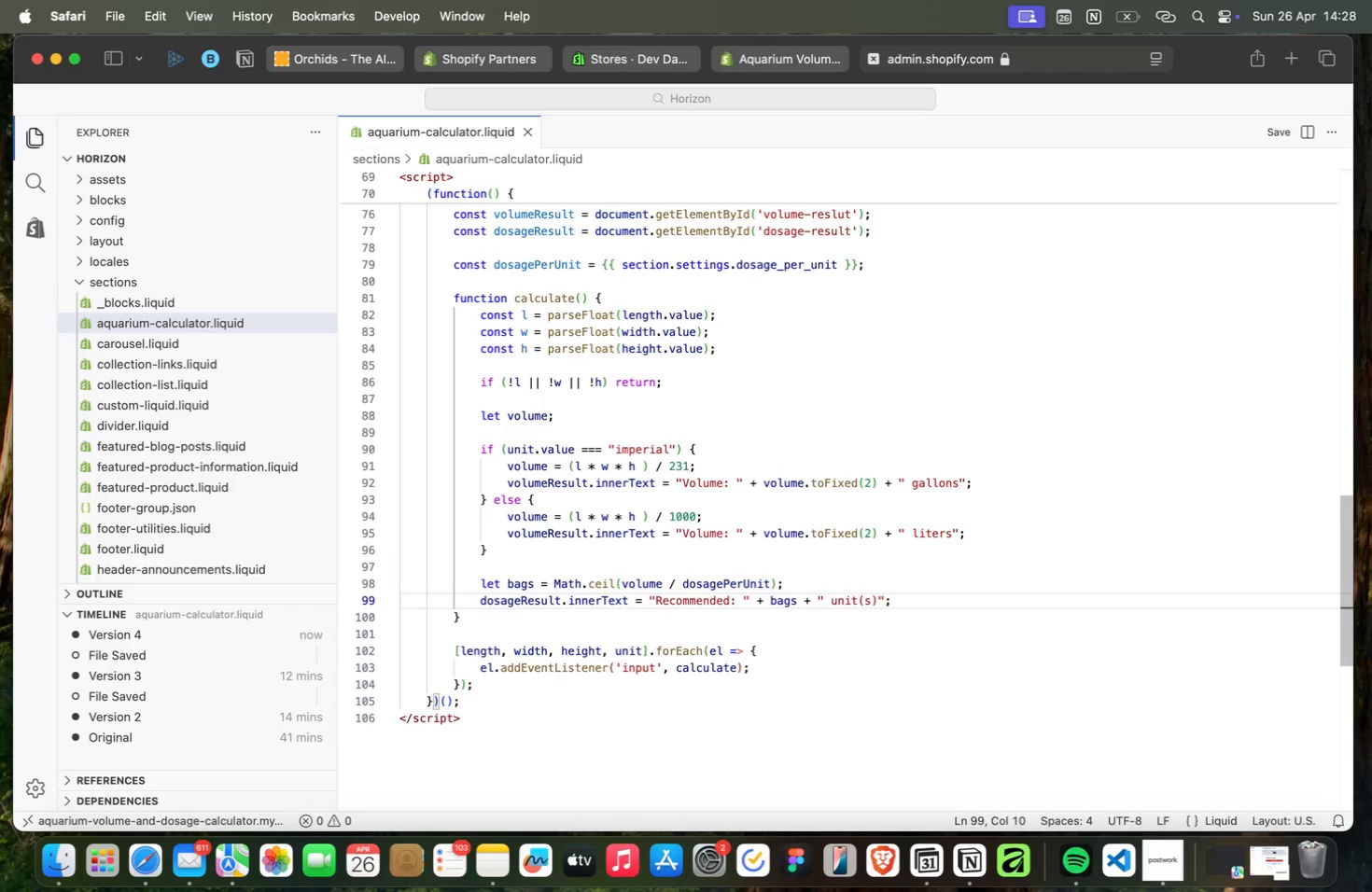 
key(ArrowUp)
 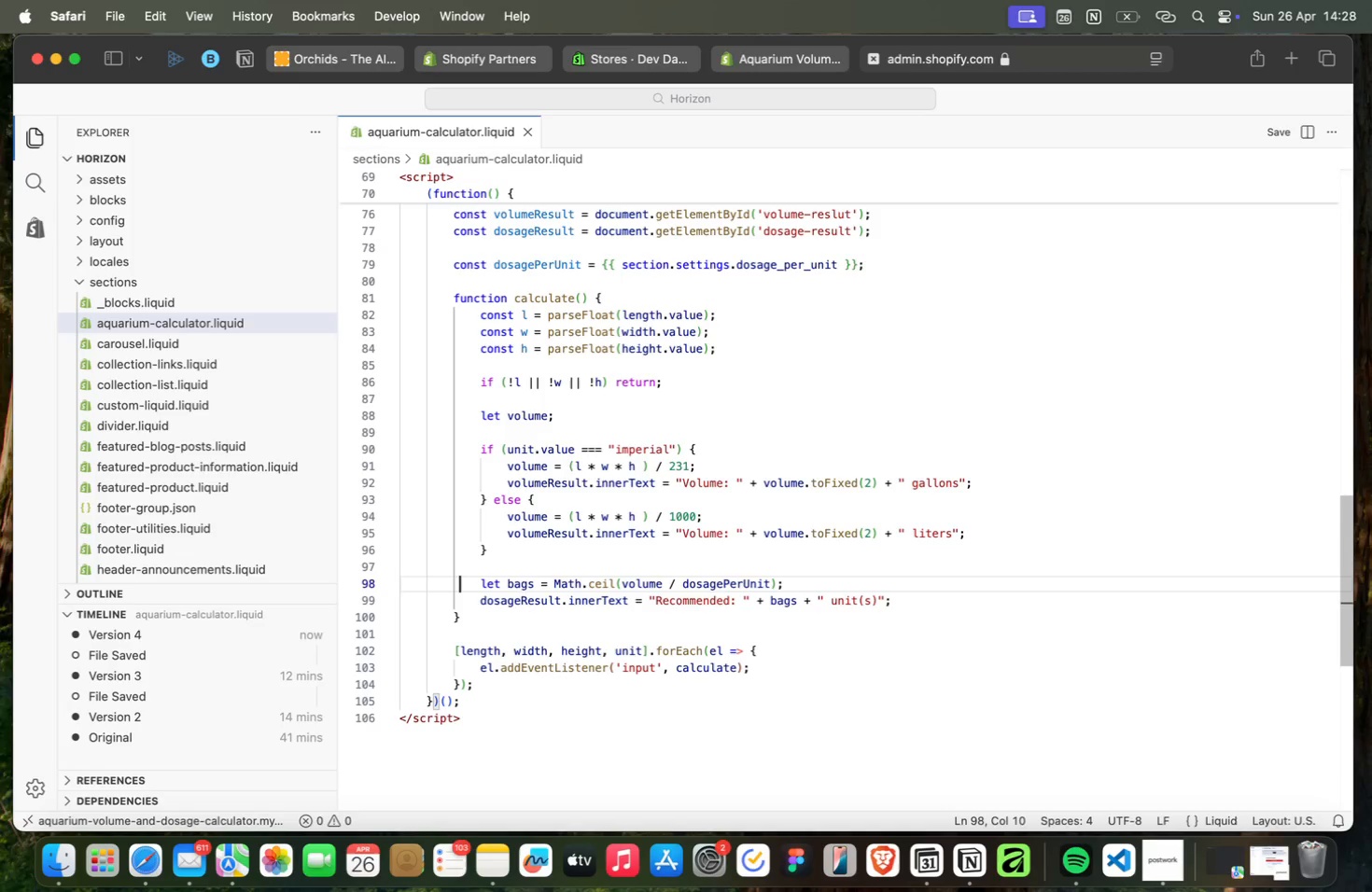 
key(ArrowUp)
 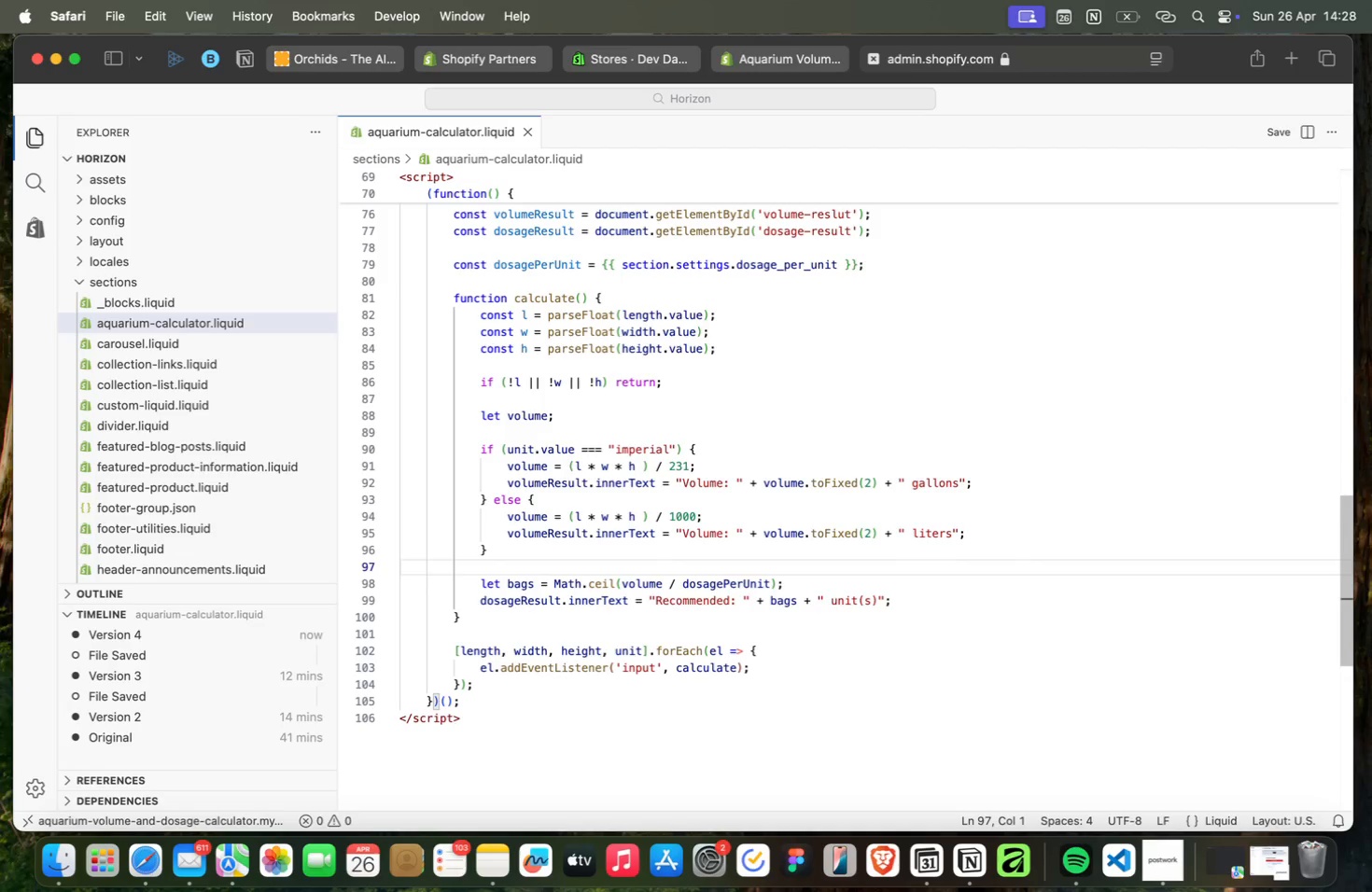 
key(ArrowUp)
 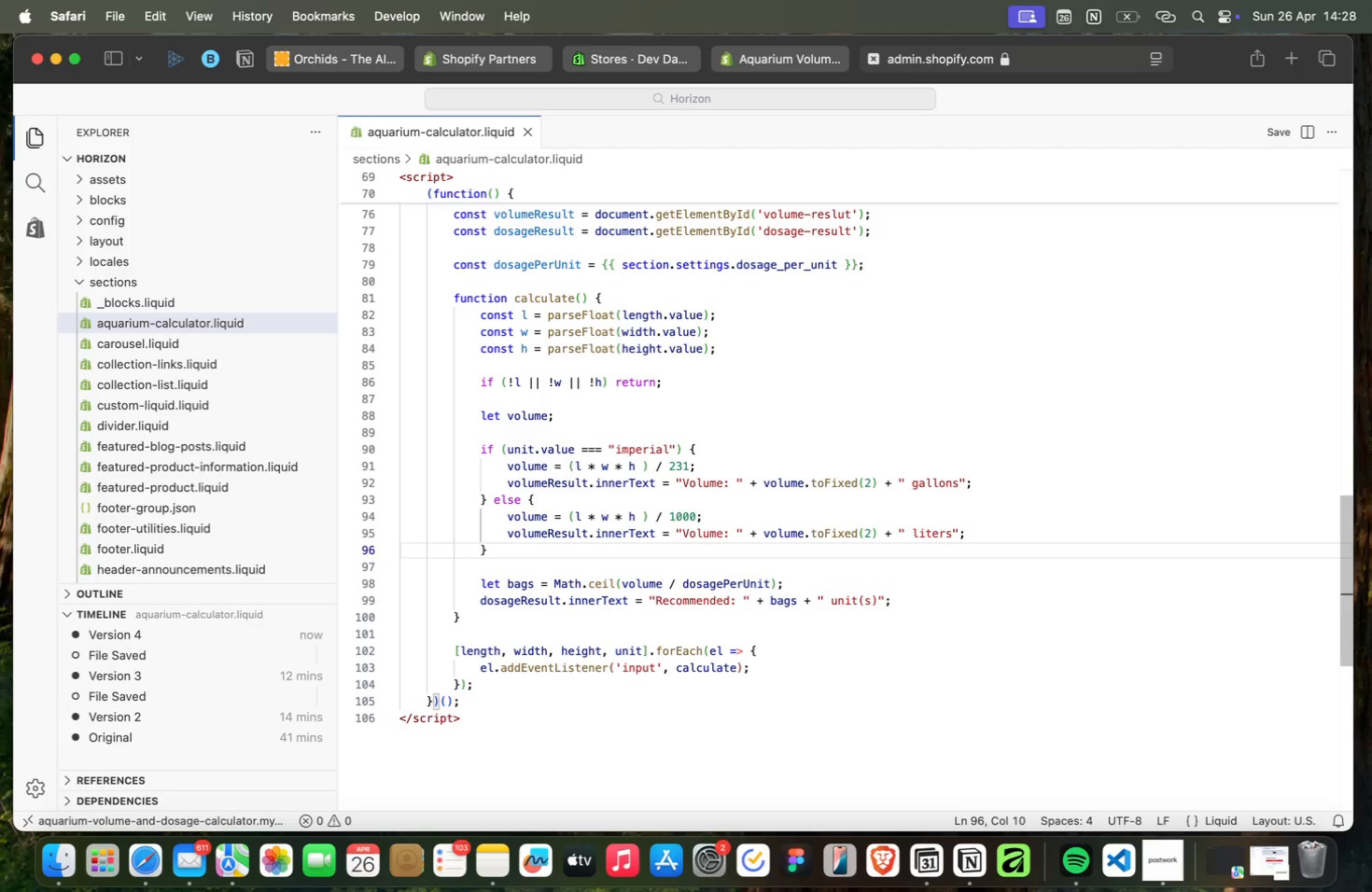 
key(ArrowUp)
 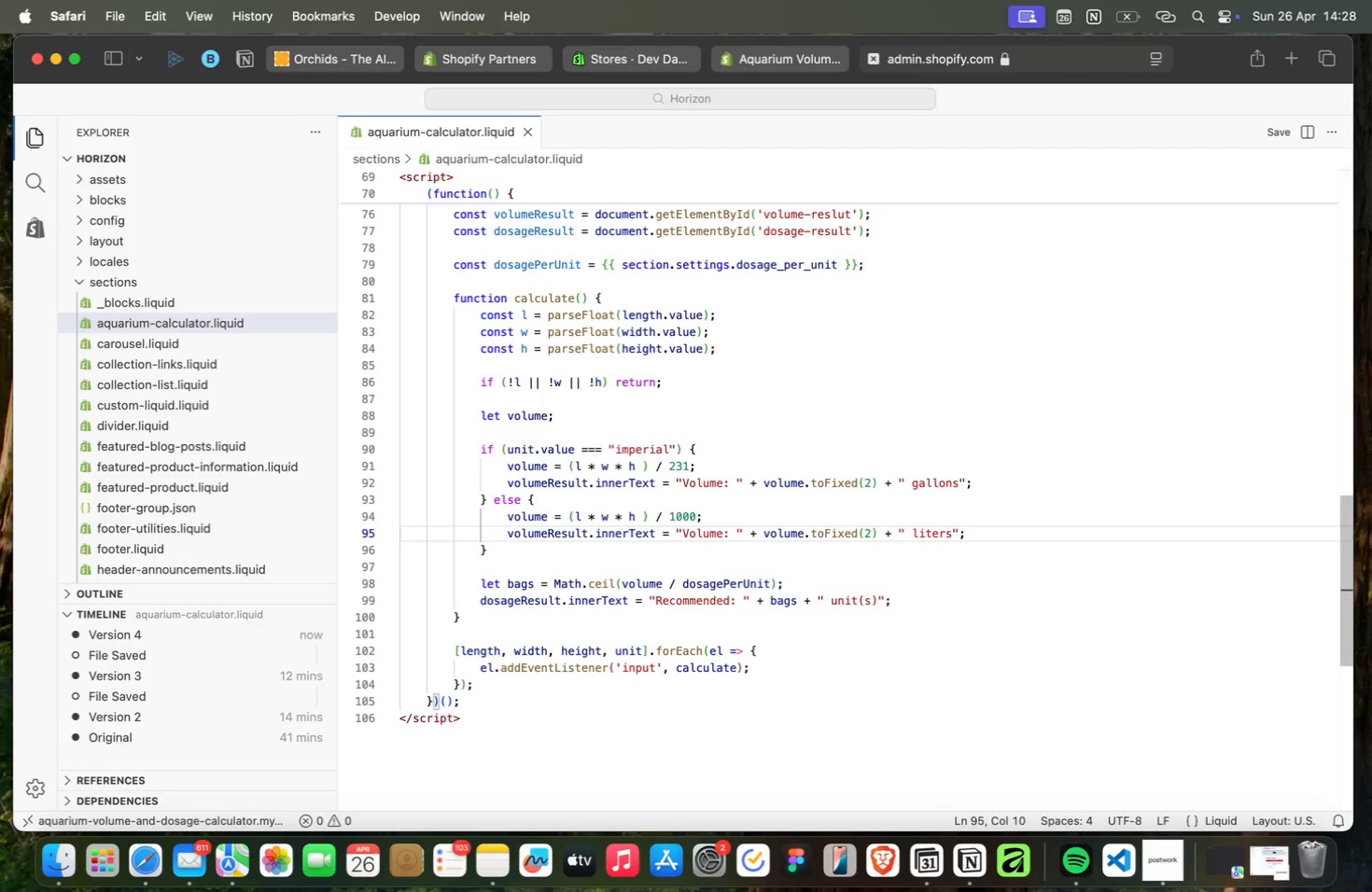 
key(ArrowUp)
 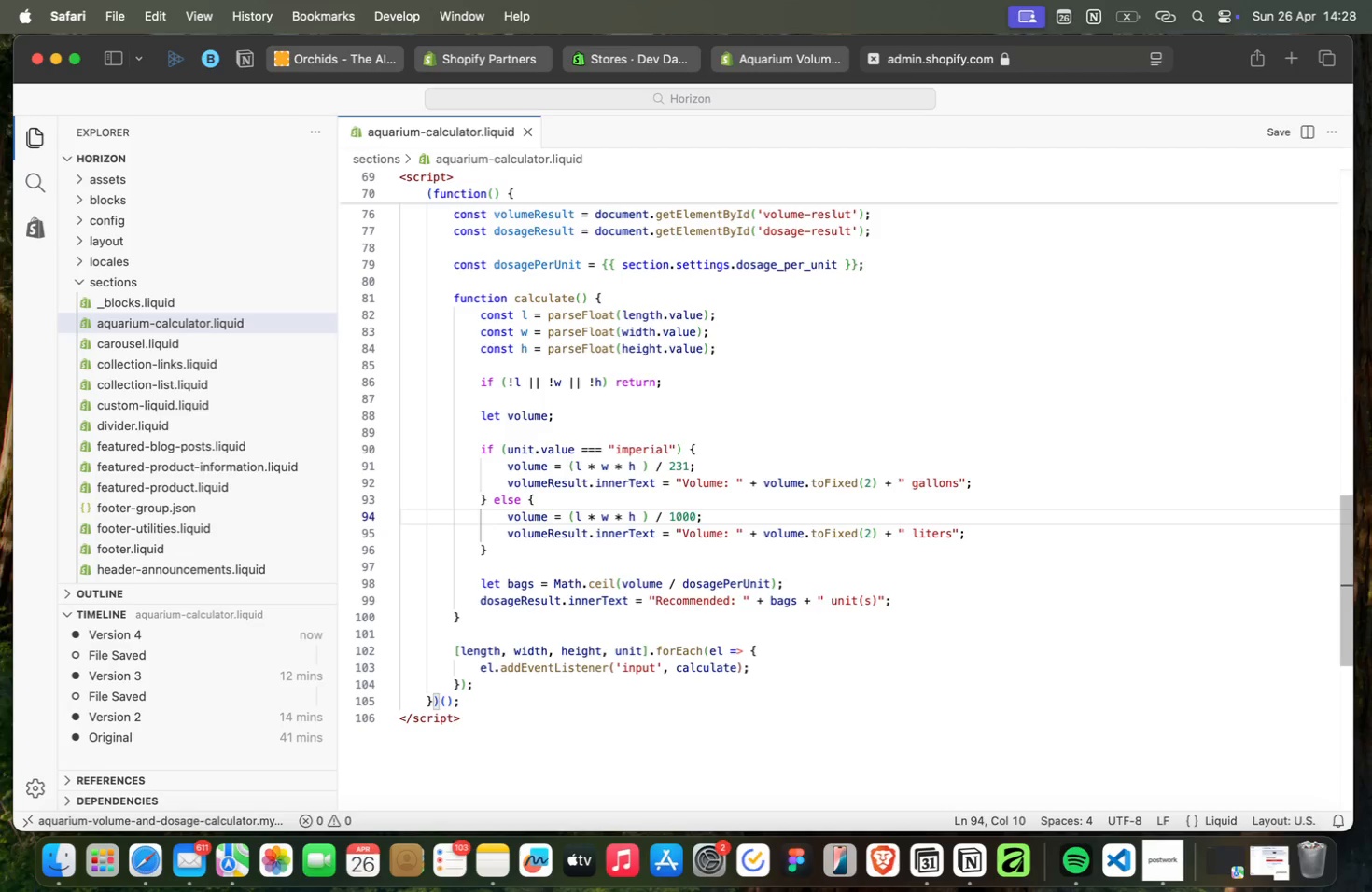 
key(ArrowUp)
 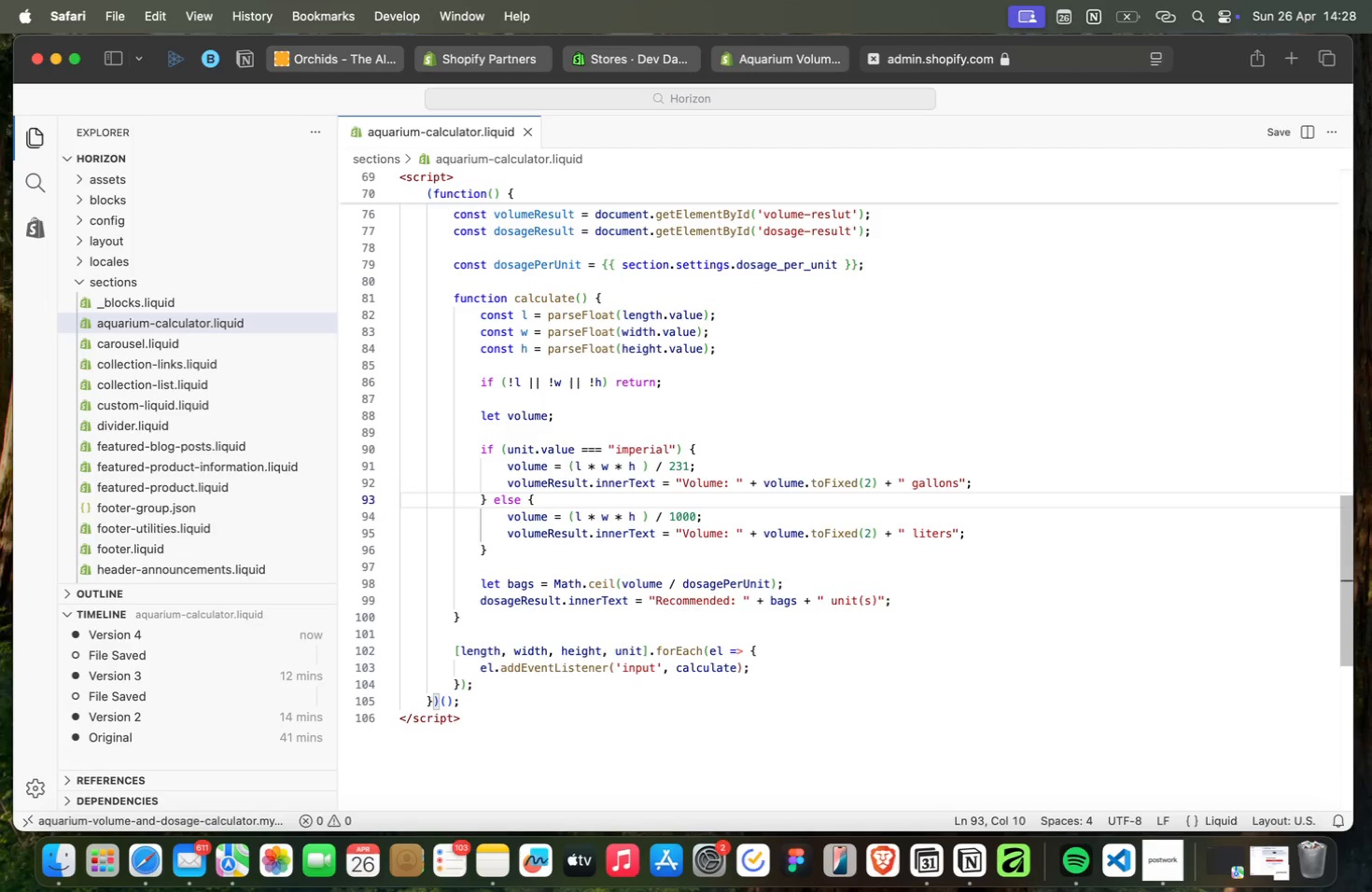 
key(ArrowUp)
 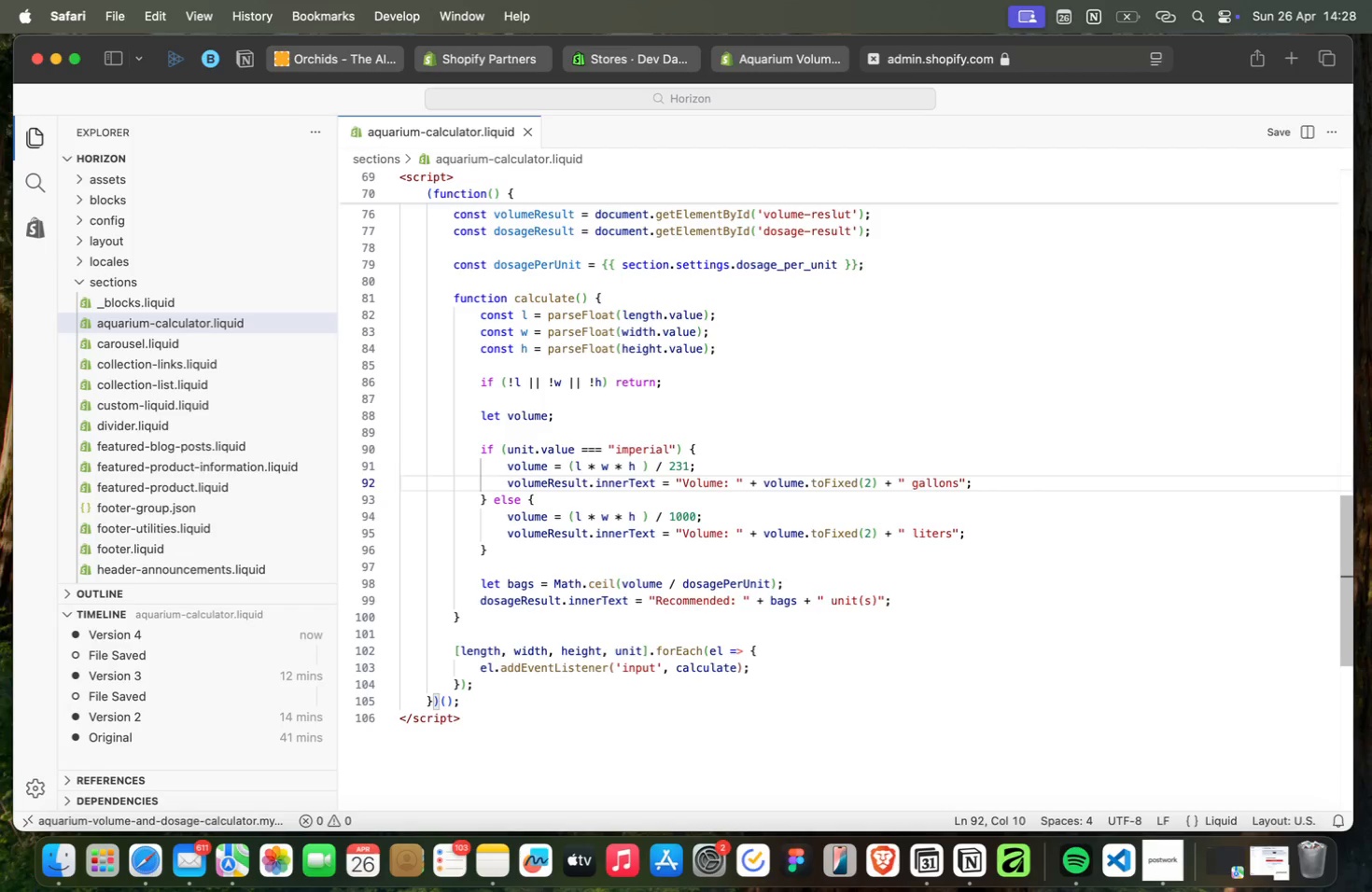 
key(ArrowUp)
 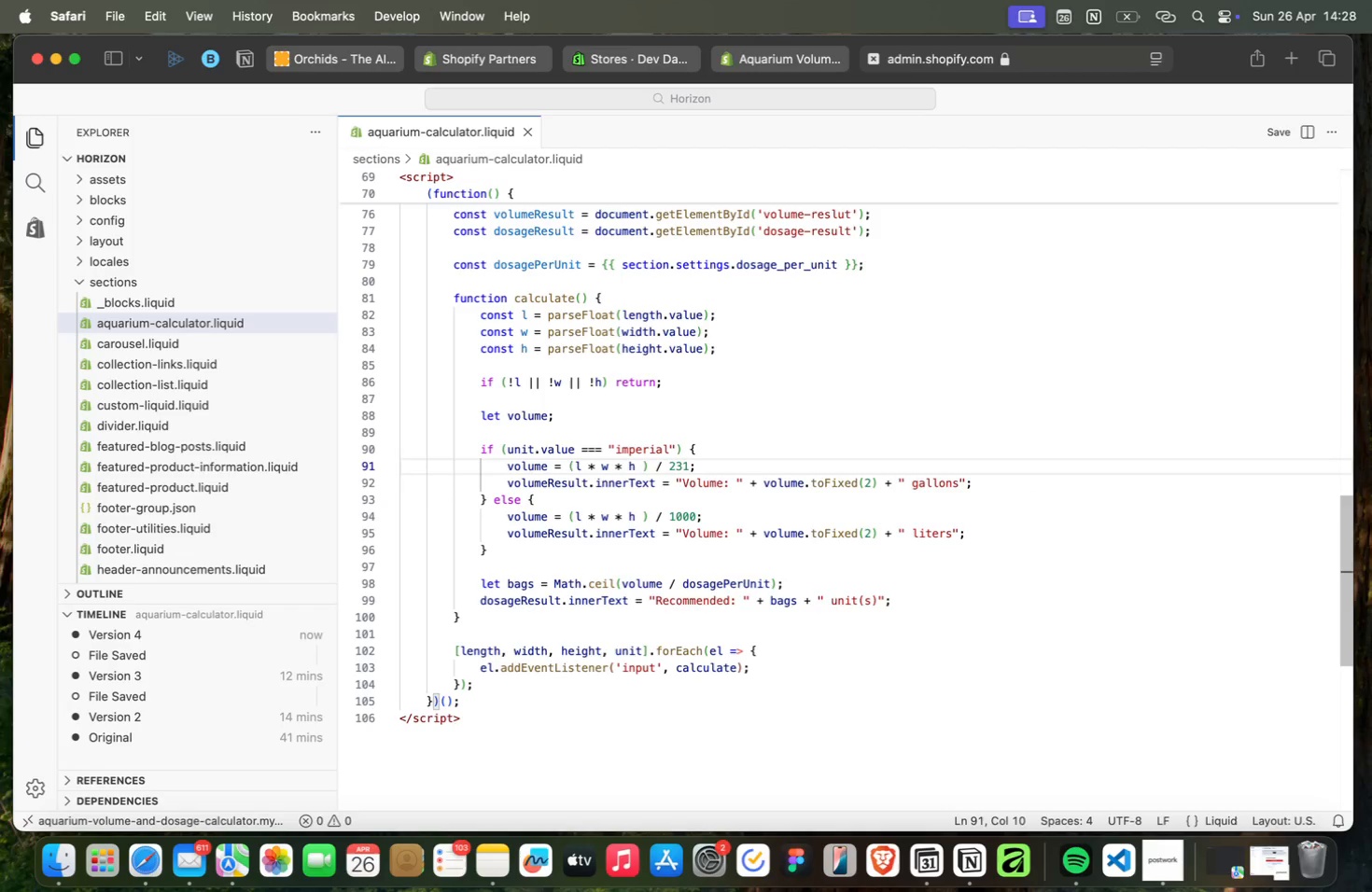 
key(ArrowUp)
 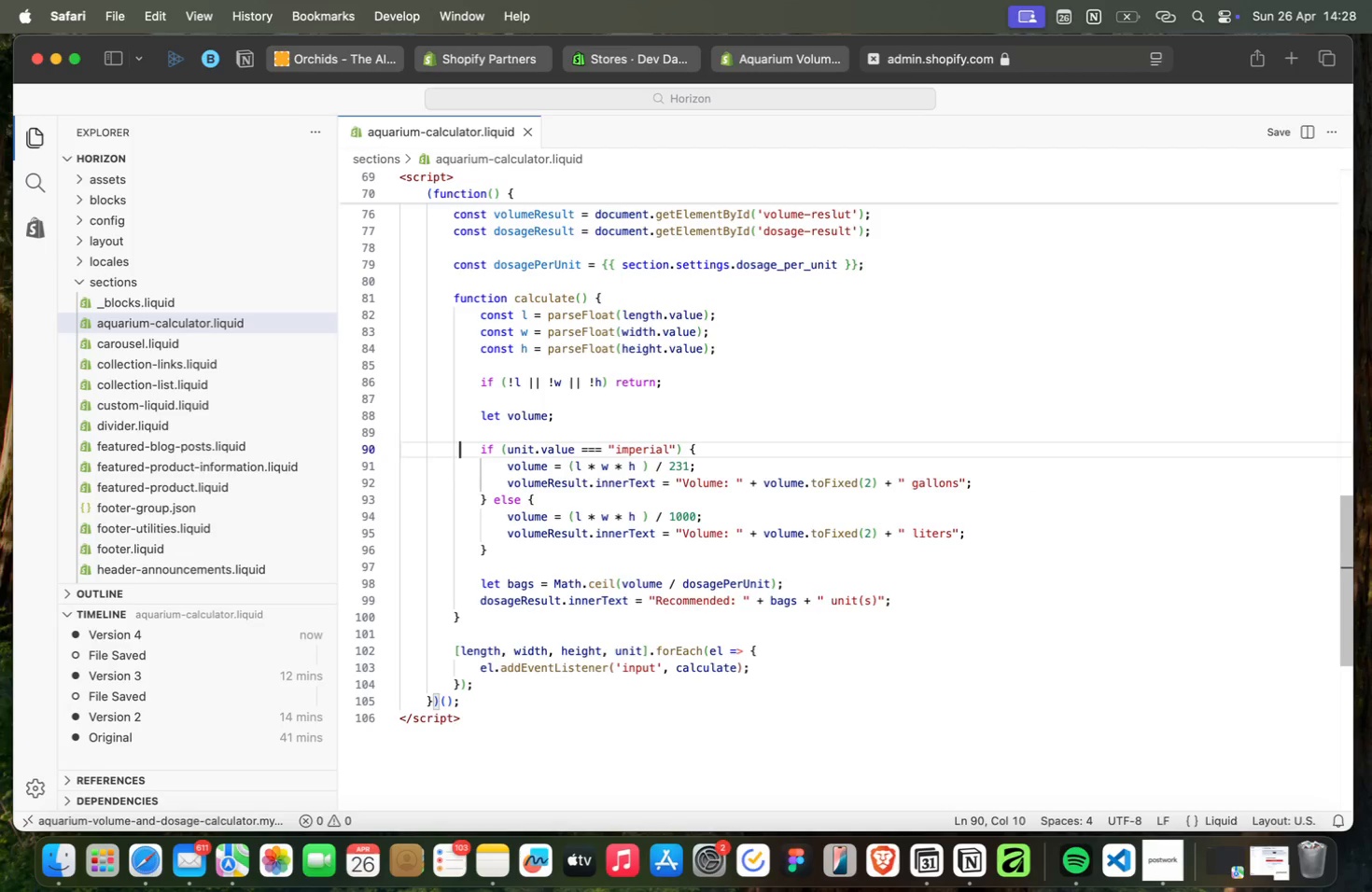 
key(ArrowUp)
 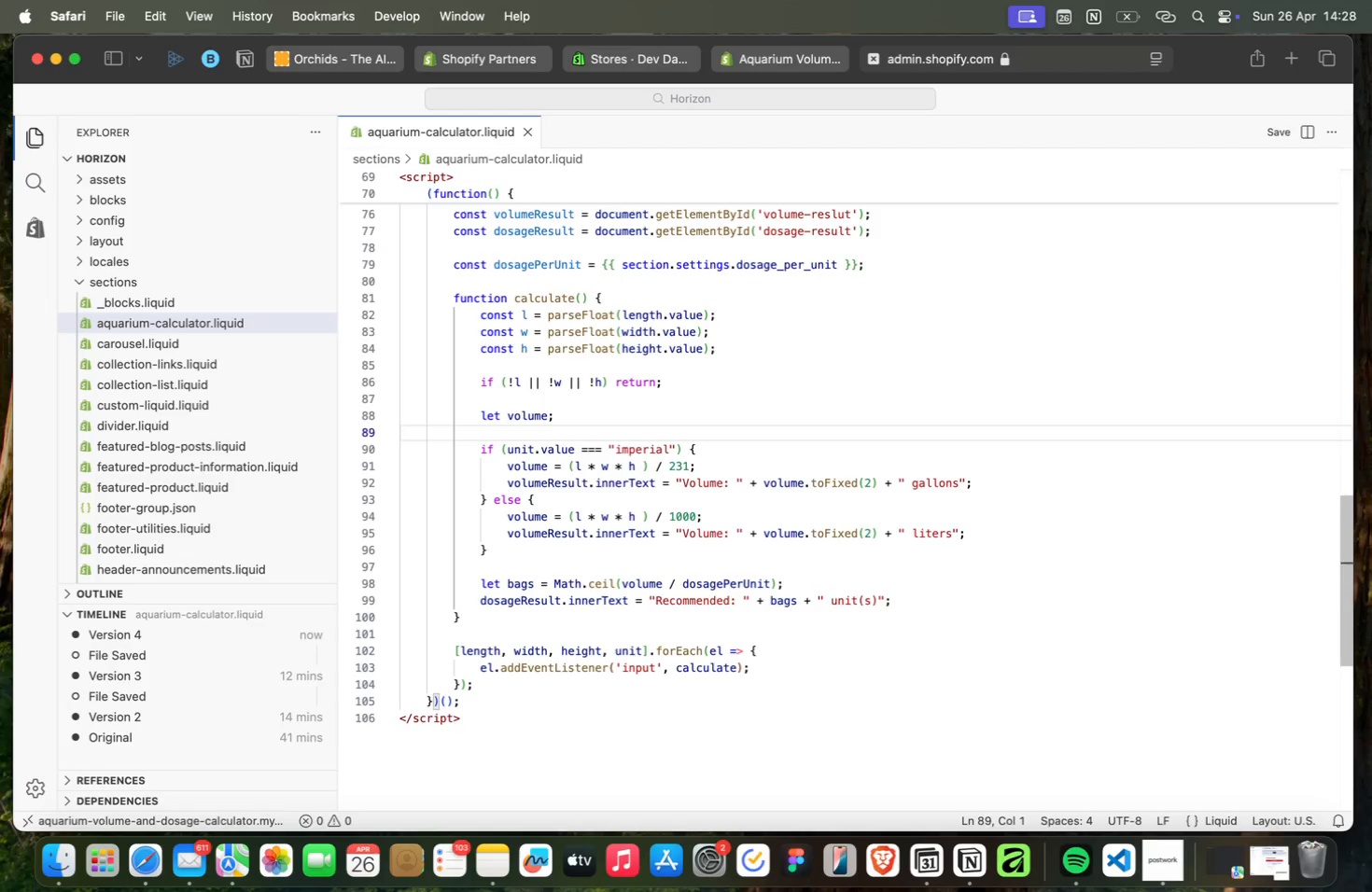 
key(ArrowUp)
 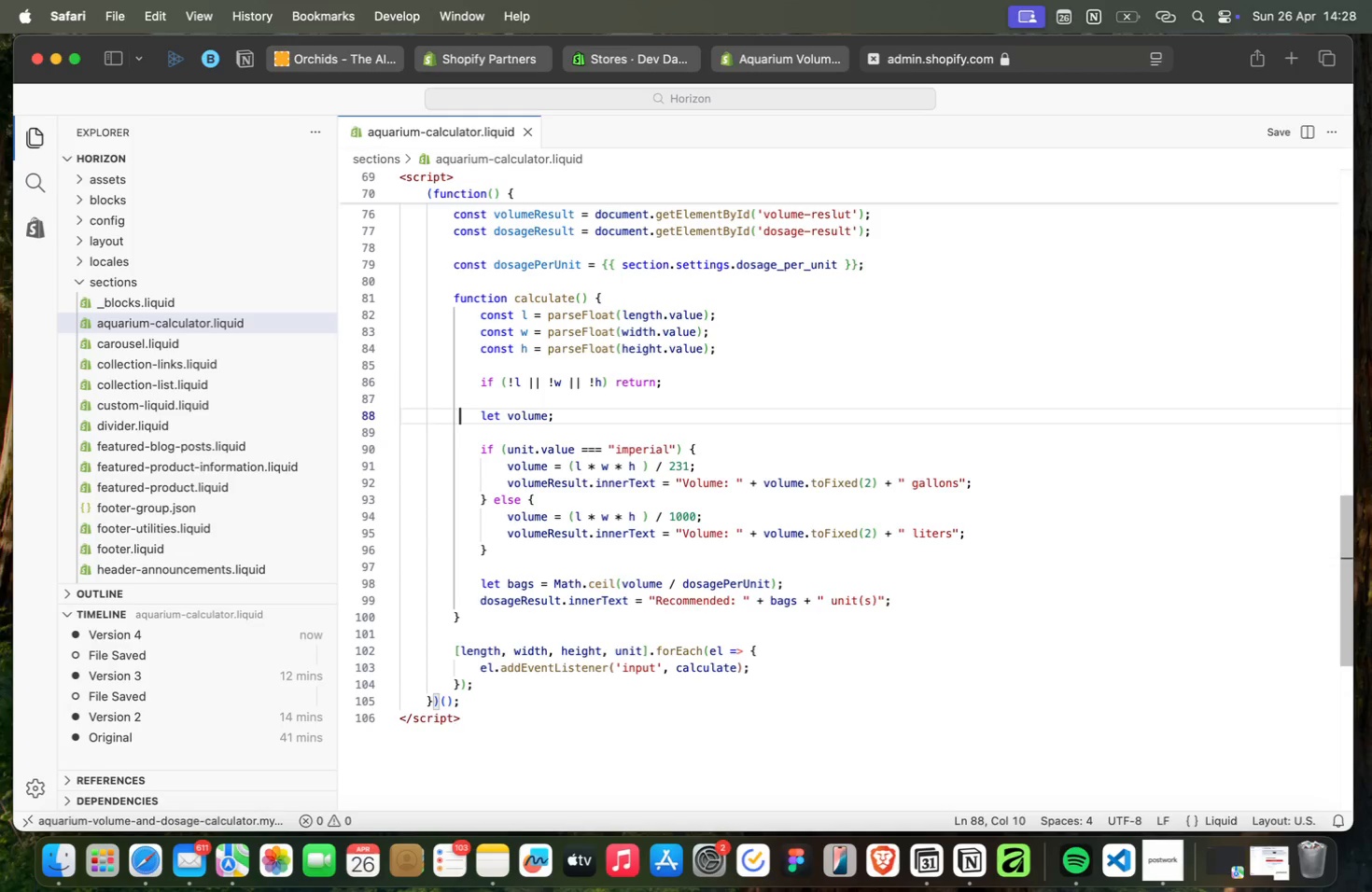 
key(ArrowUp)
 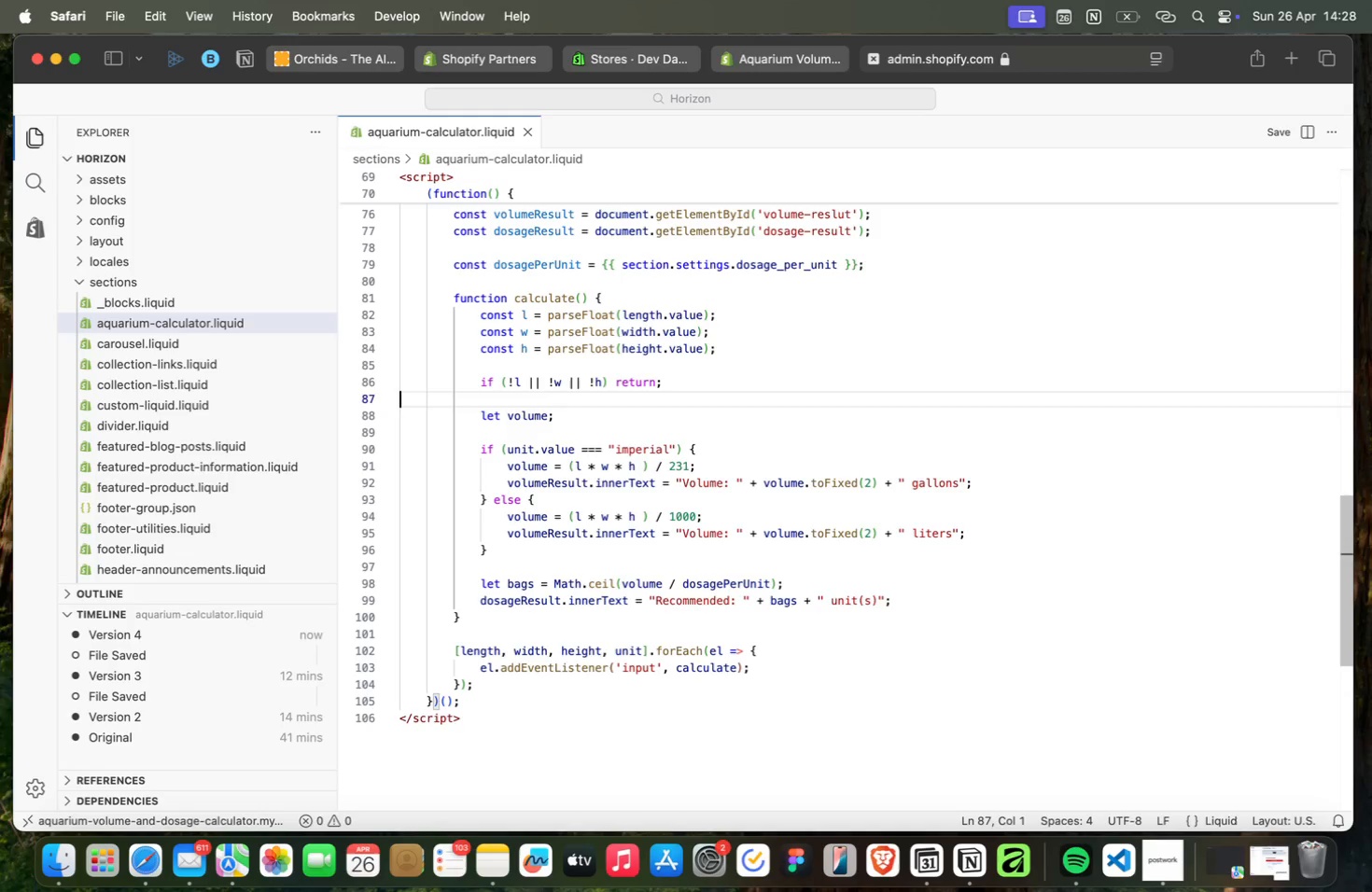 
wait(14.01)
 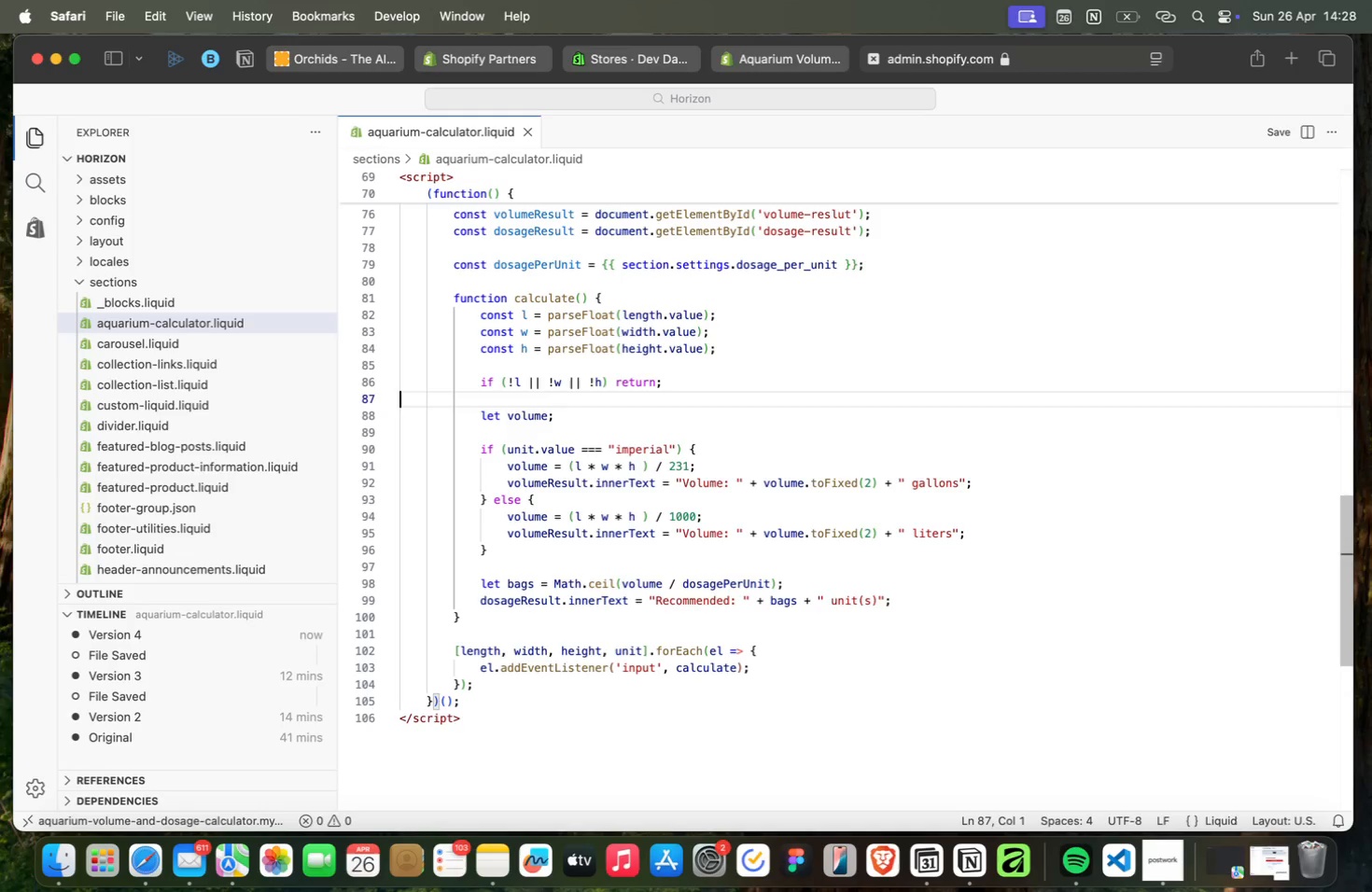 
key(ArrowUp)
 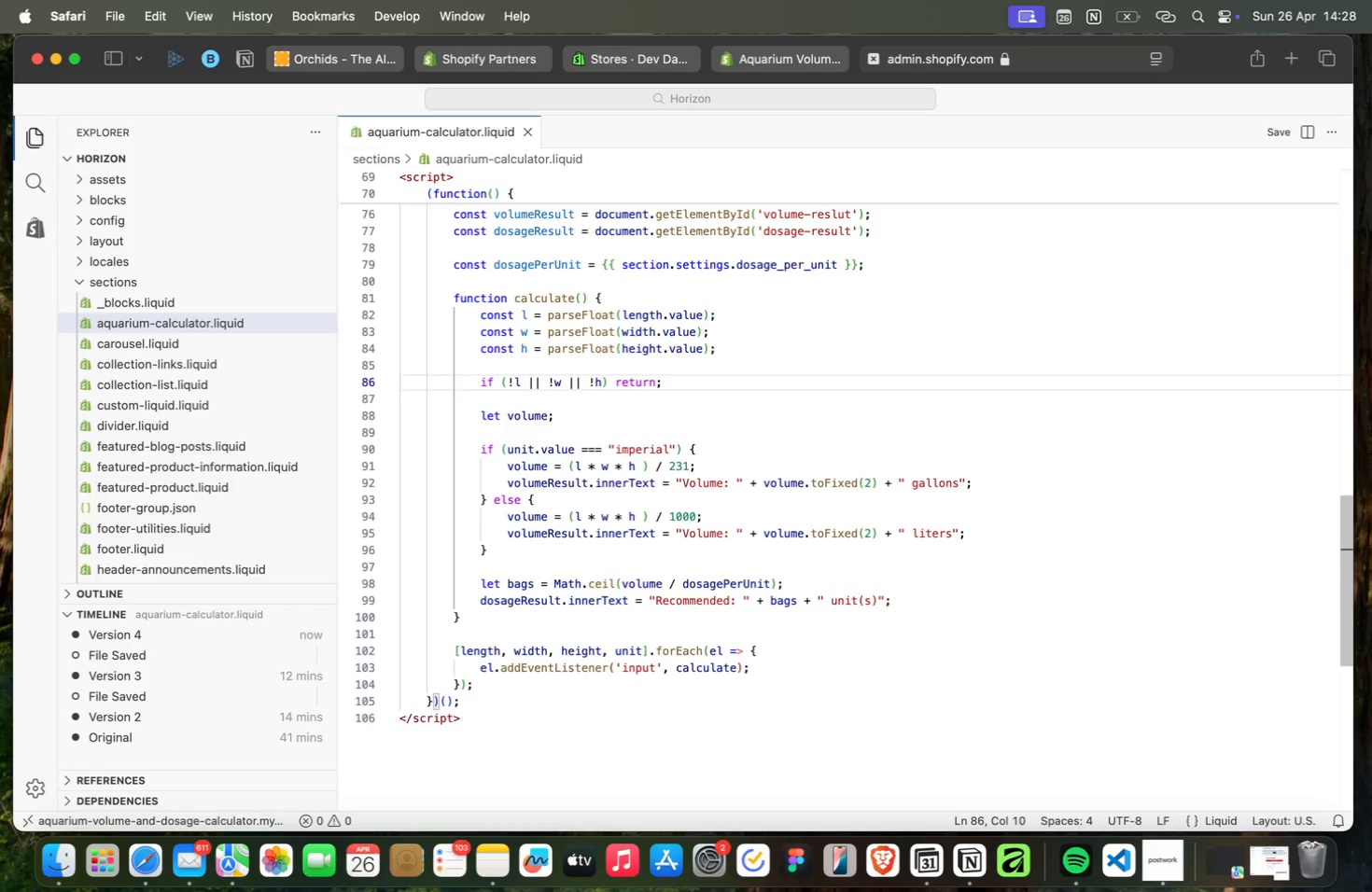 
key(ArrowDown)
 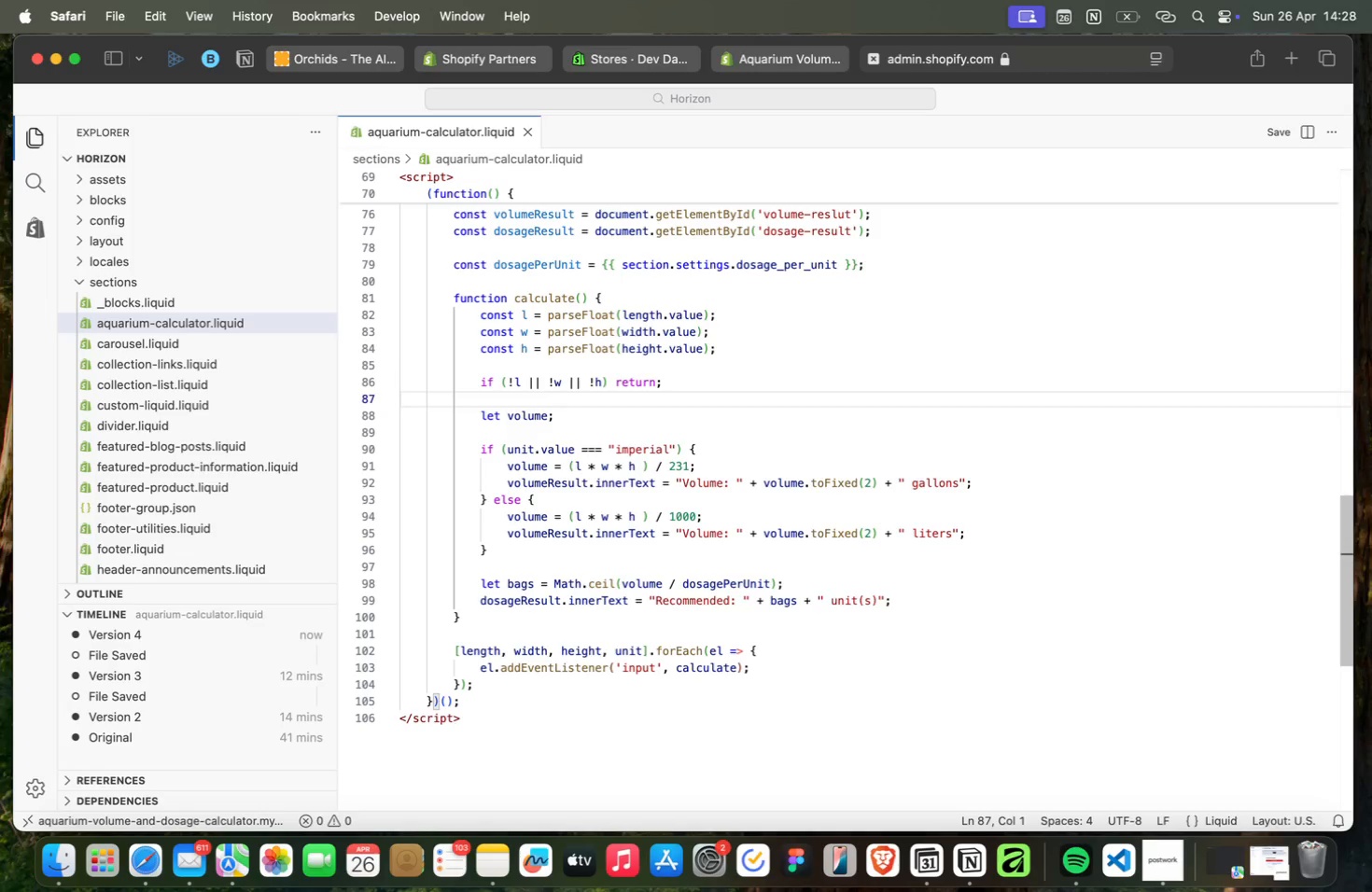 
wait(6.37)
 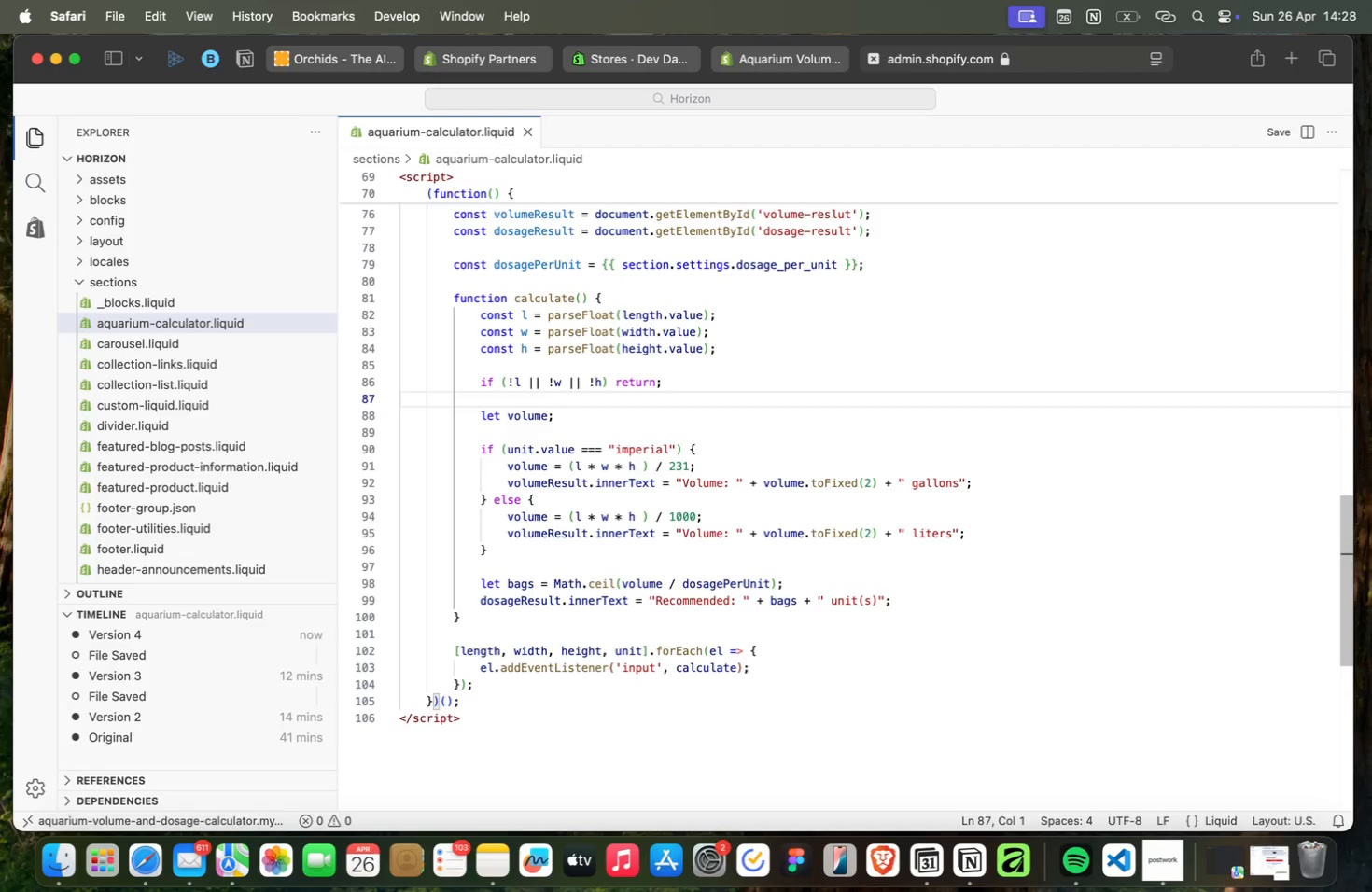 
key(ArrowDown)
 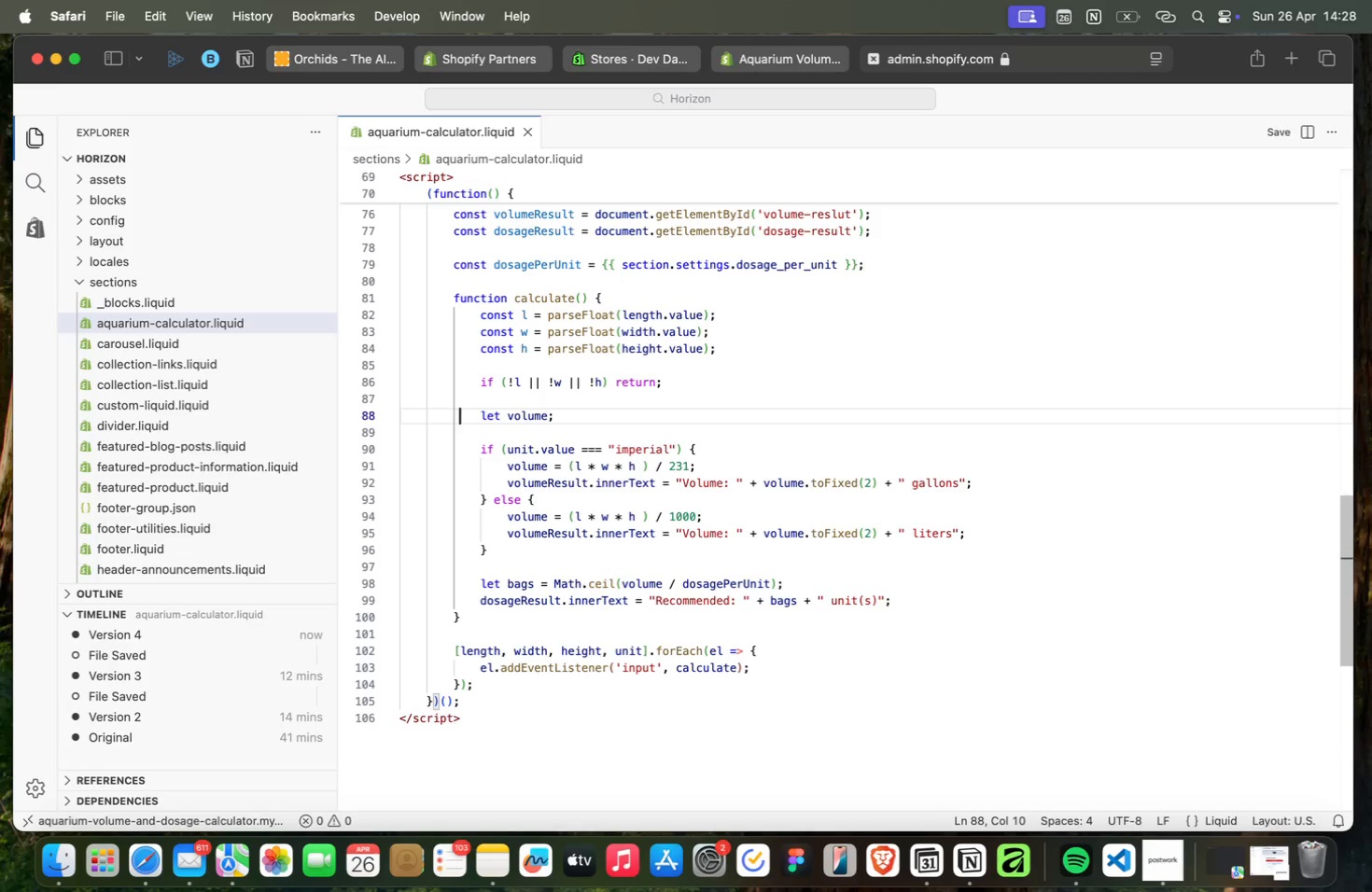 
key(ArrowRight)
 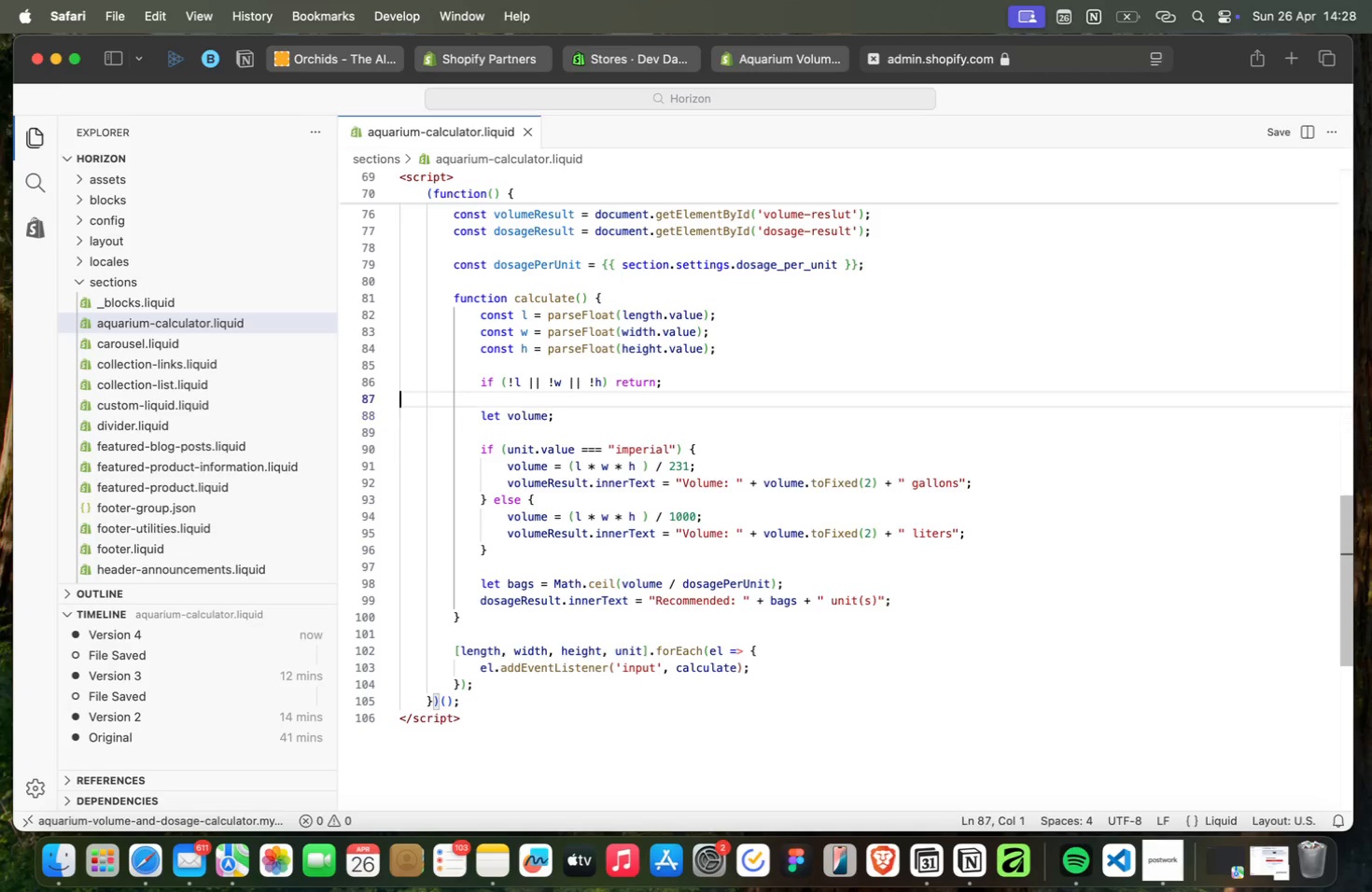 
key(ArrowUp)
 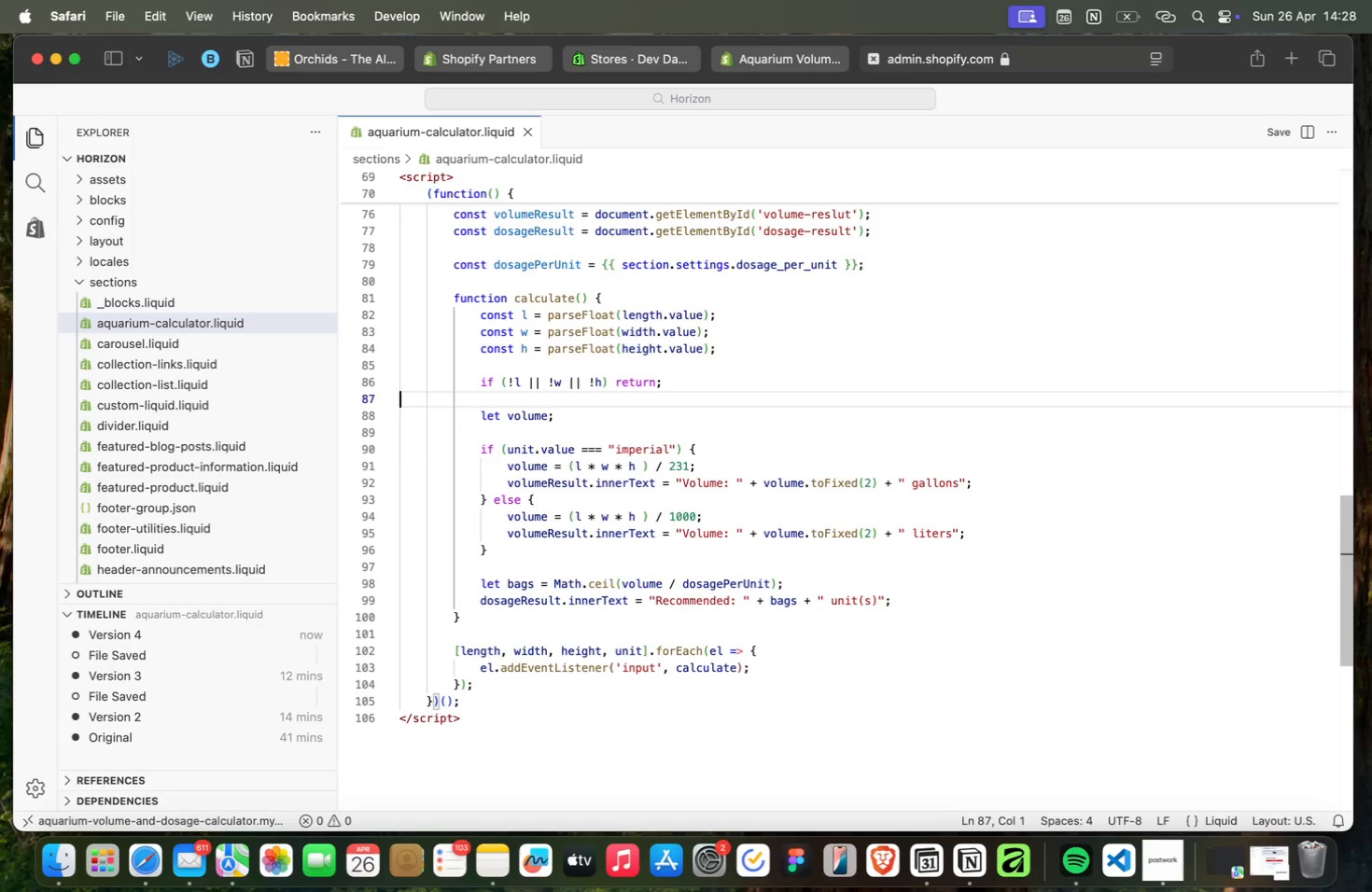 
key(ArrowUp)
 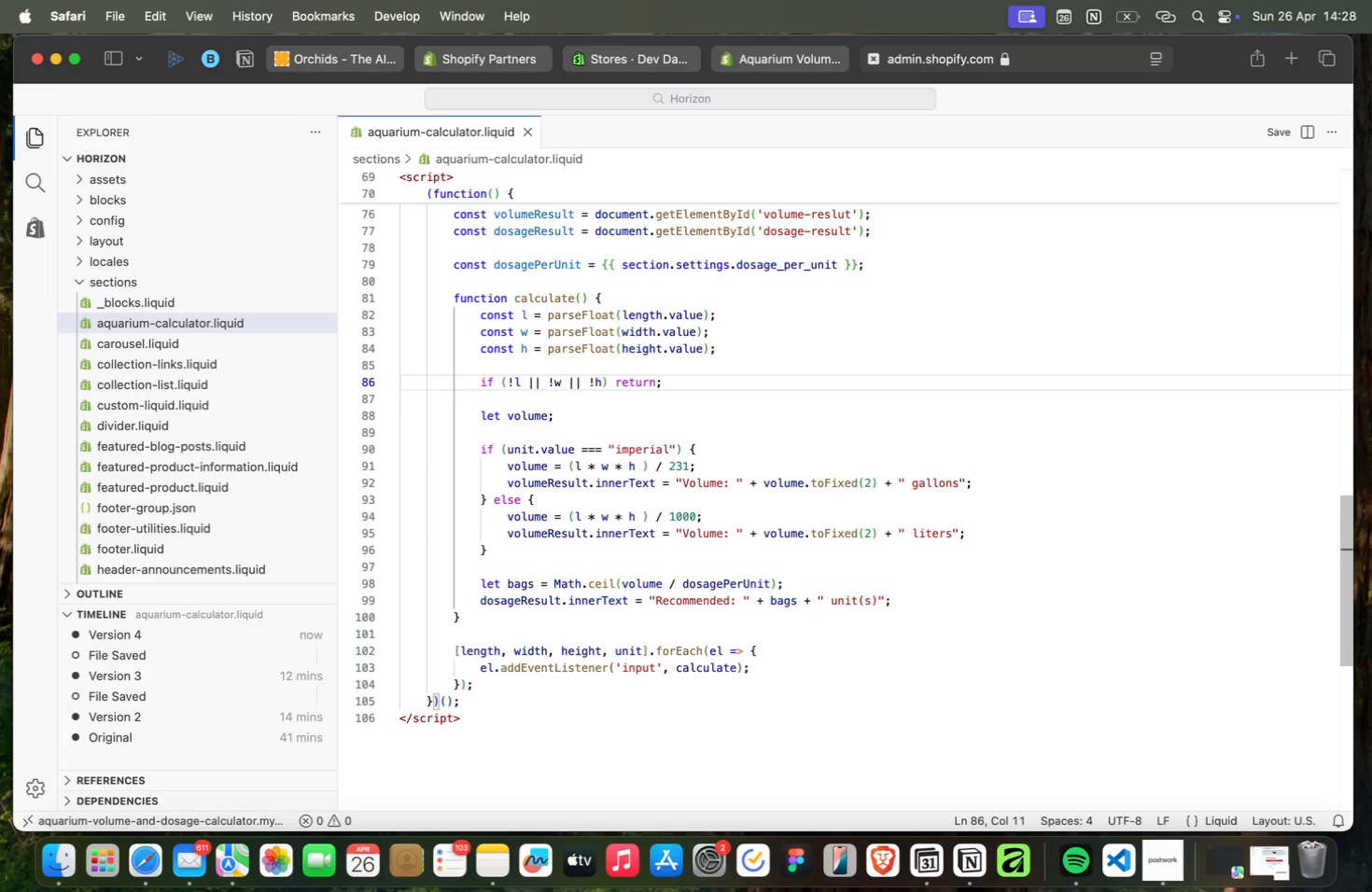 
key(ArrowLeft)
 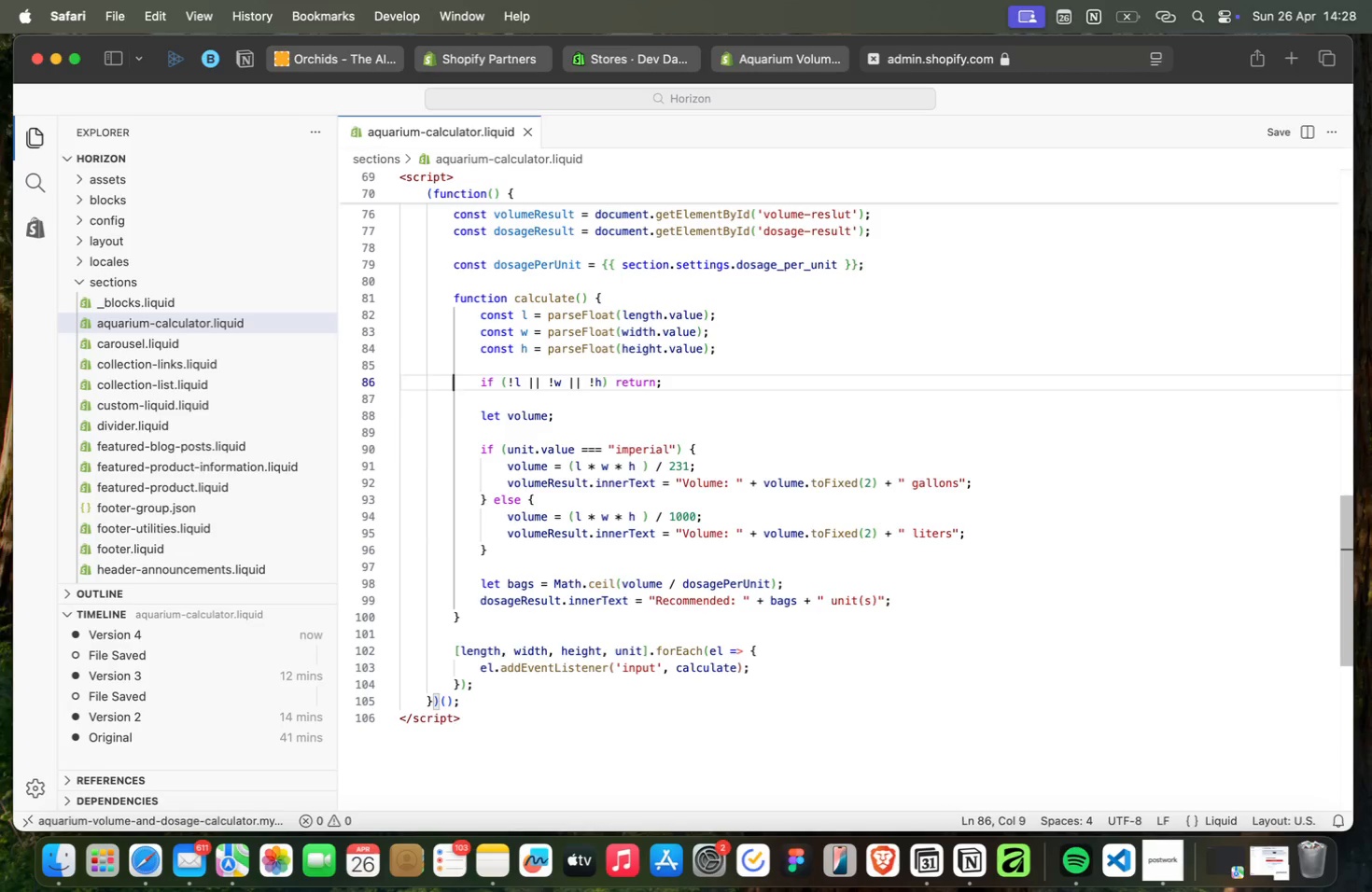 
key(ArrowLeft)
 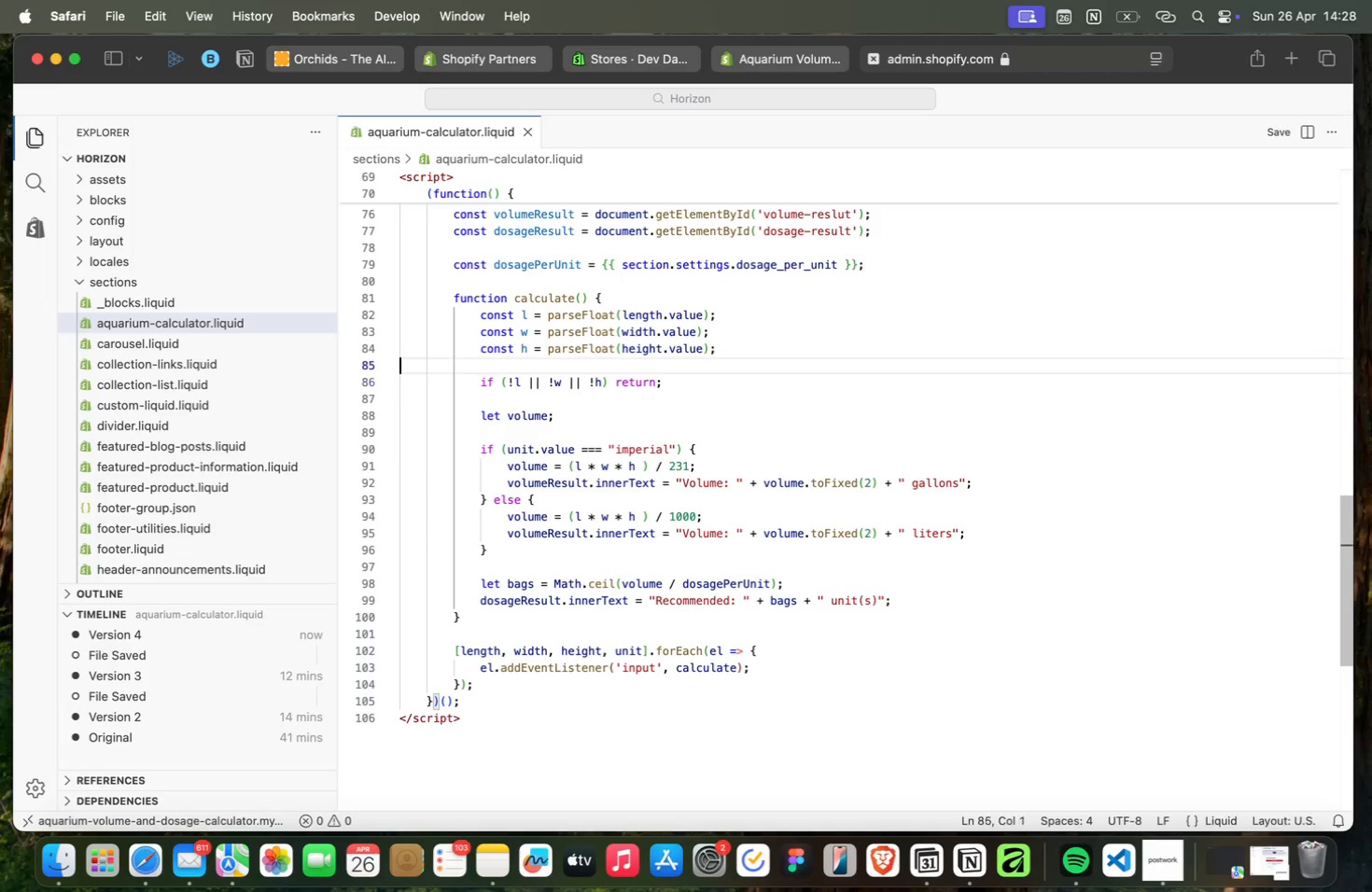 
key(ArrowUp)
 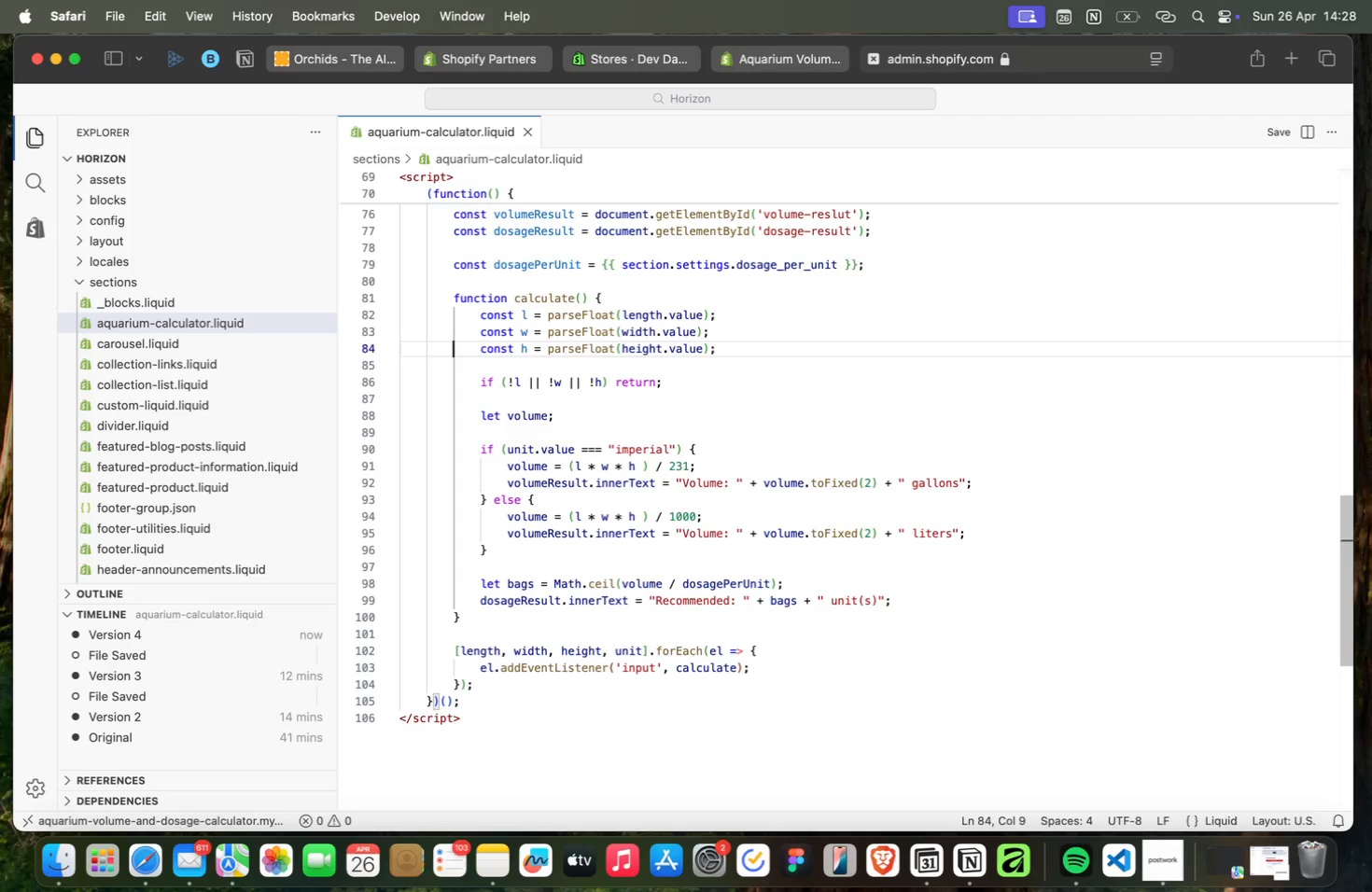 
key(ArrowUp)
 